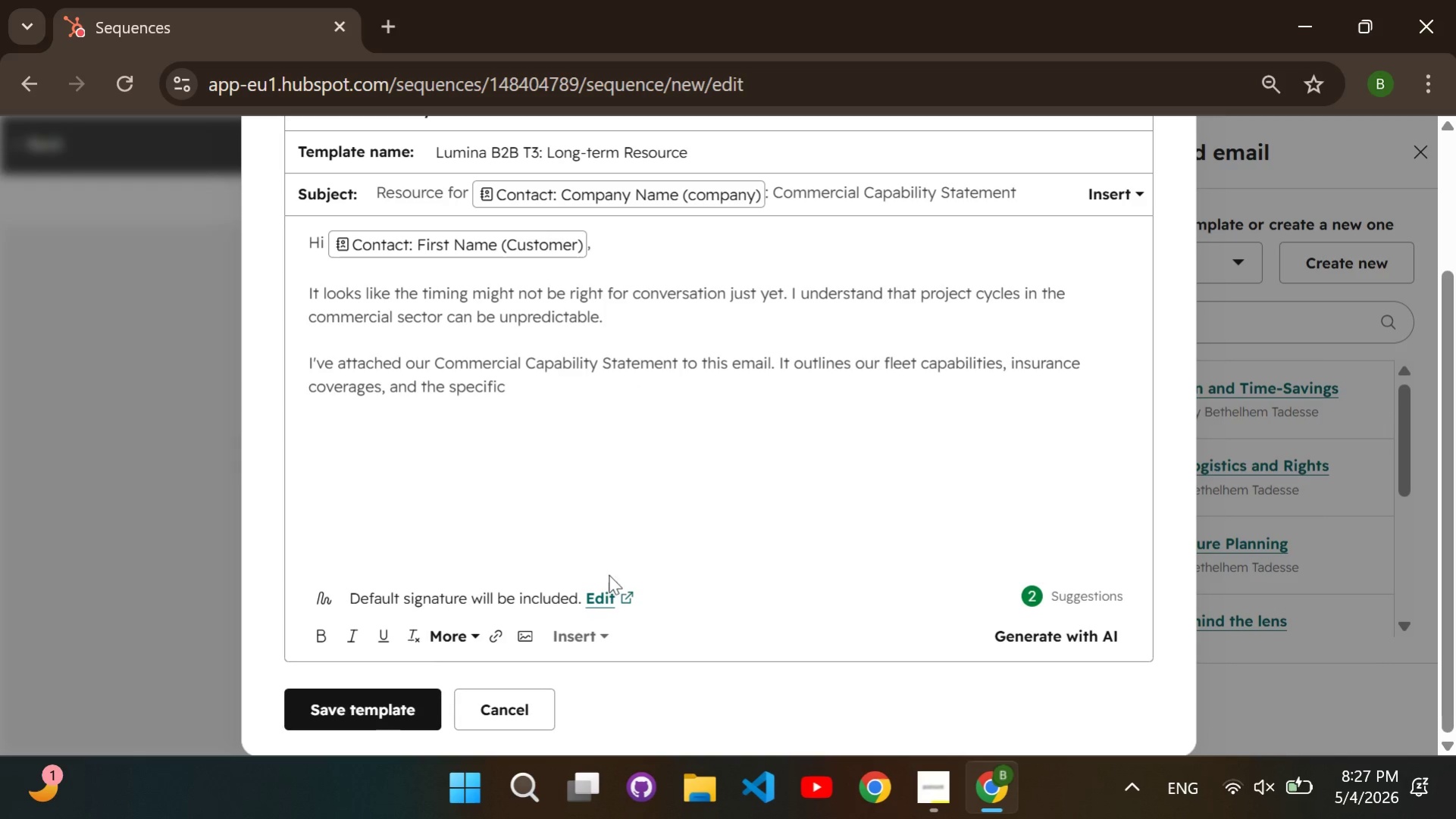 
left_click([597, 632])
 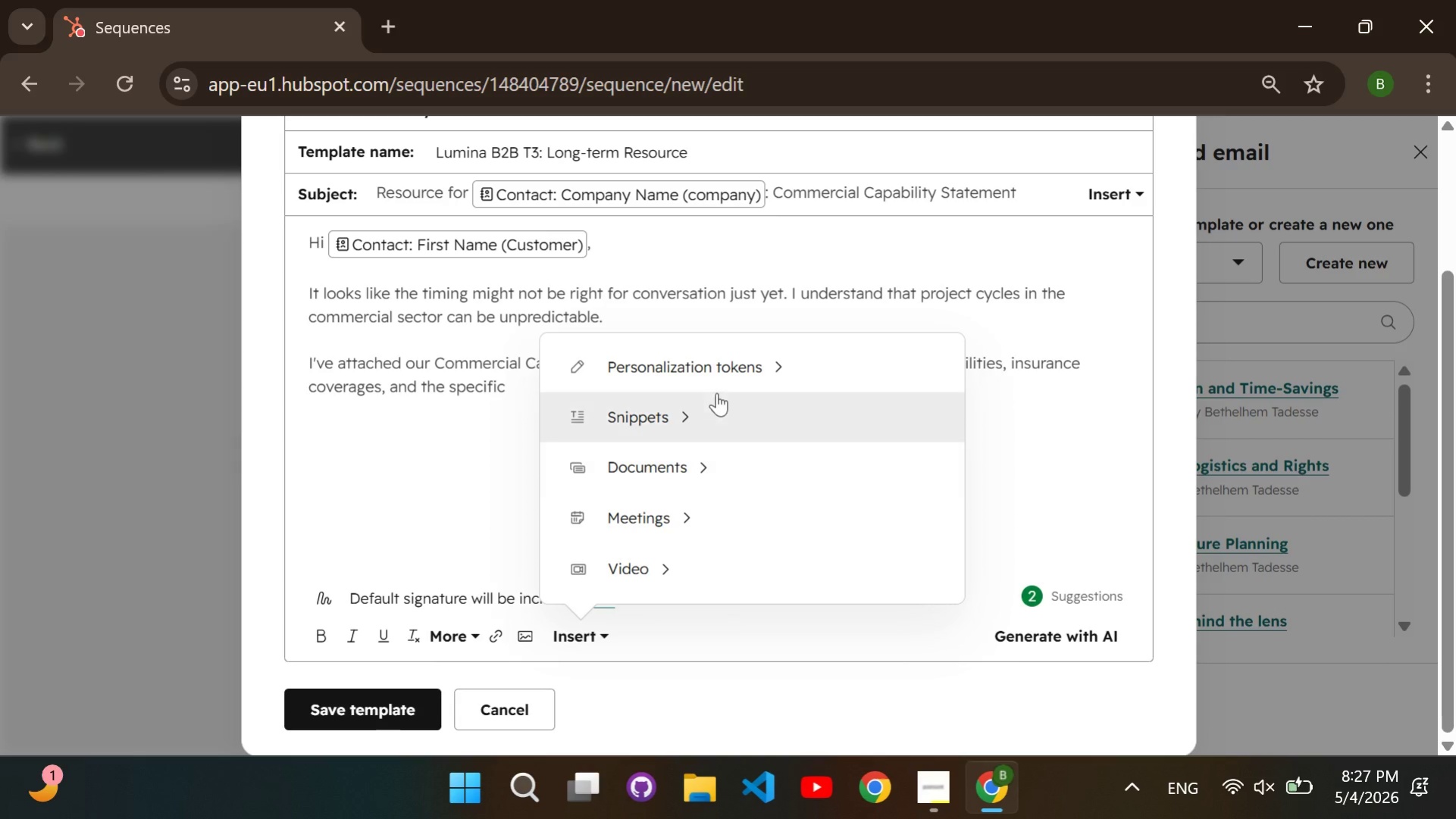 
left_click([711, 368])
 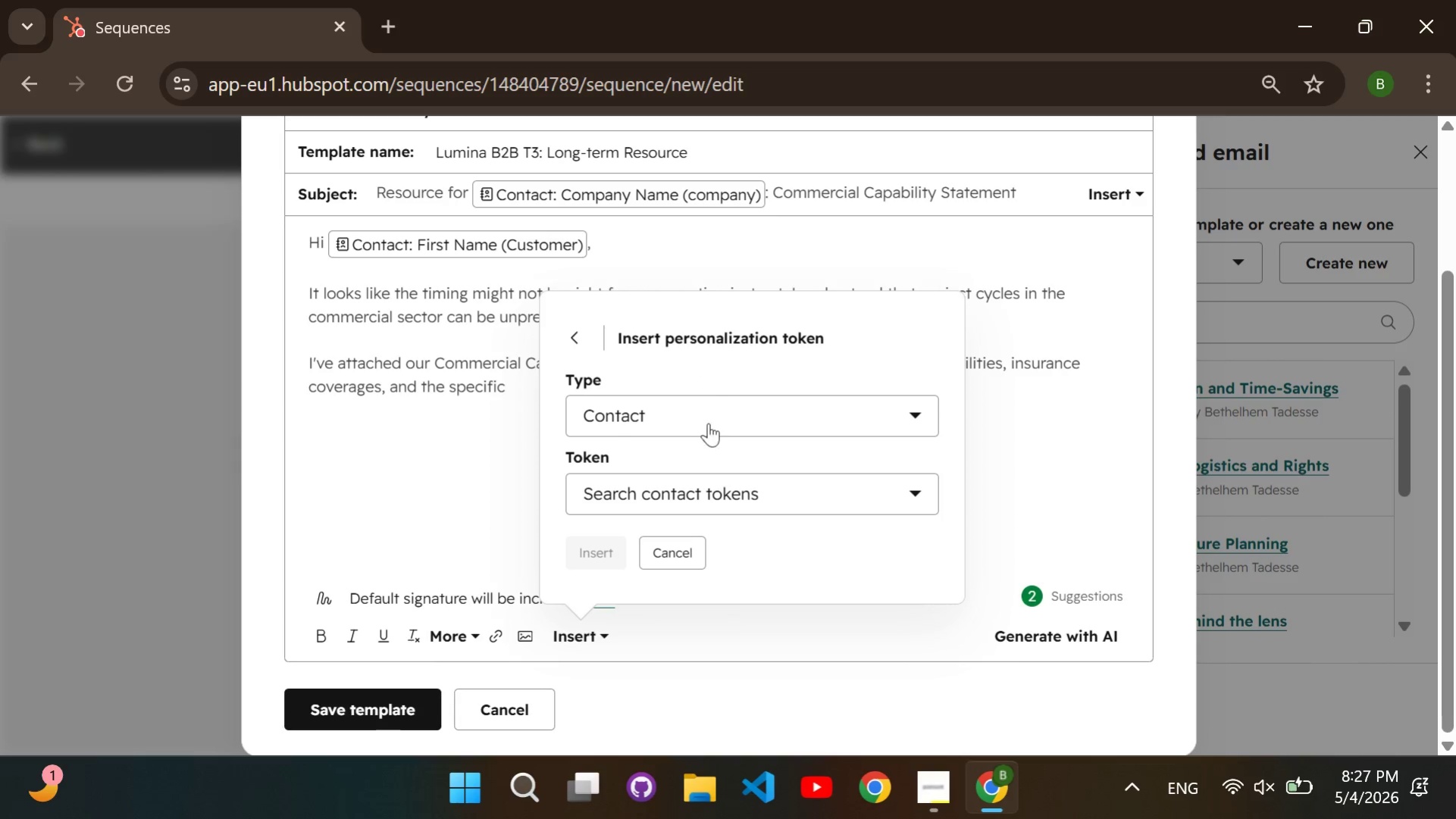 
left_click([722, 480])
 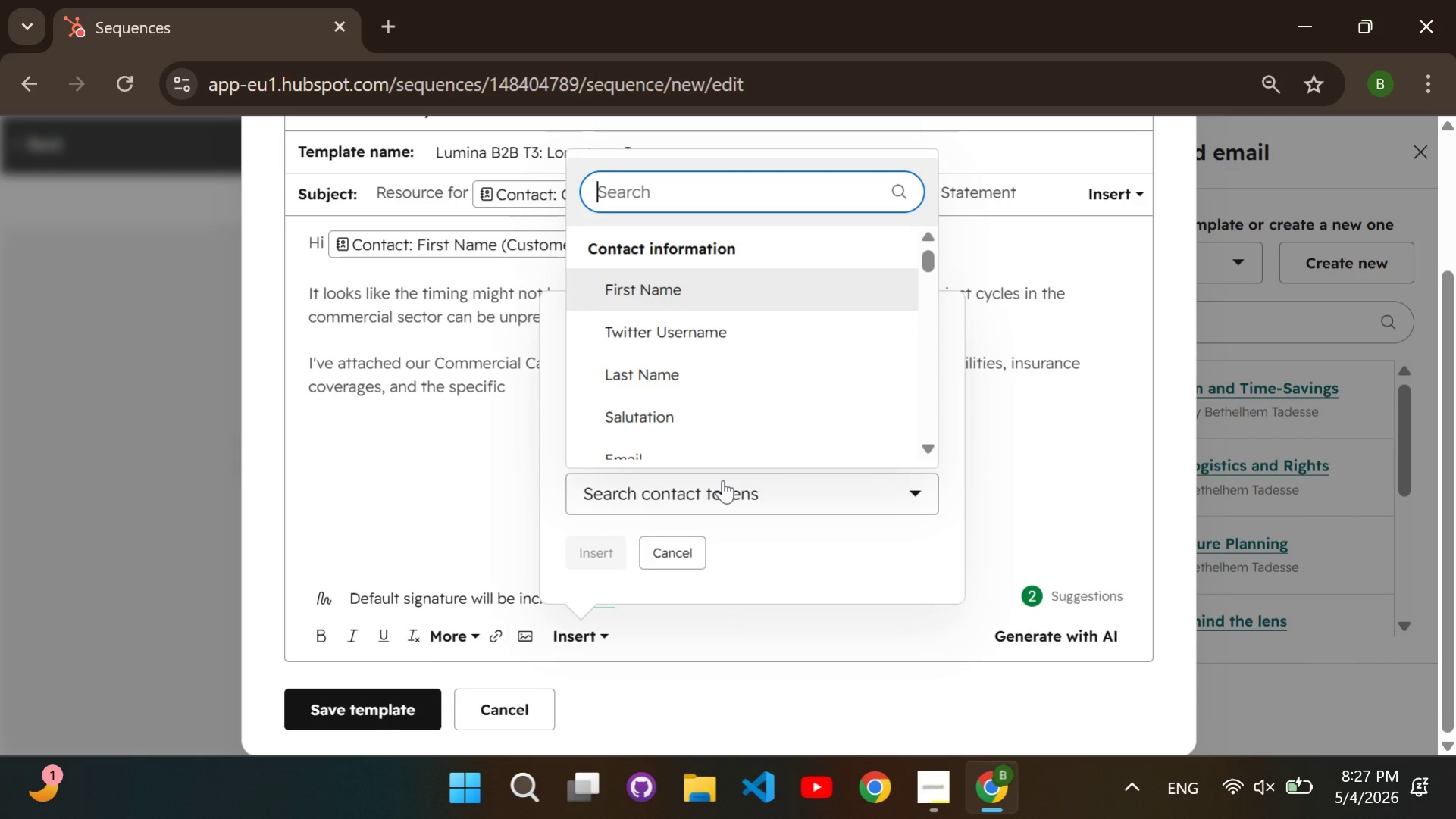 
type(usage rights type)
 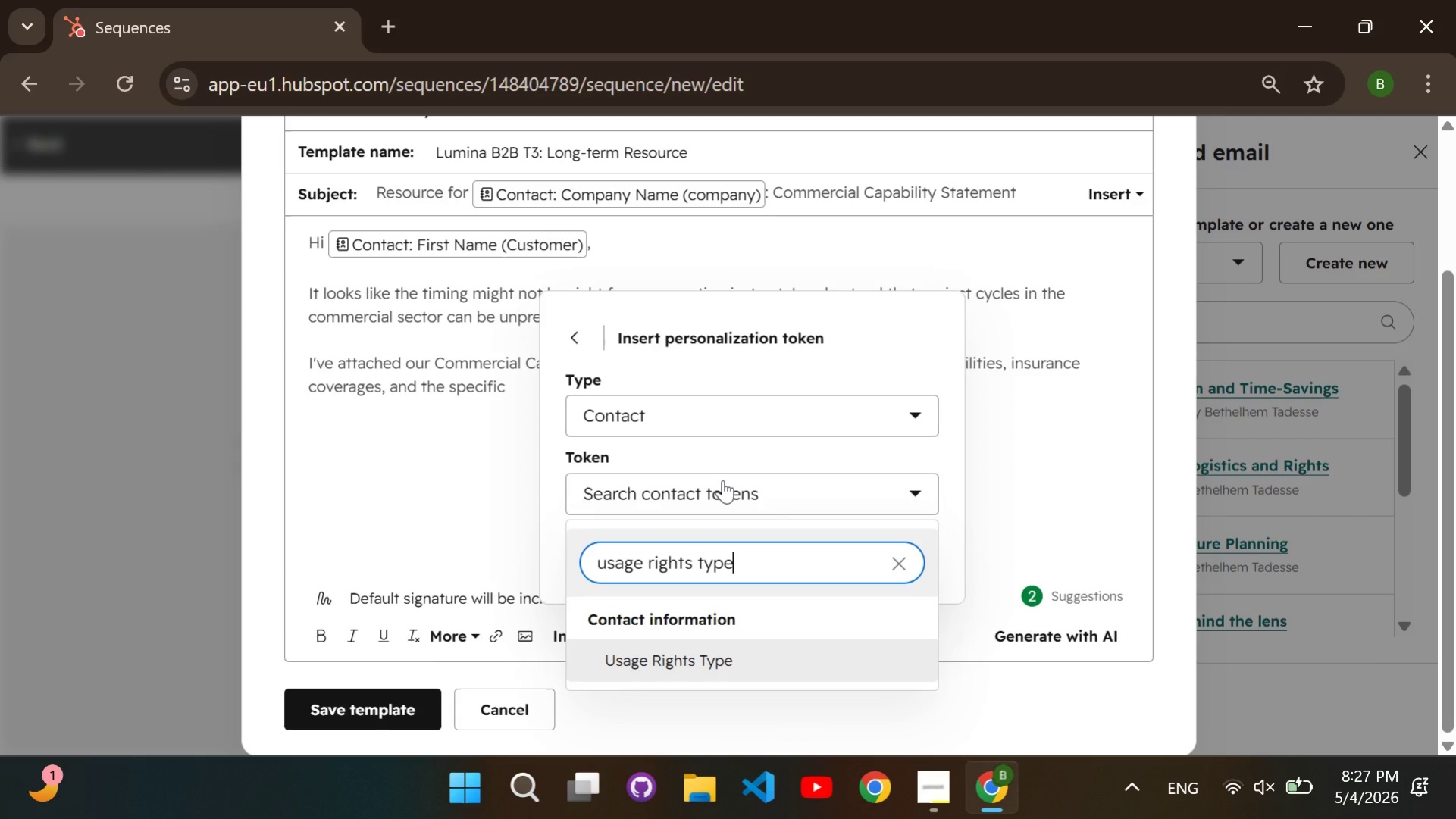 
key(Enter)
 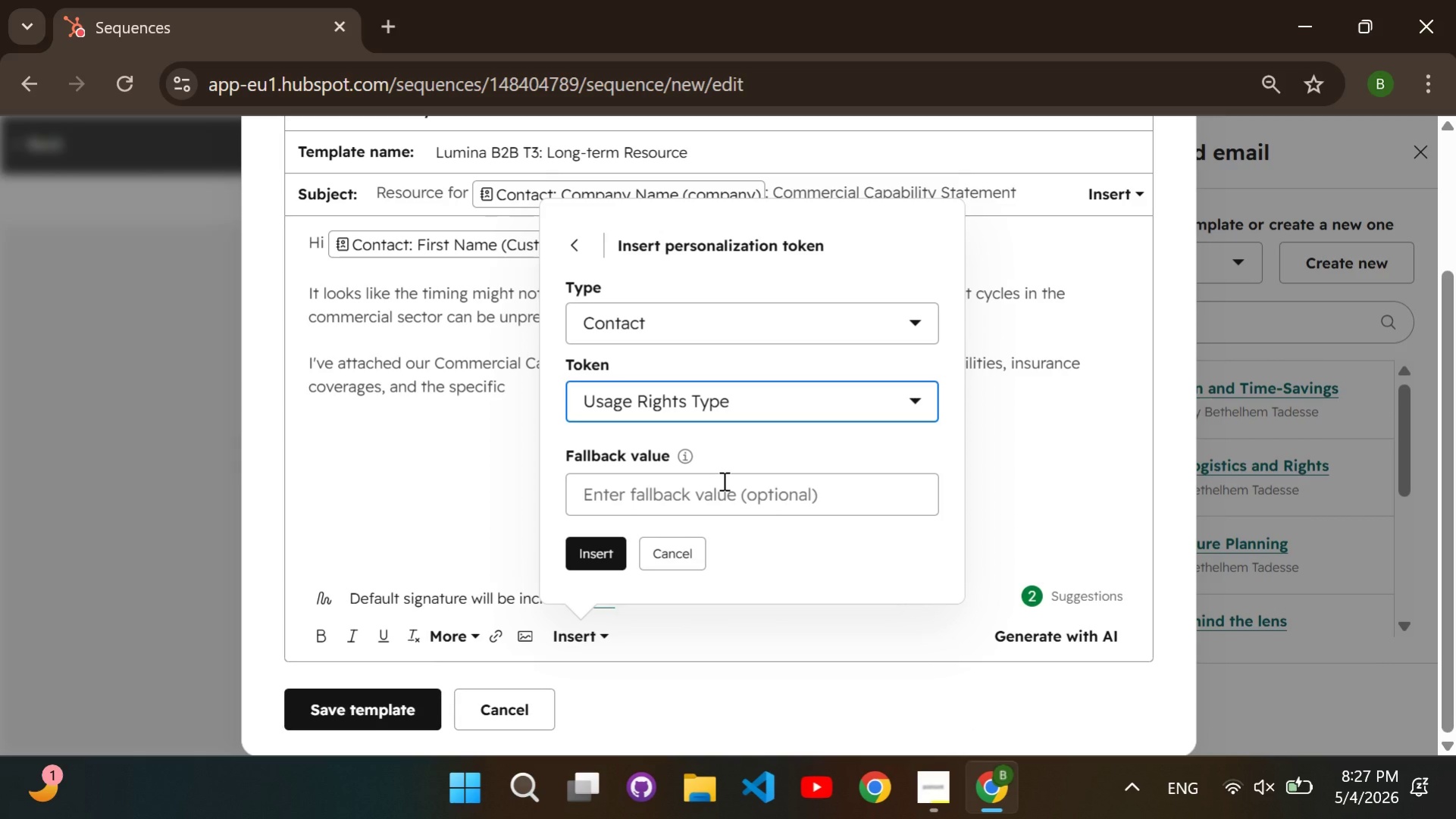 
left_click([726, 485])
 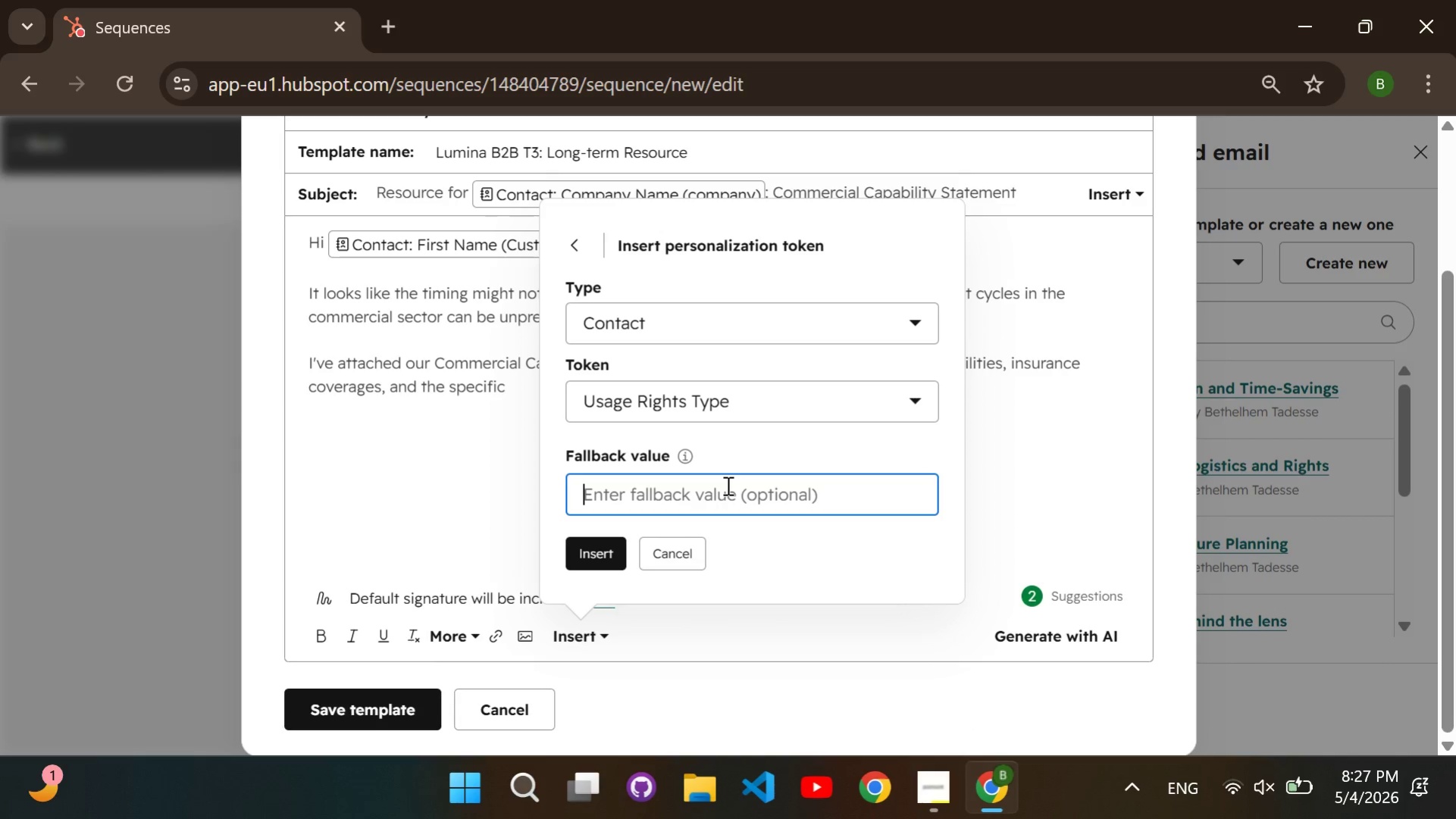 
type(usage rights type)
 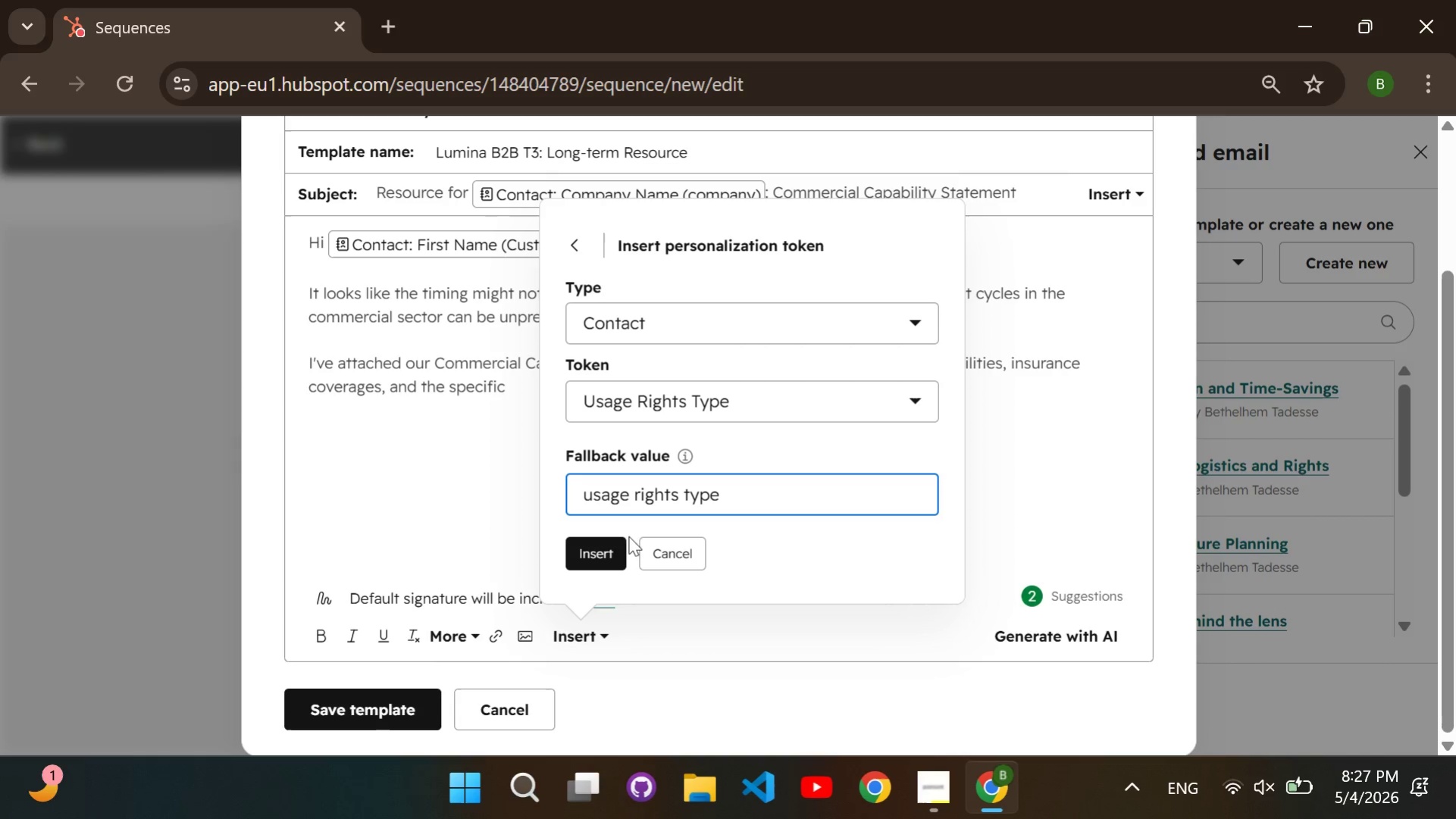 
left_click([610, 550])
 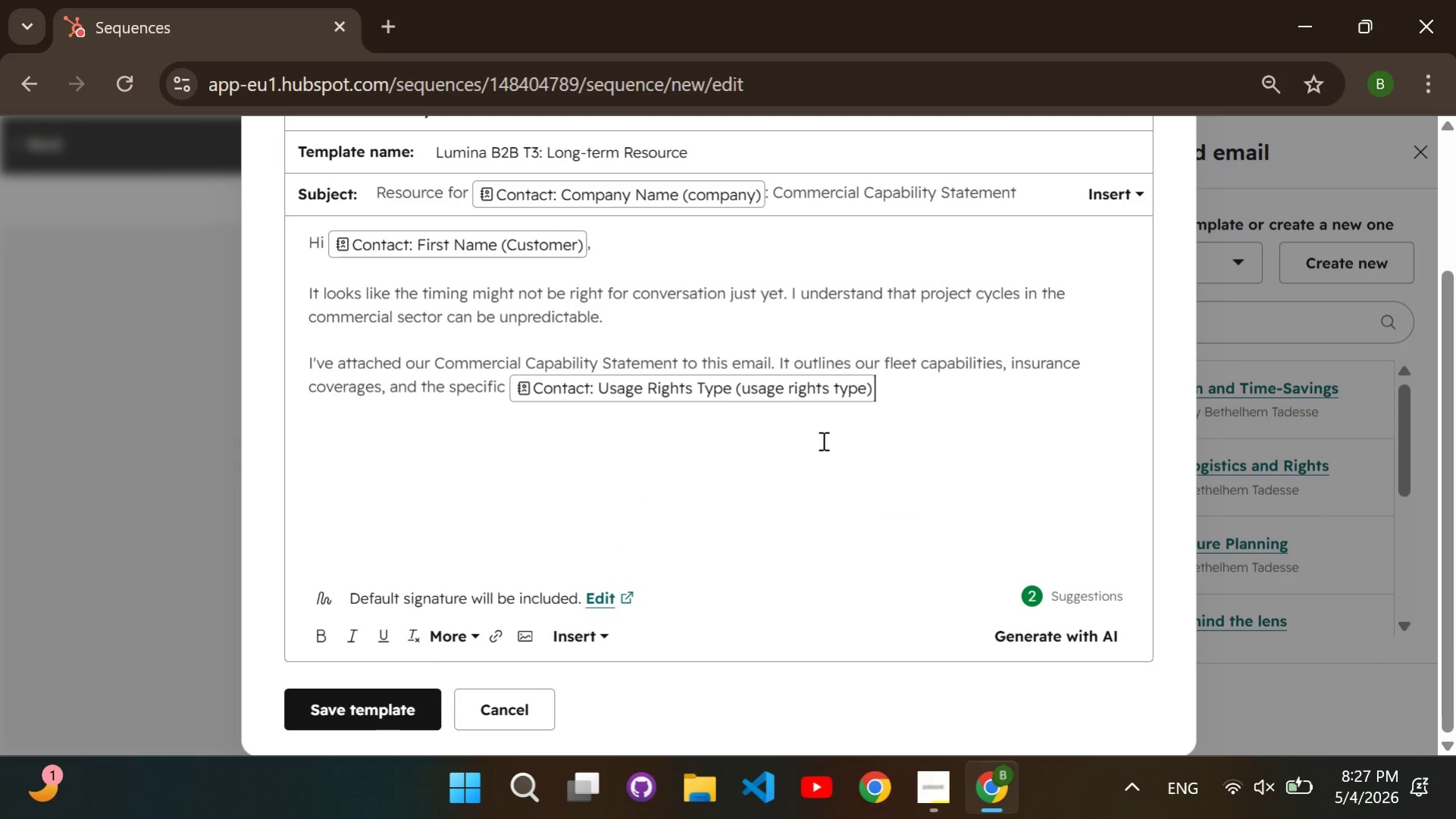 
type( frameworks we offer. please keep this on file for when )
 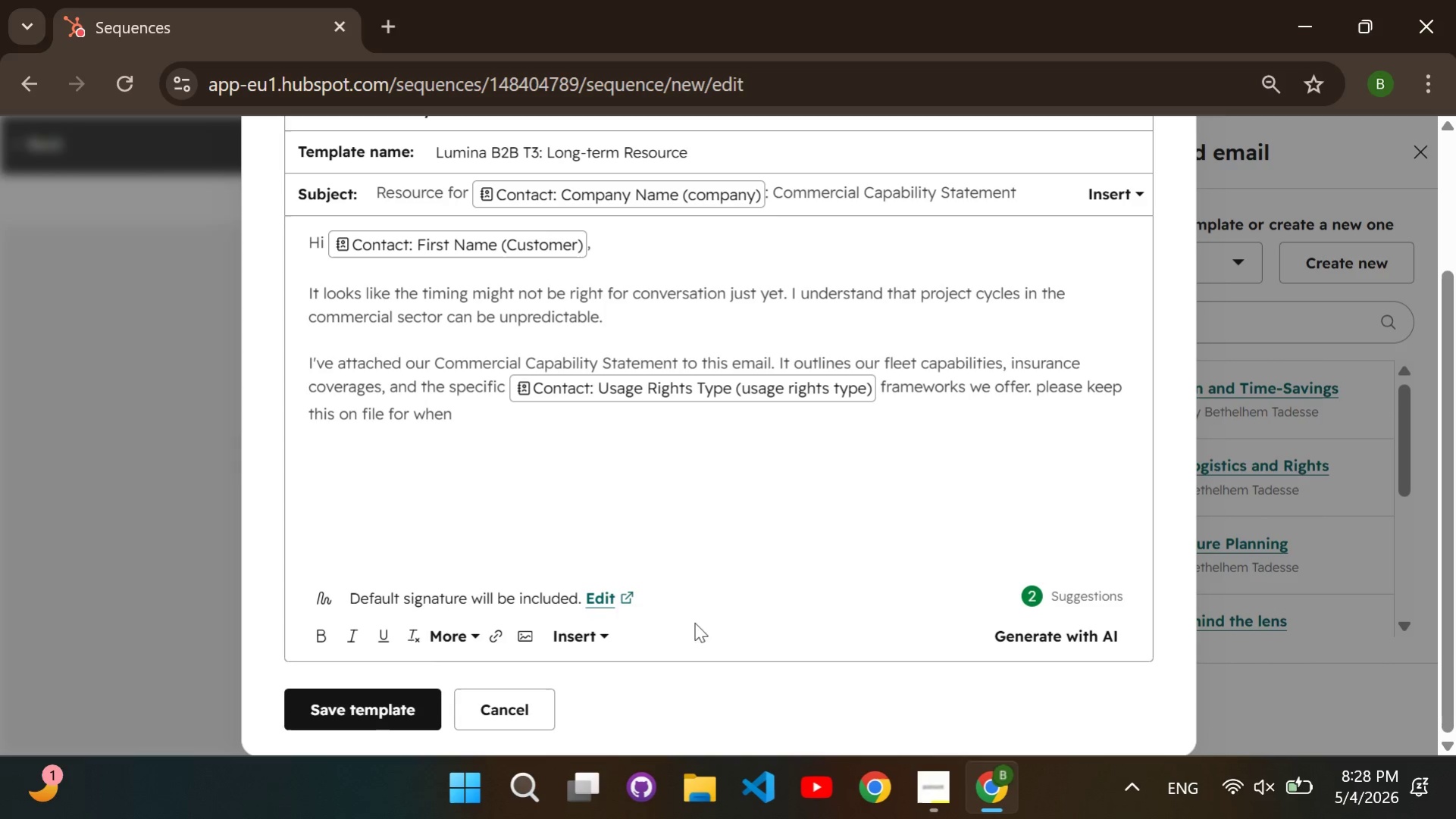 
left_click([598, 637])
 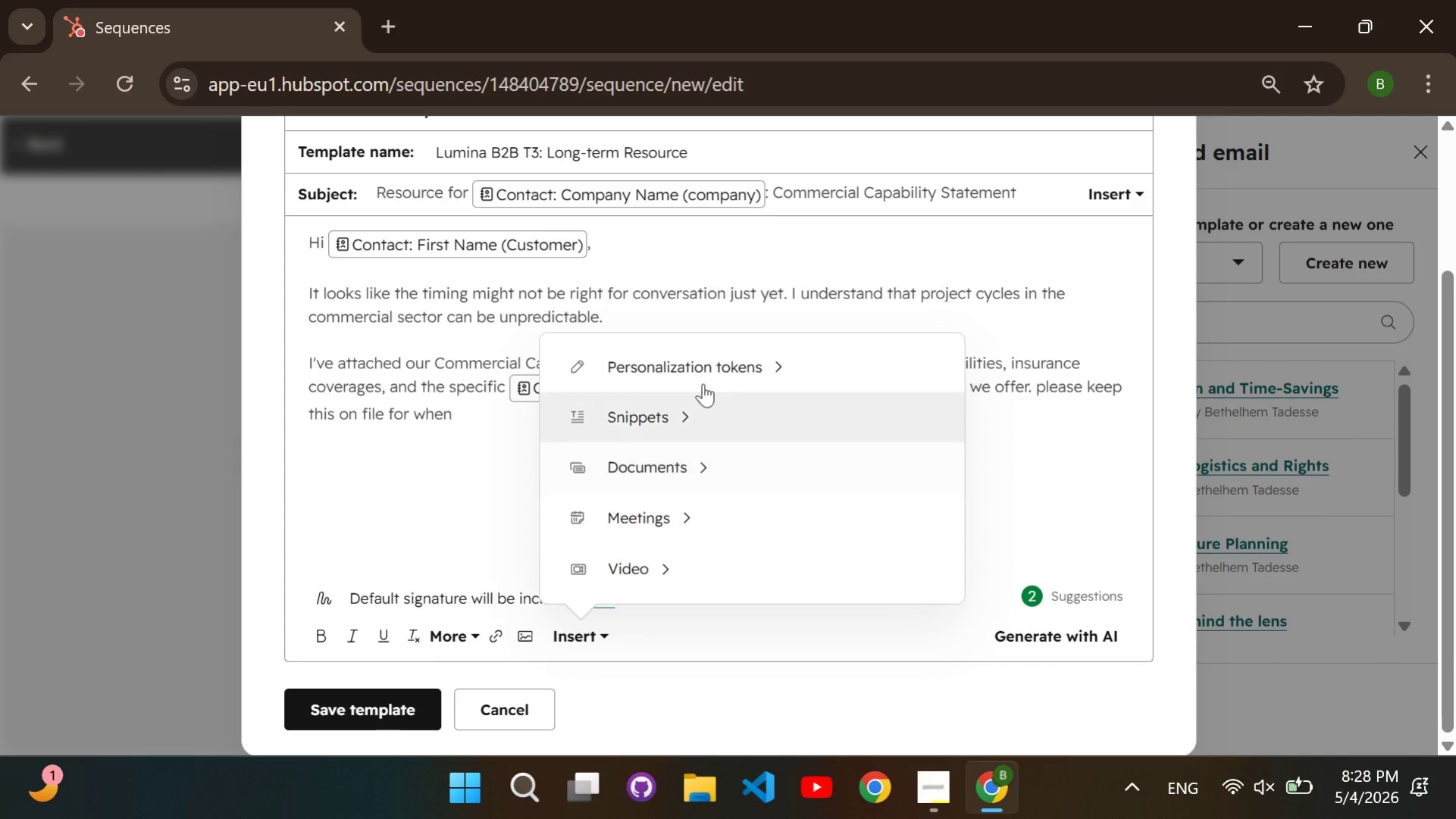 
left_click([703, 377])
 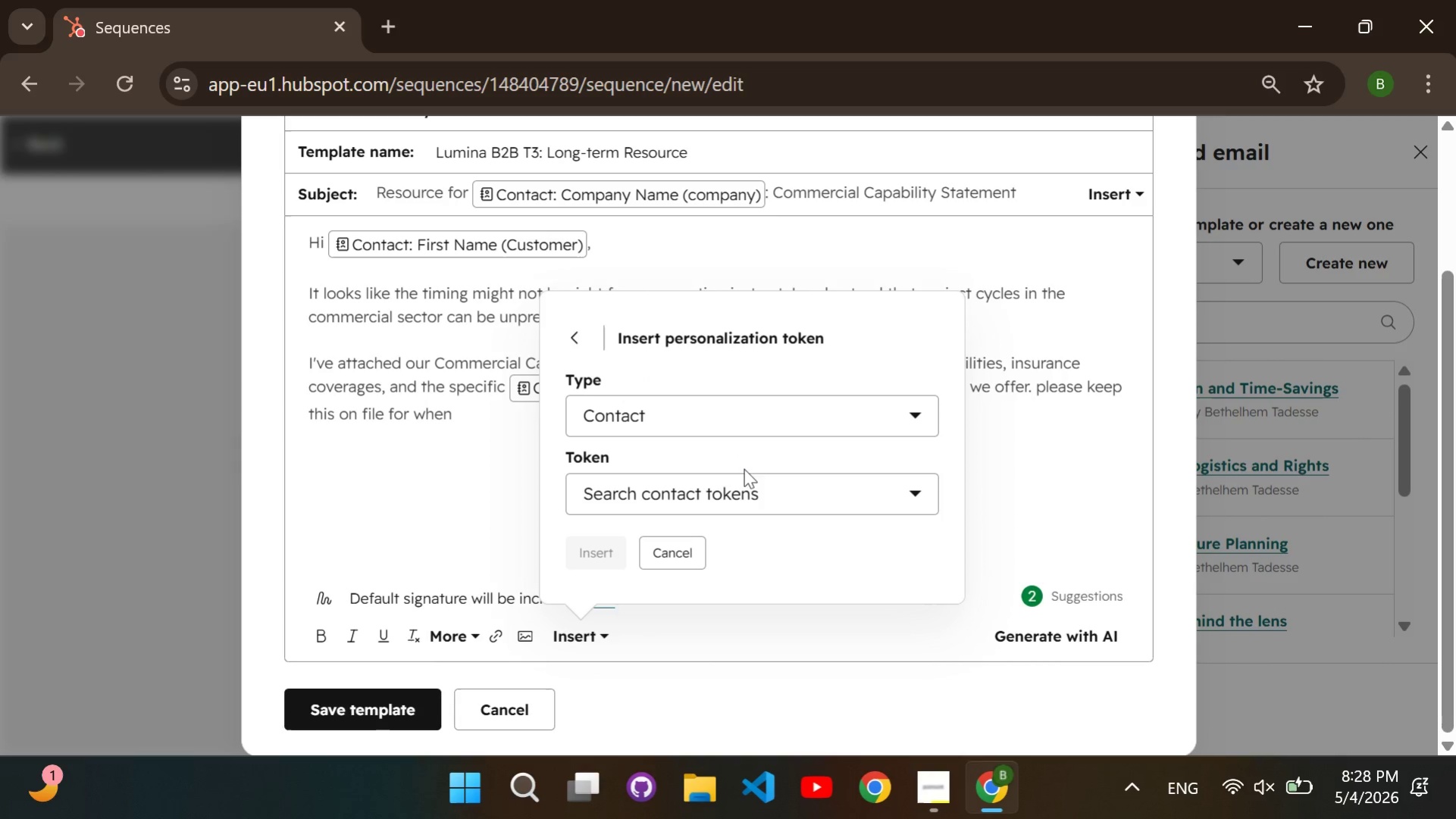 
left_click([747, 486])
 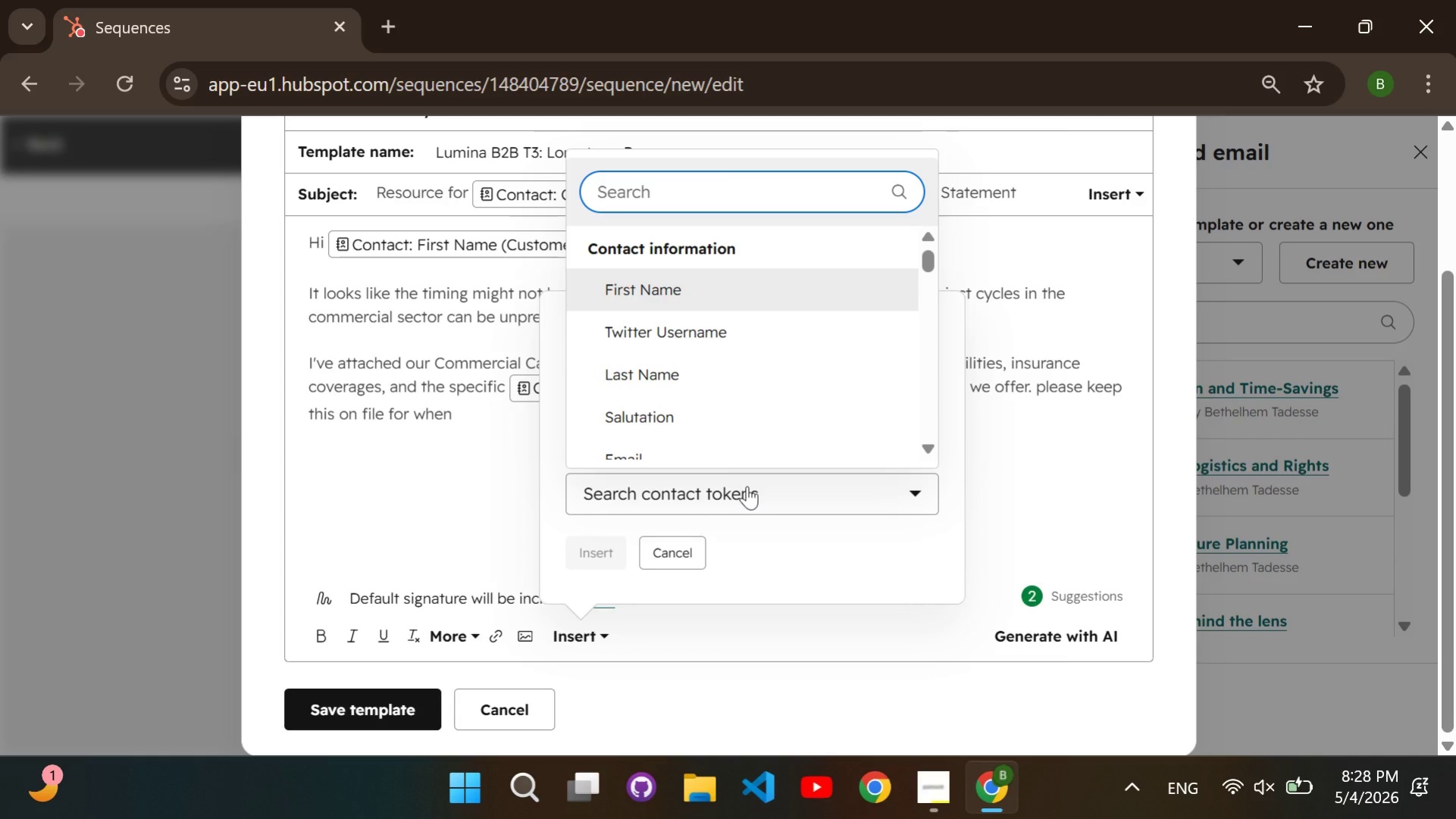 
type(company)
 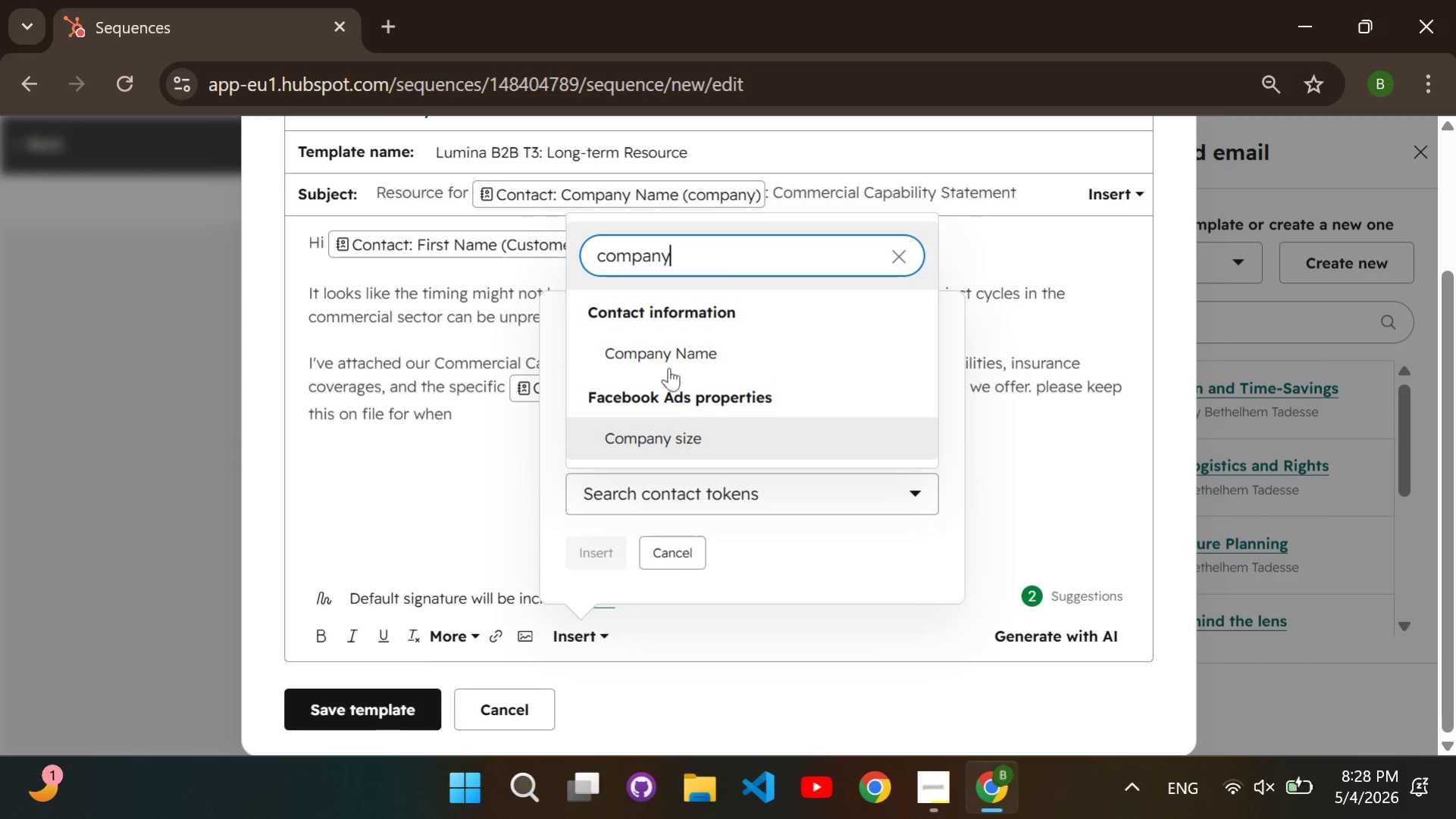 
left_click([665, 353])
 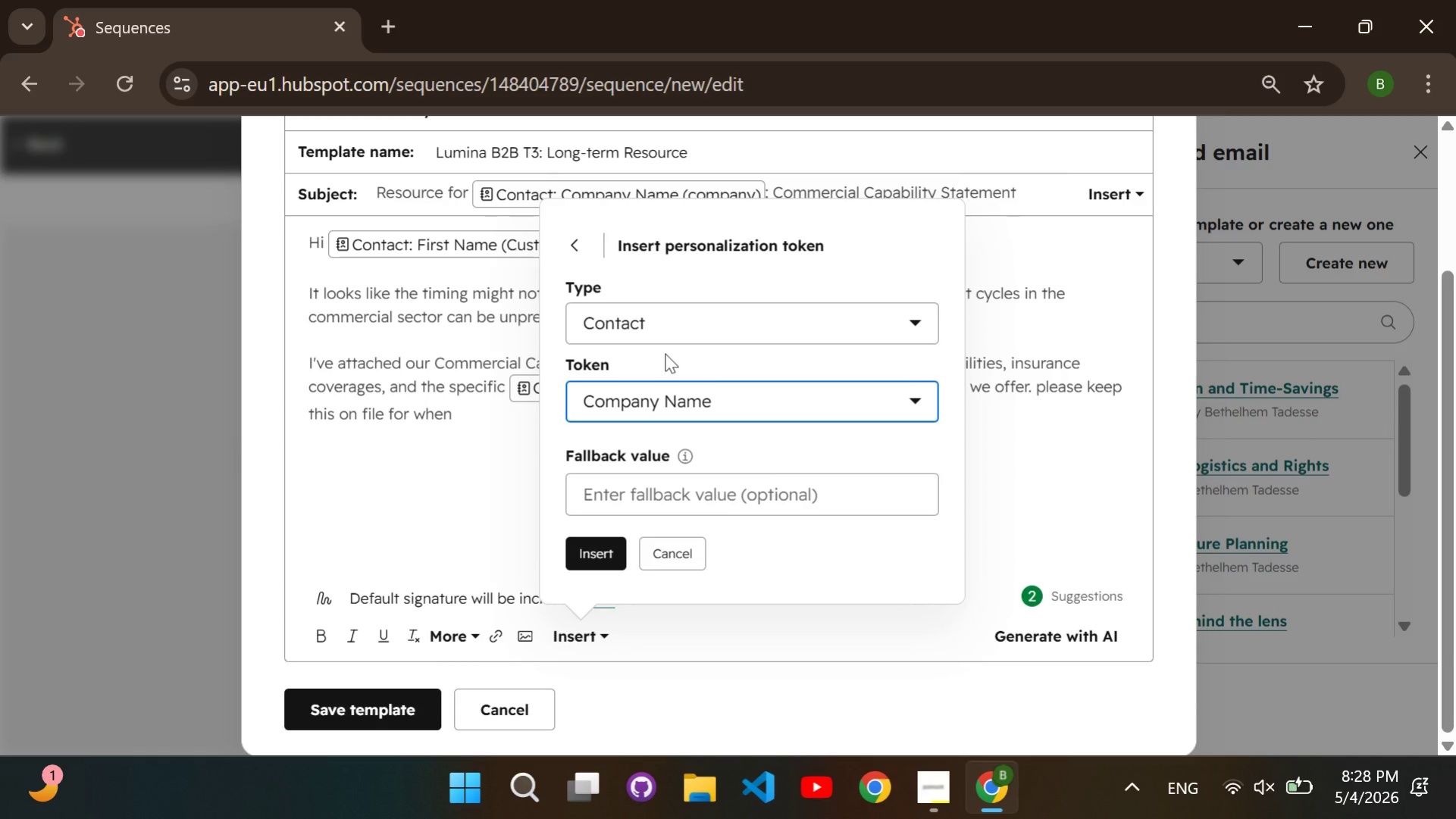 
wait(23.83)
 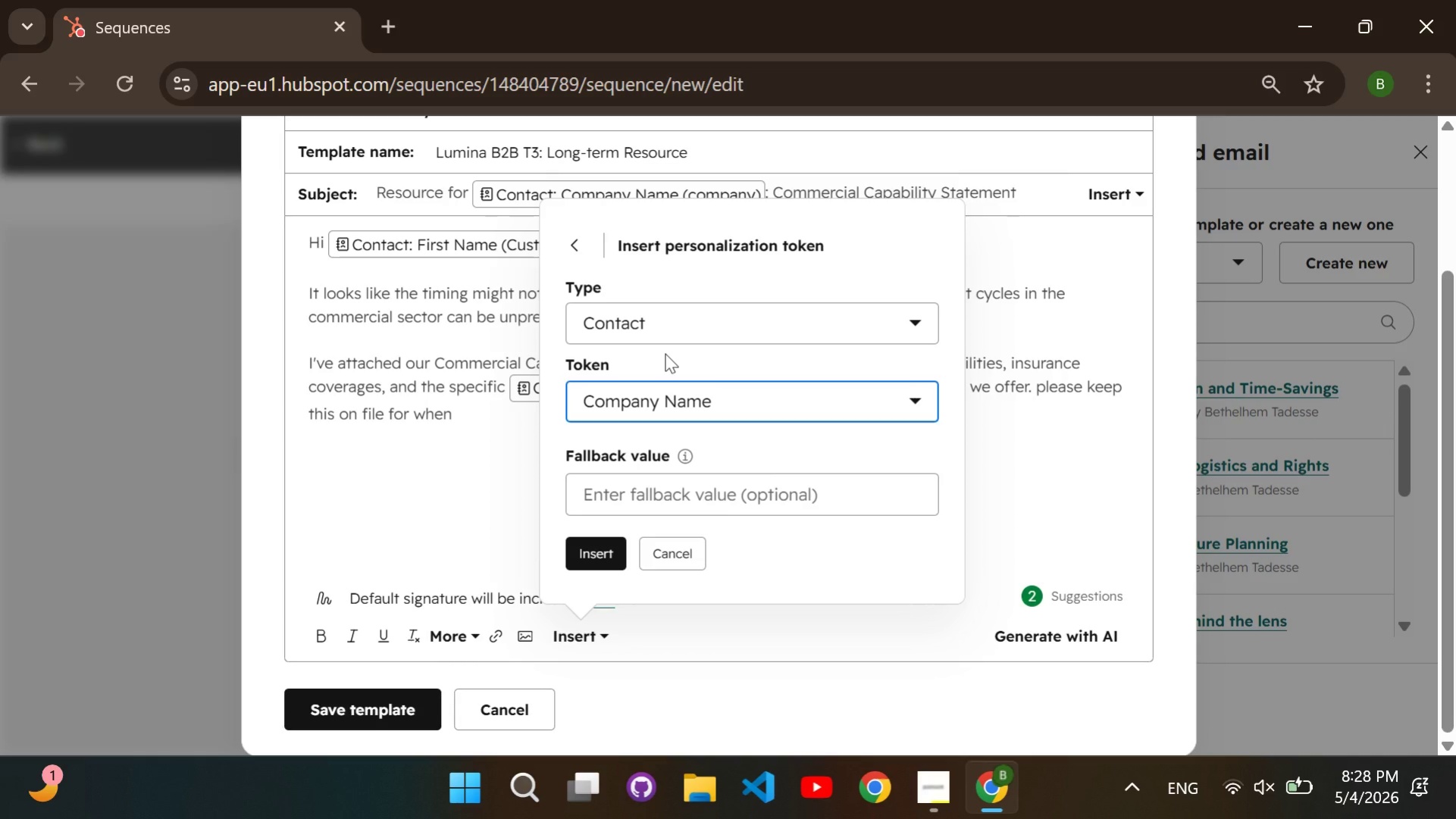 
left_click([675, 493])
 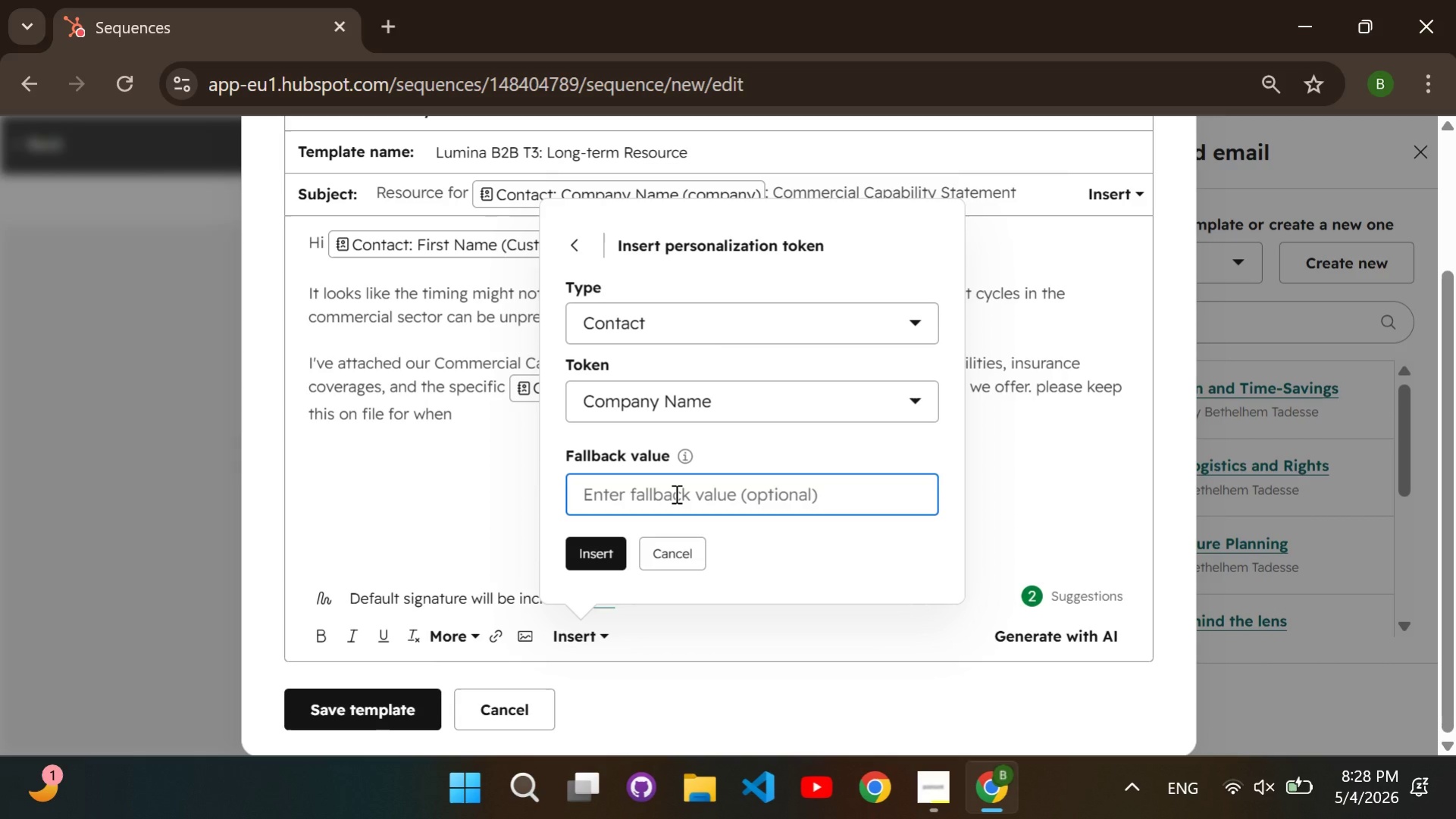 
type(company)
 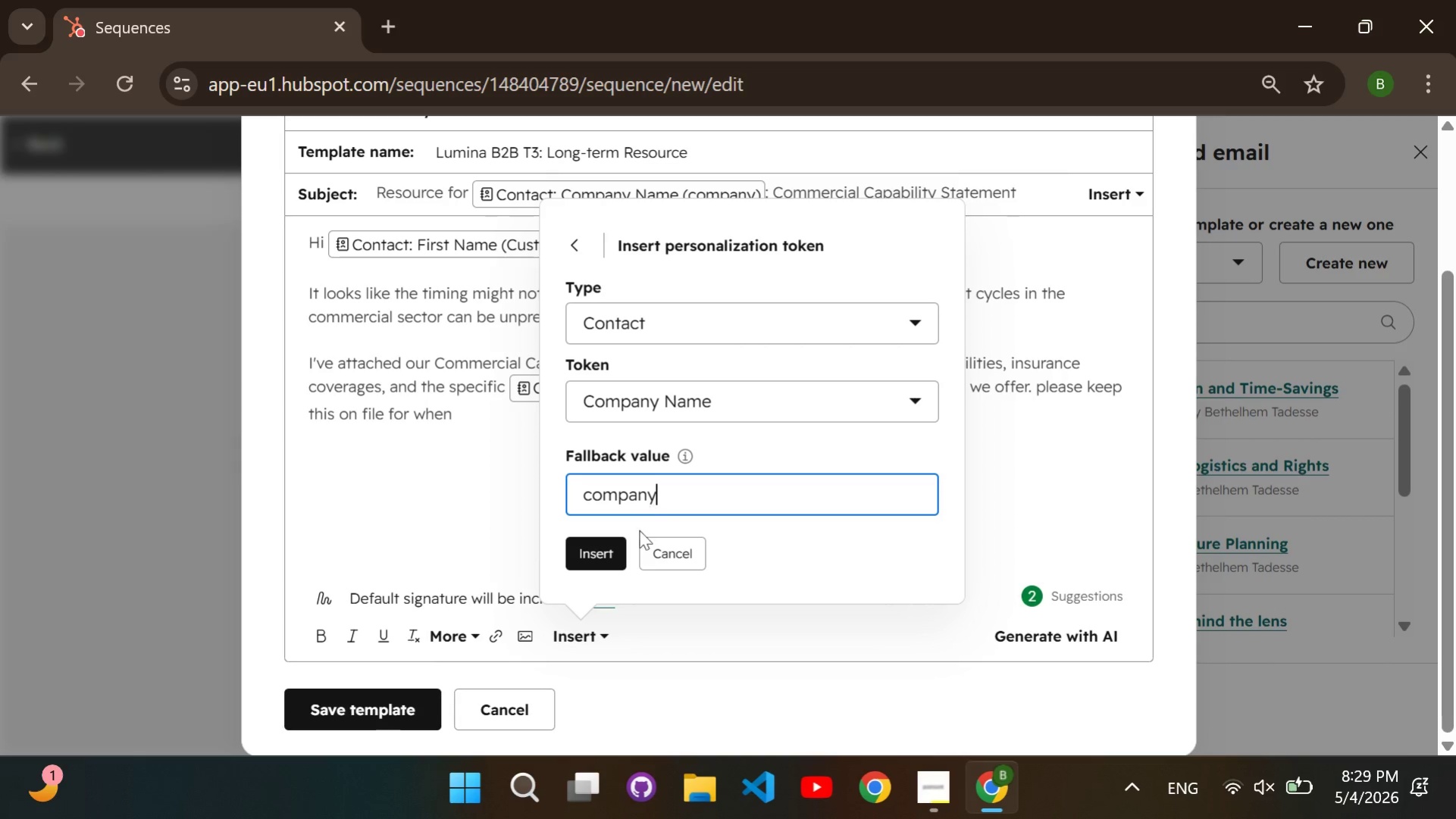 
left_click([602, 552])
 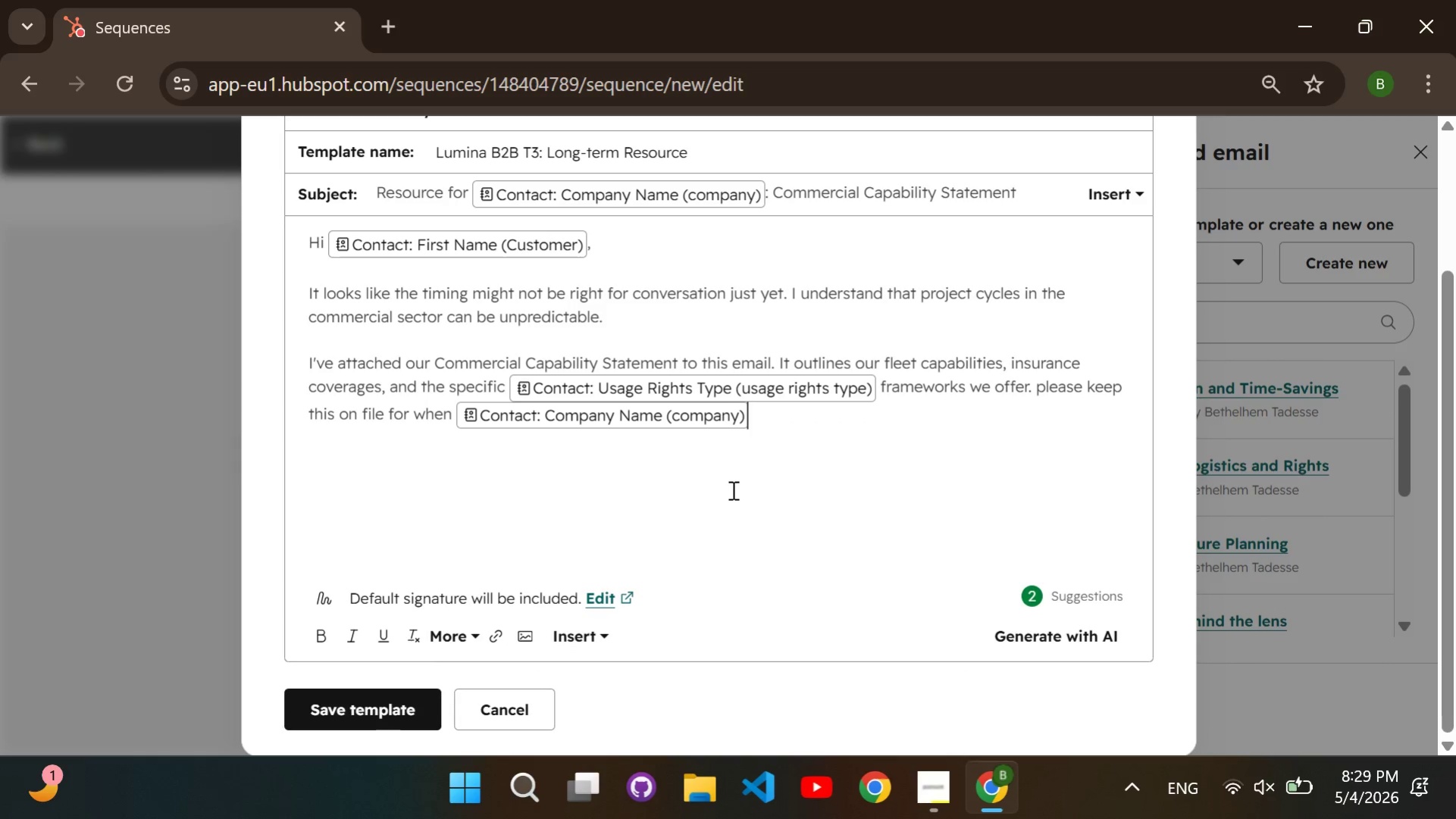 
type( requires specialized drone surveying or high-end commercial media in the future )
key(Backspace)
type(.)
 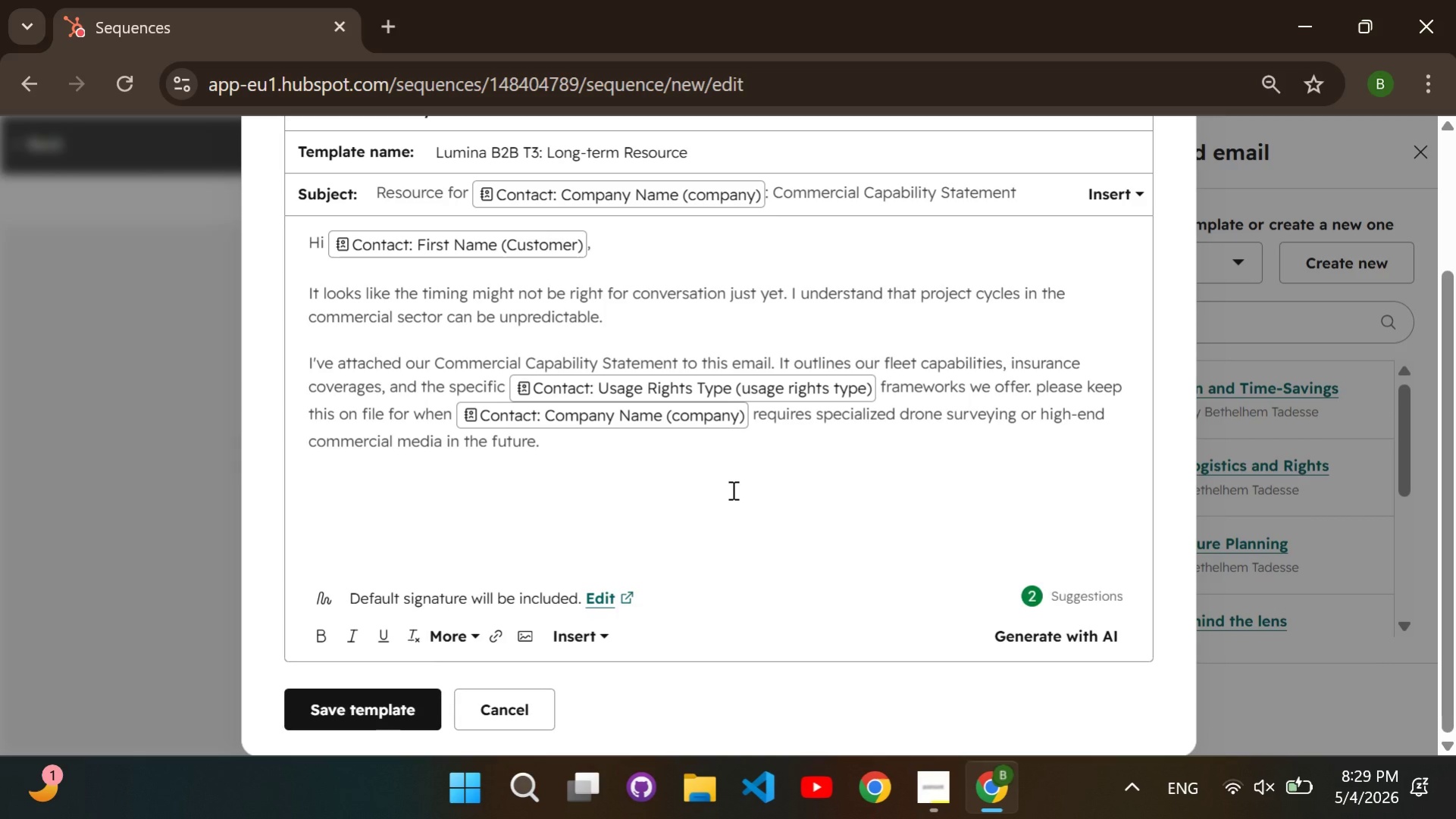 
key(Enter)
 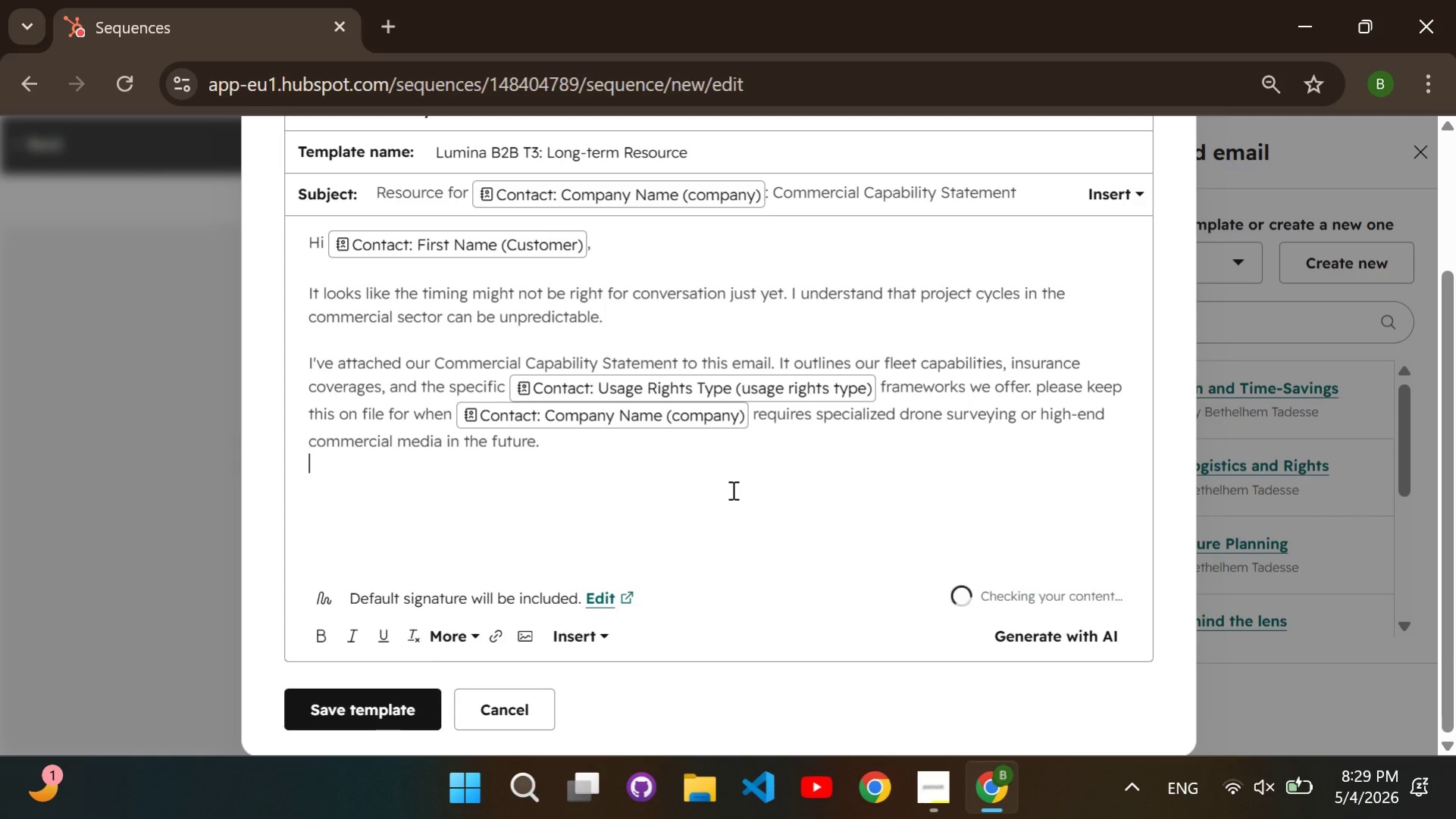 
key(Enter)
 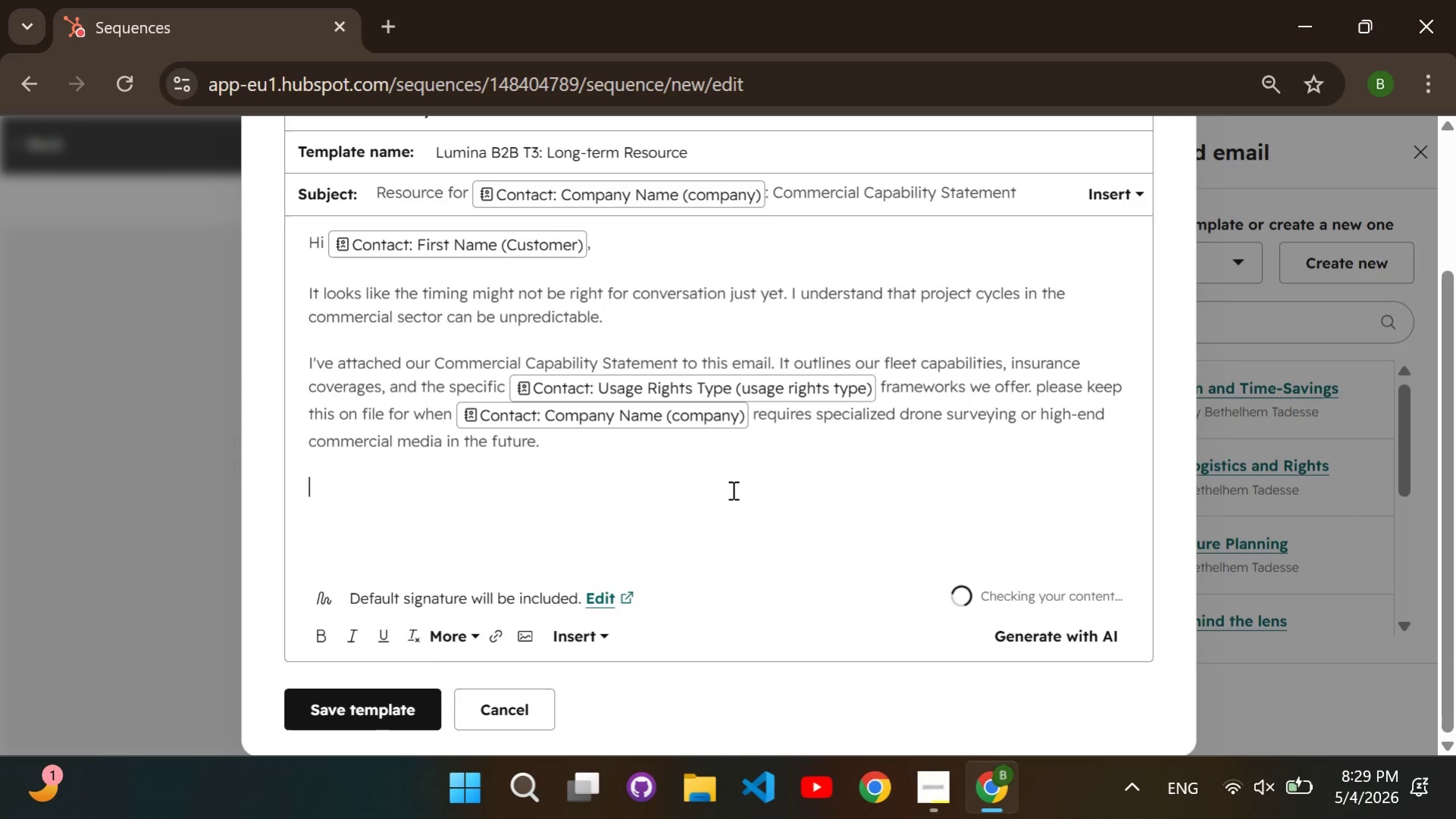 
type(I'll touch base again next quarter to see if your needs have evolved. In the meantime, feel free to reach out if any urgent site surveying needs arise.)
 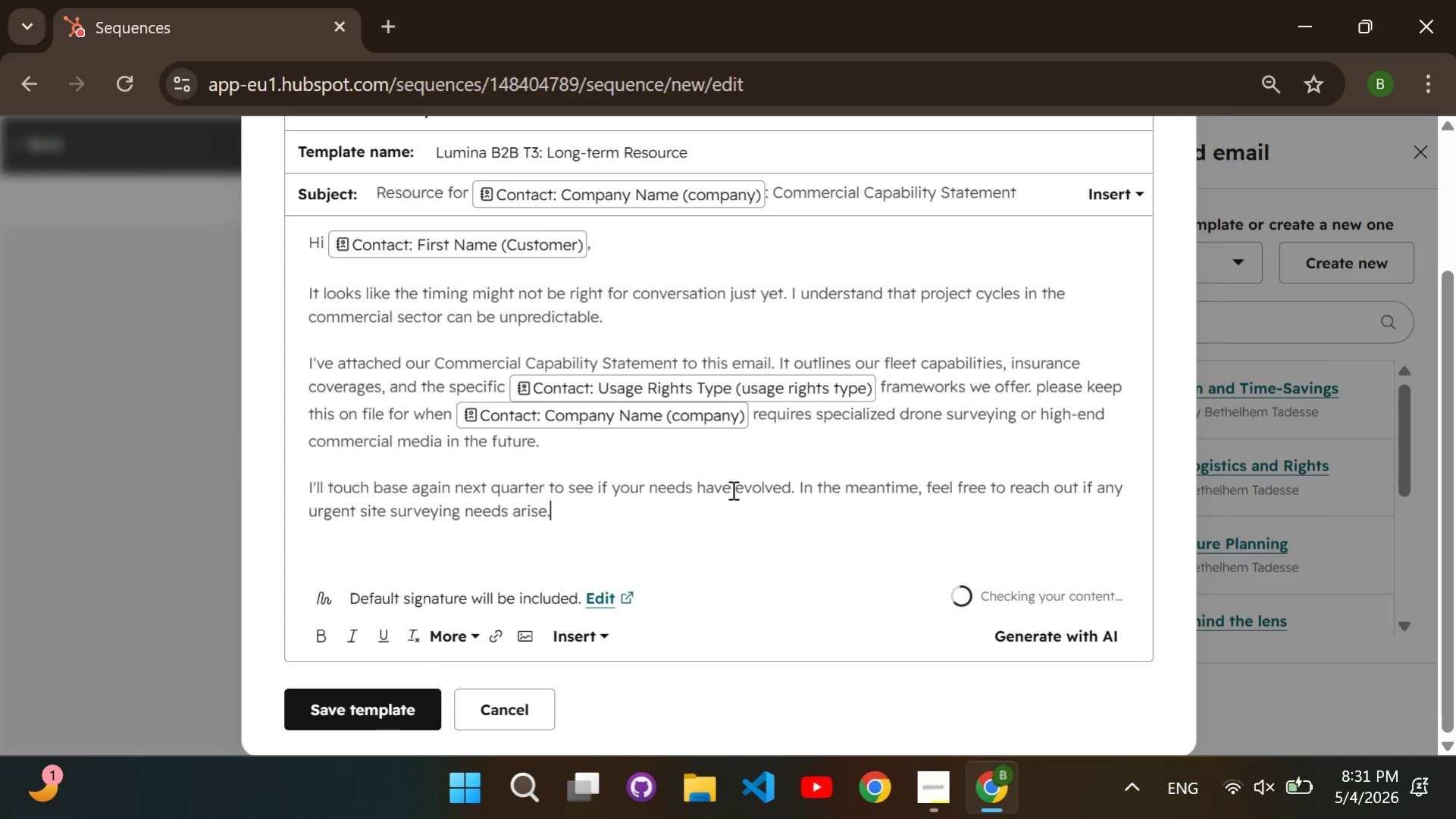 
key(Enter)
 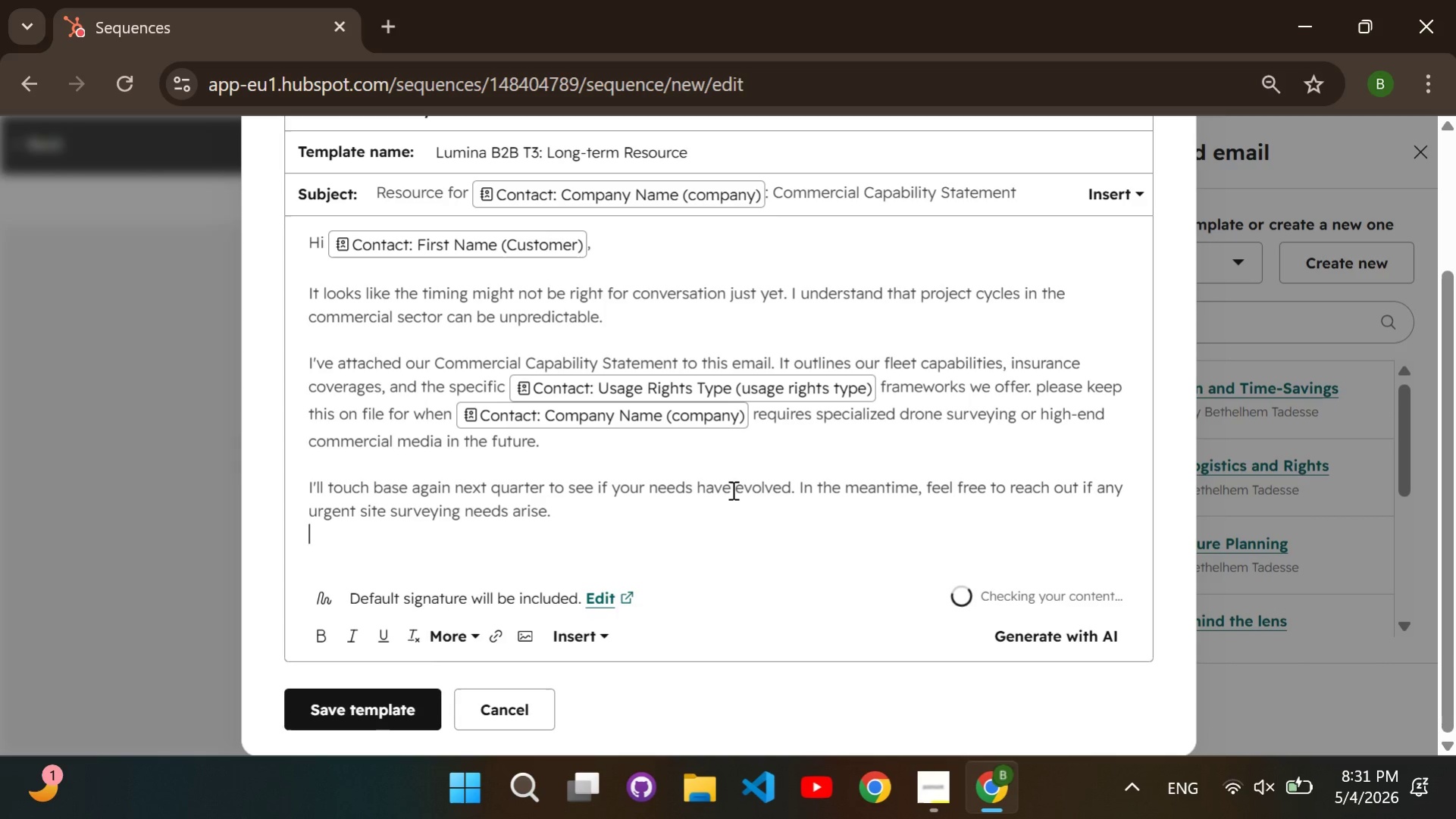 
key(Enter)
 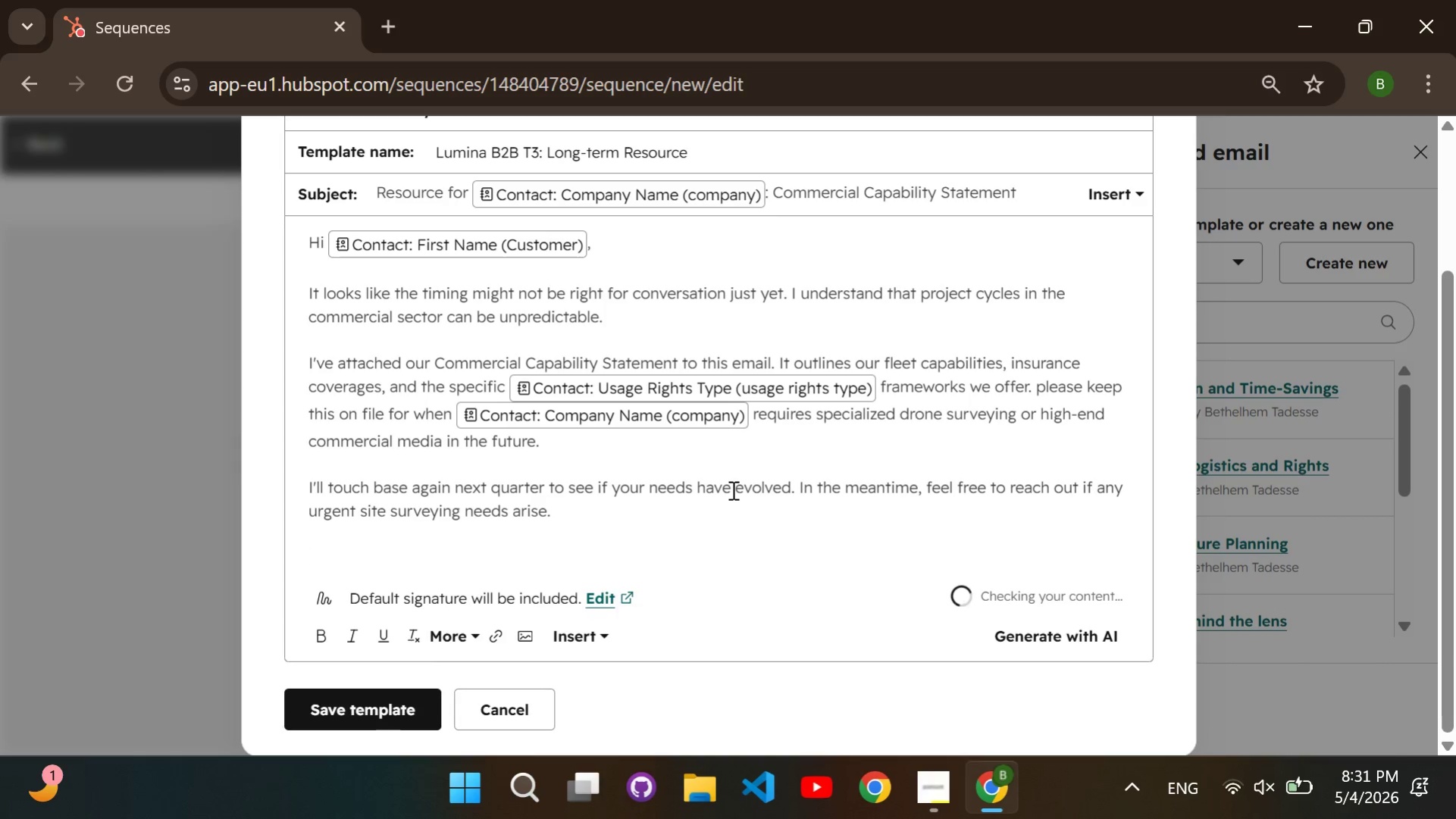 
type(Best, Lumina Team)
 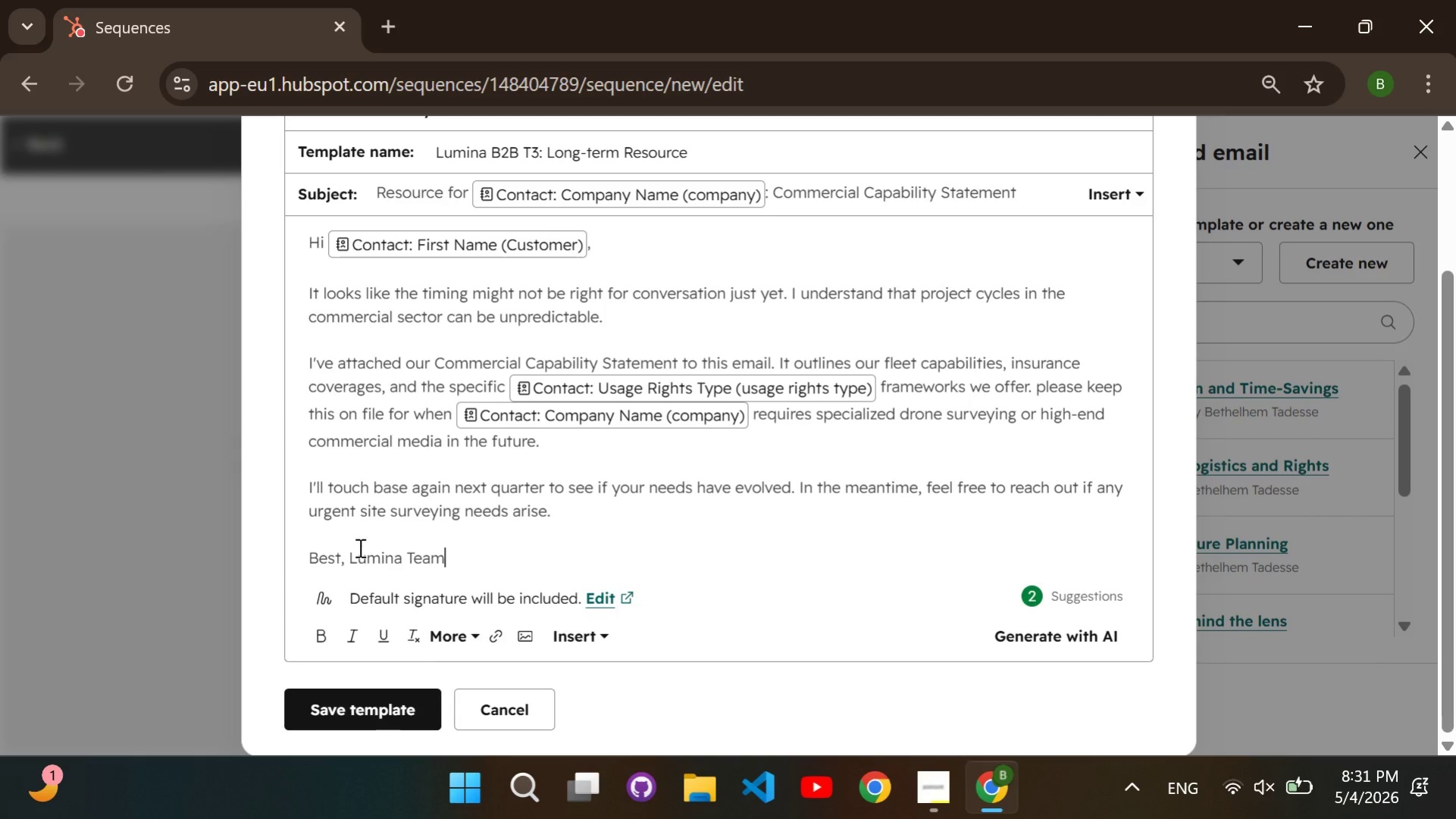 
left_click([350, 552])
 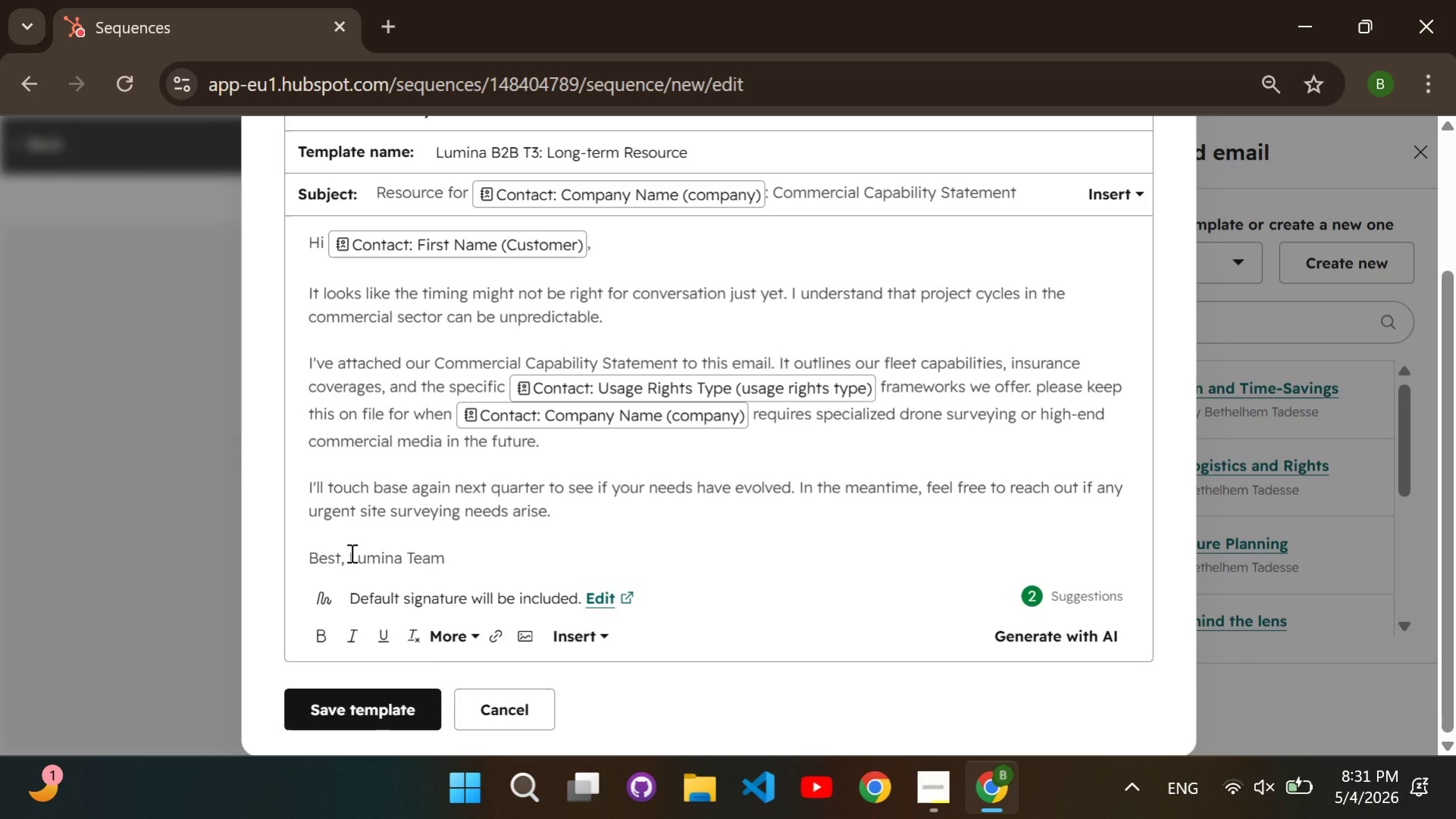 
type(The )
 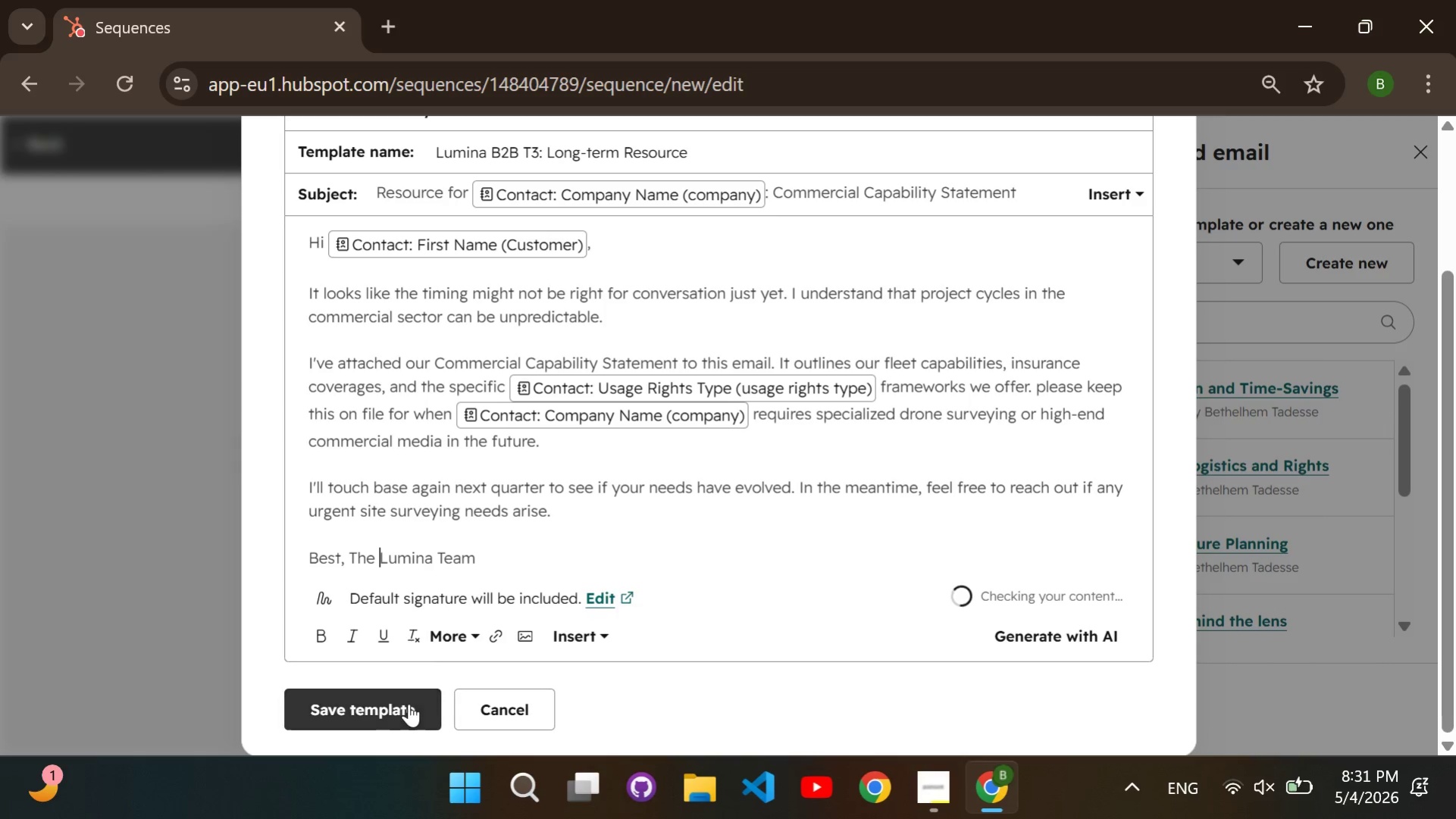 
left_click([409, 703])
 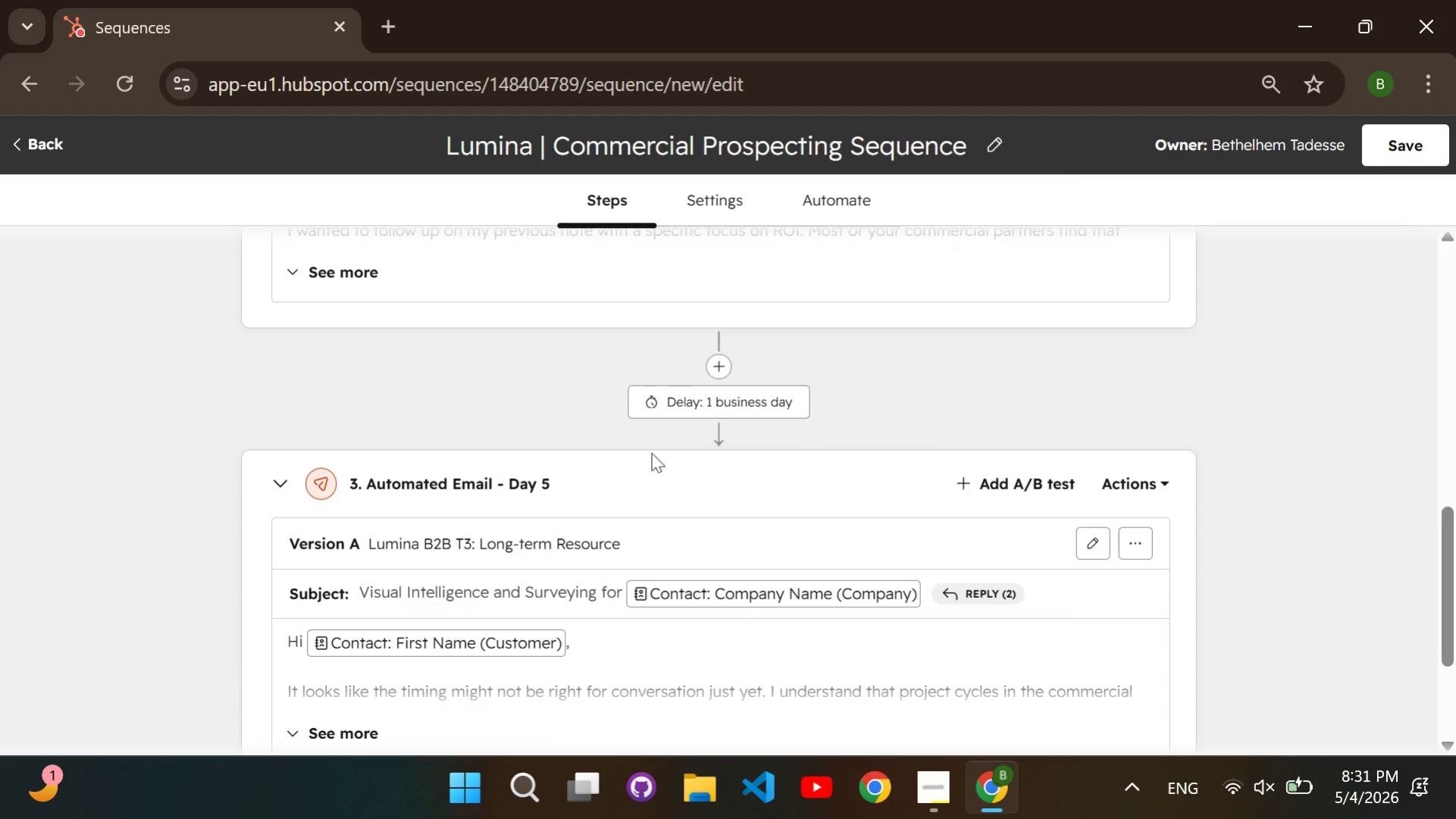 
double_click([694, 407])
 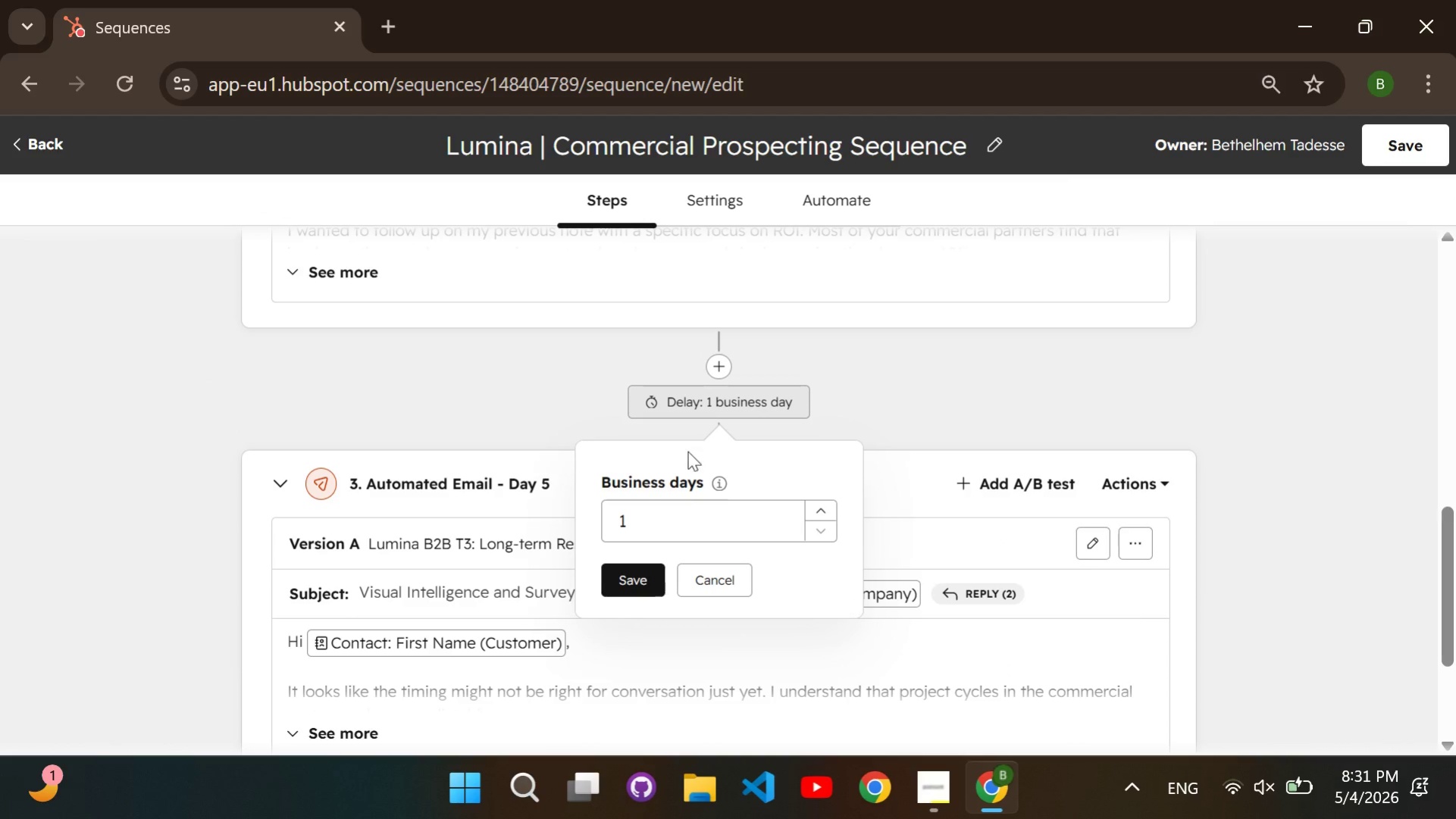 
left_click([674, 506])
 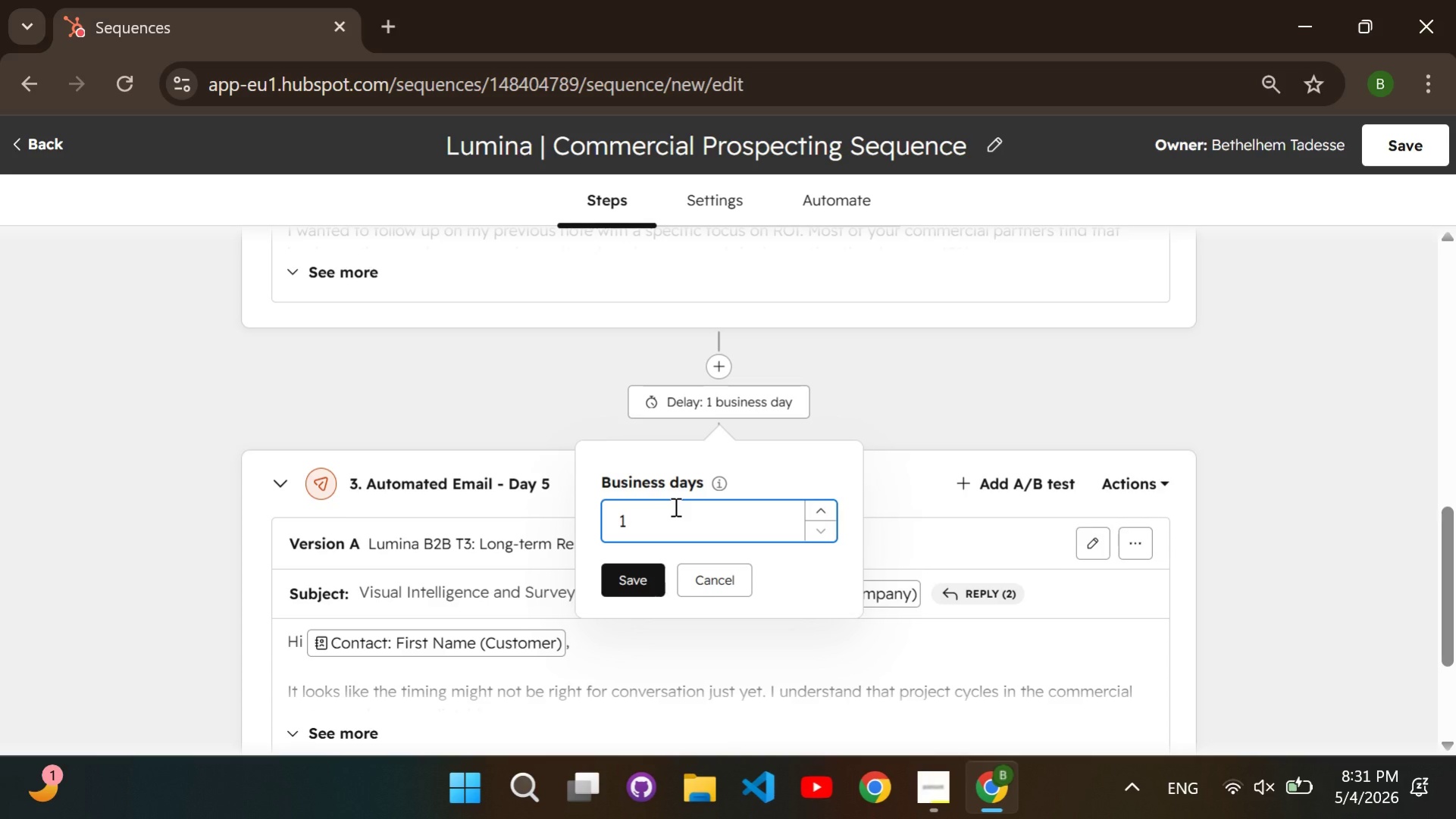 
key(Backspace)
 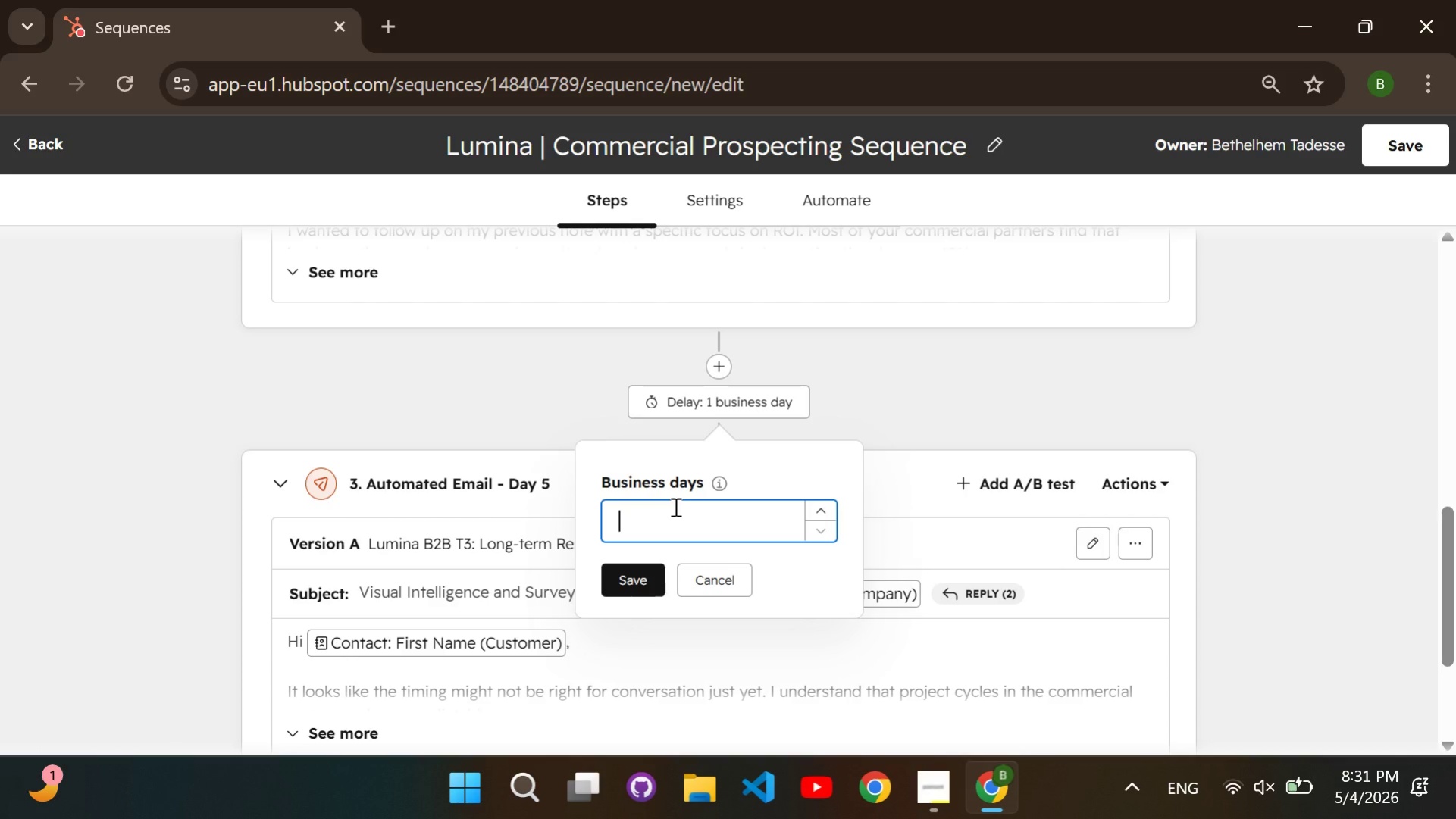 
key(5)
 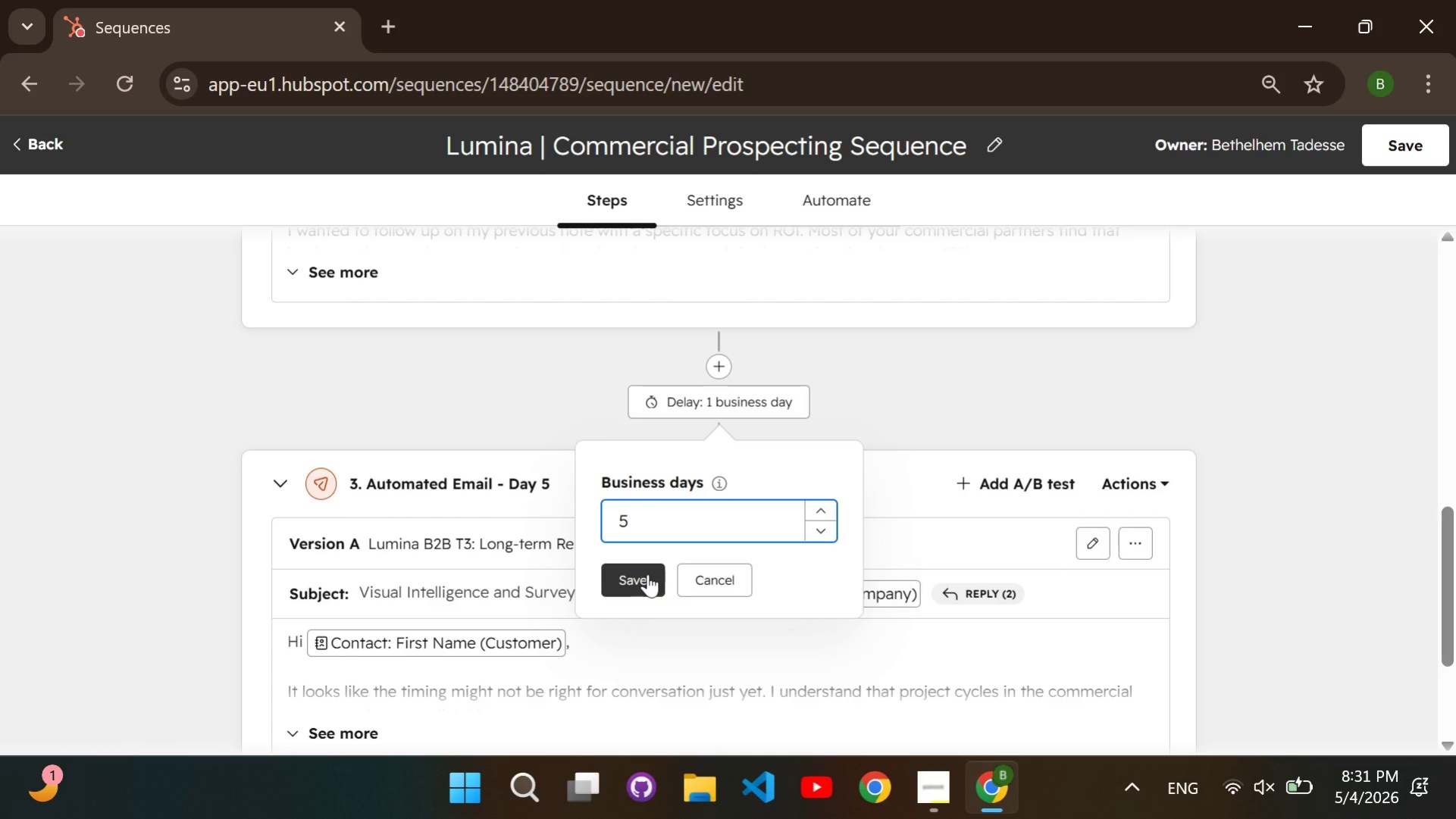 
double_click([647, 574])
 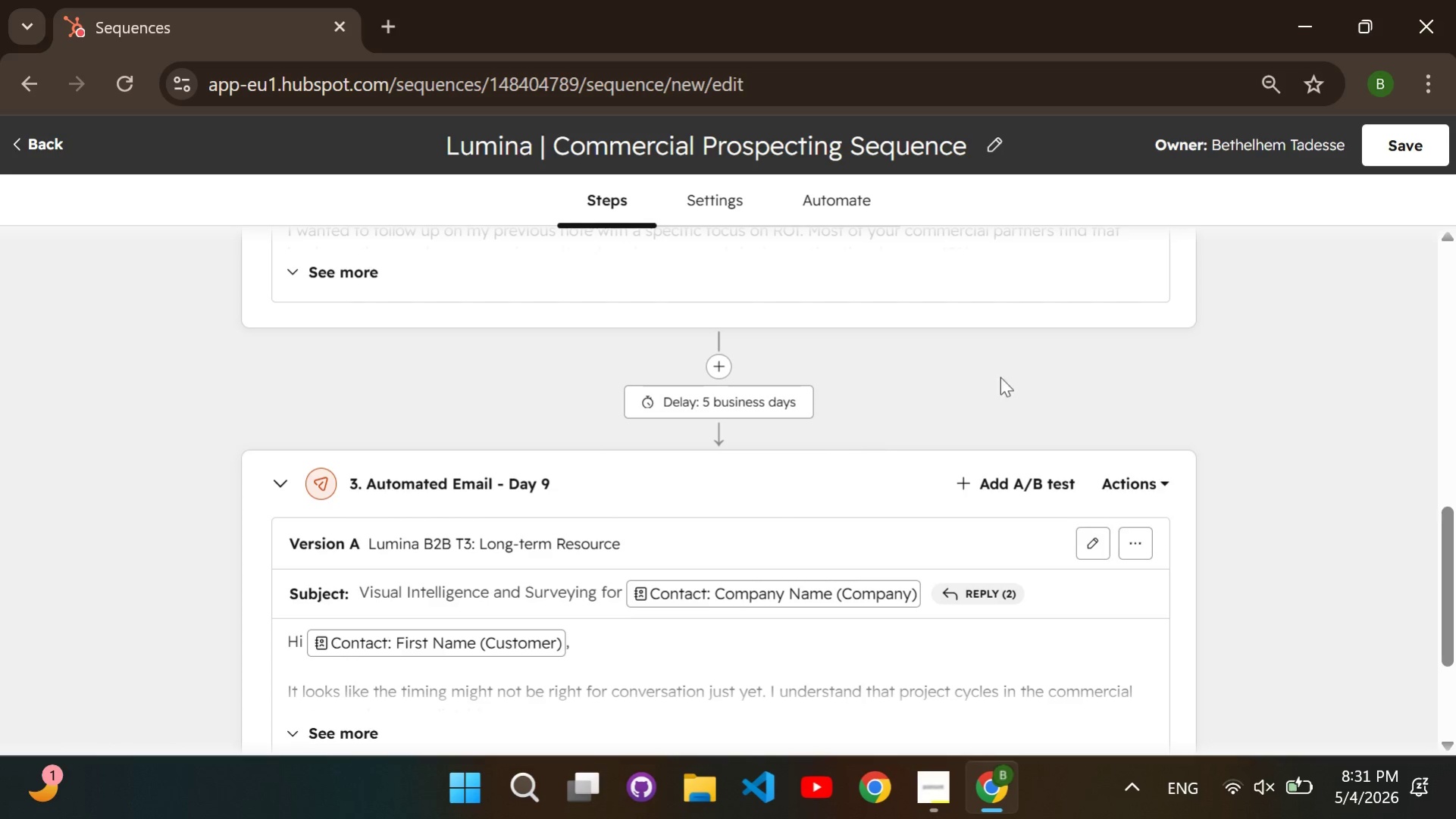 
left_click([1394, 148])
 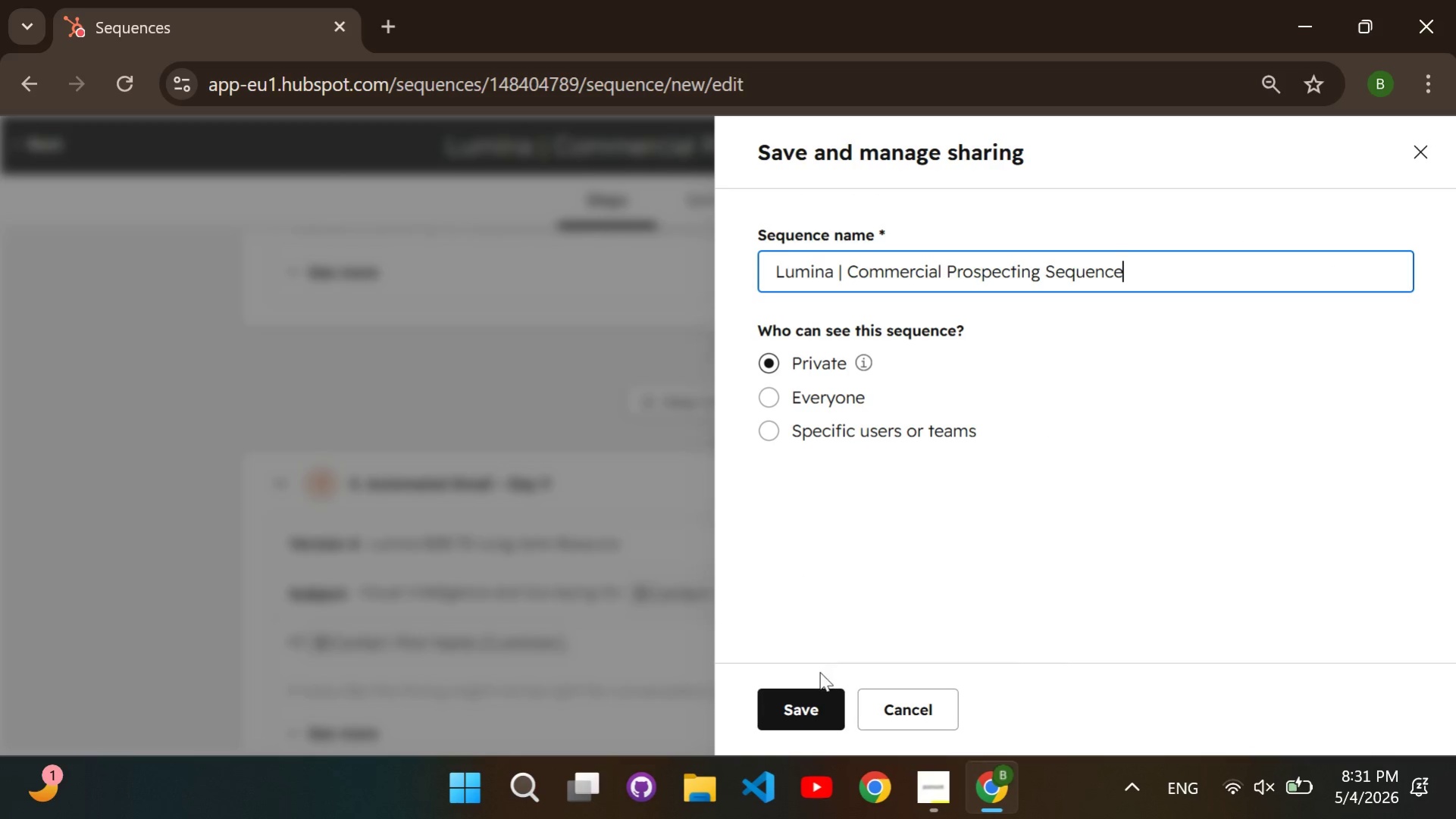 
left_click([834, 692])
 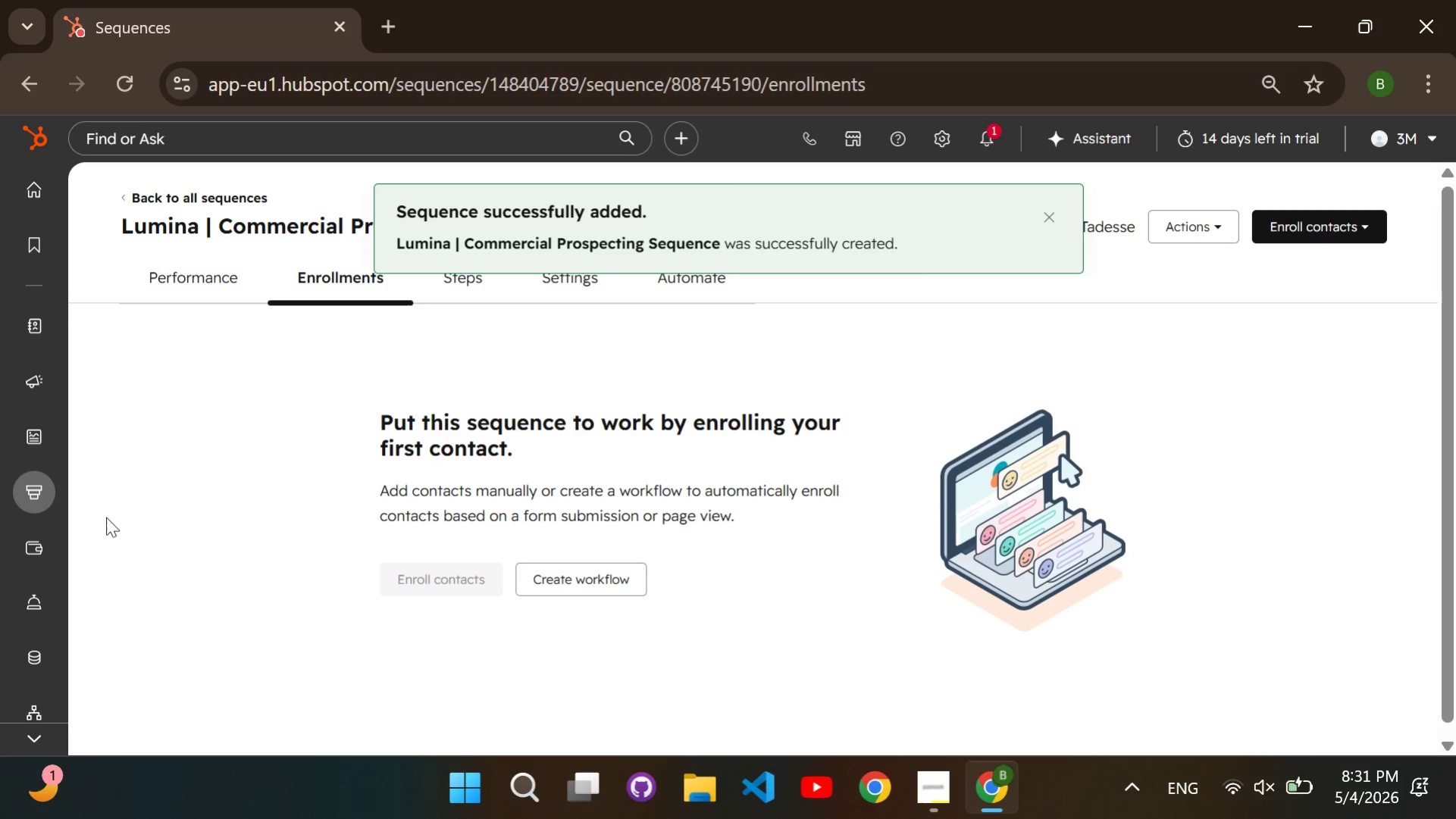 
scroll: coordinate [46, 561], scroll_direction: down, amount: 1.0
 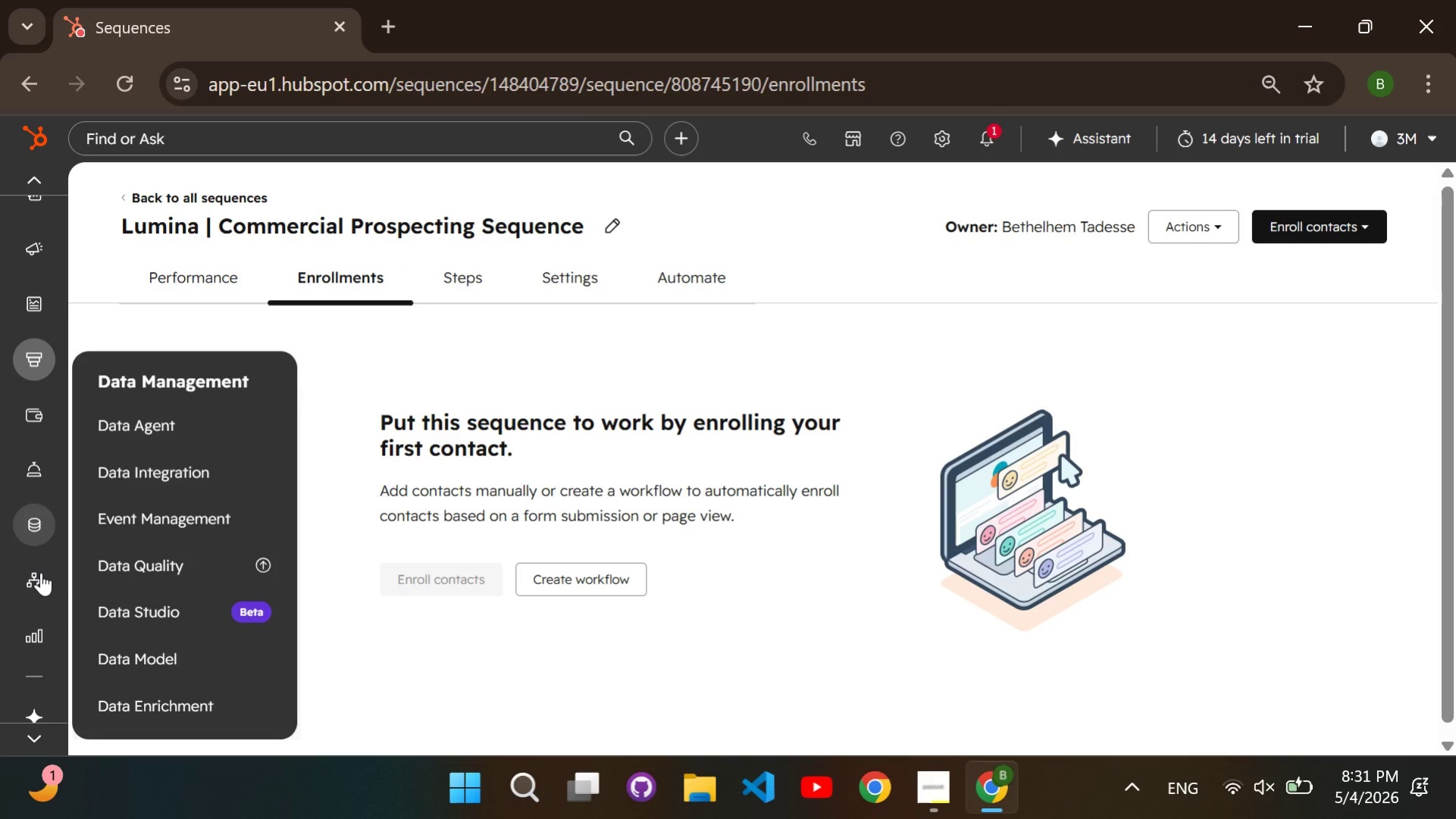 
left_click([41, 572])
 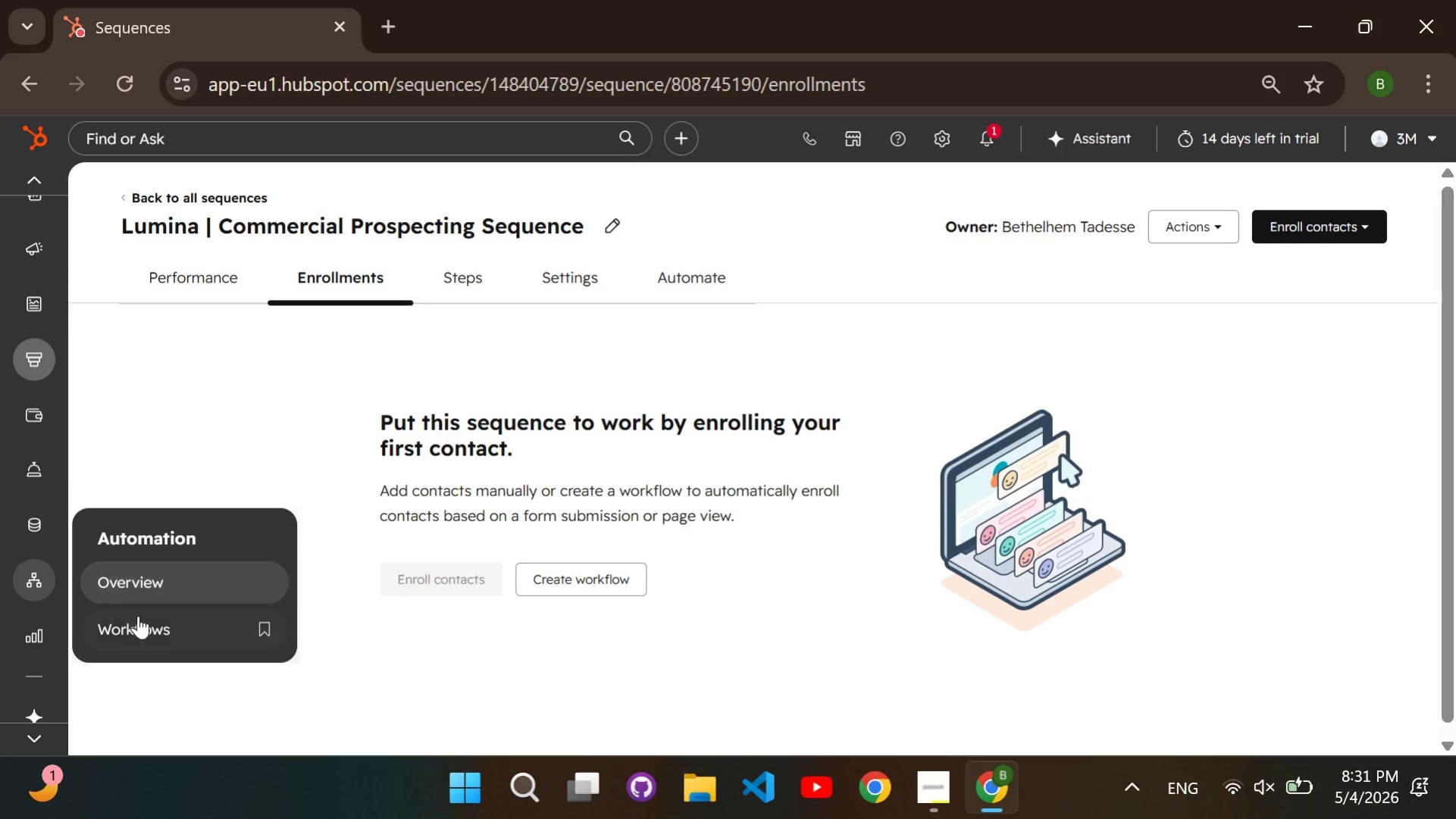 
left_click([140, 623])
 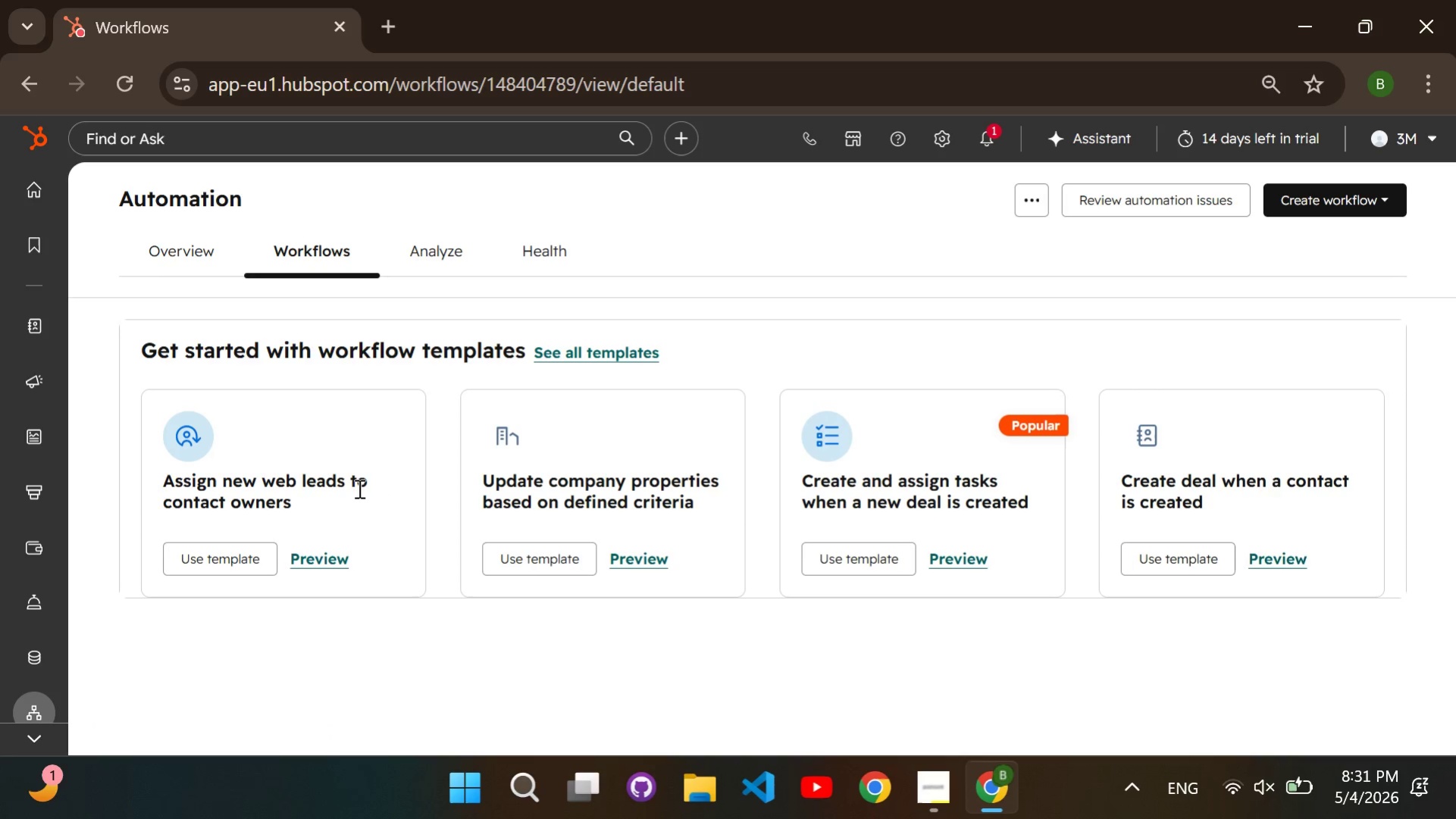 
wait(5.25)
 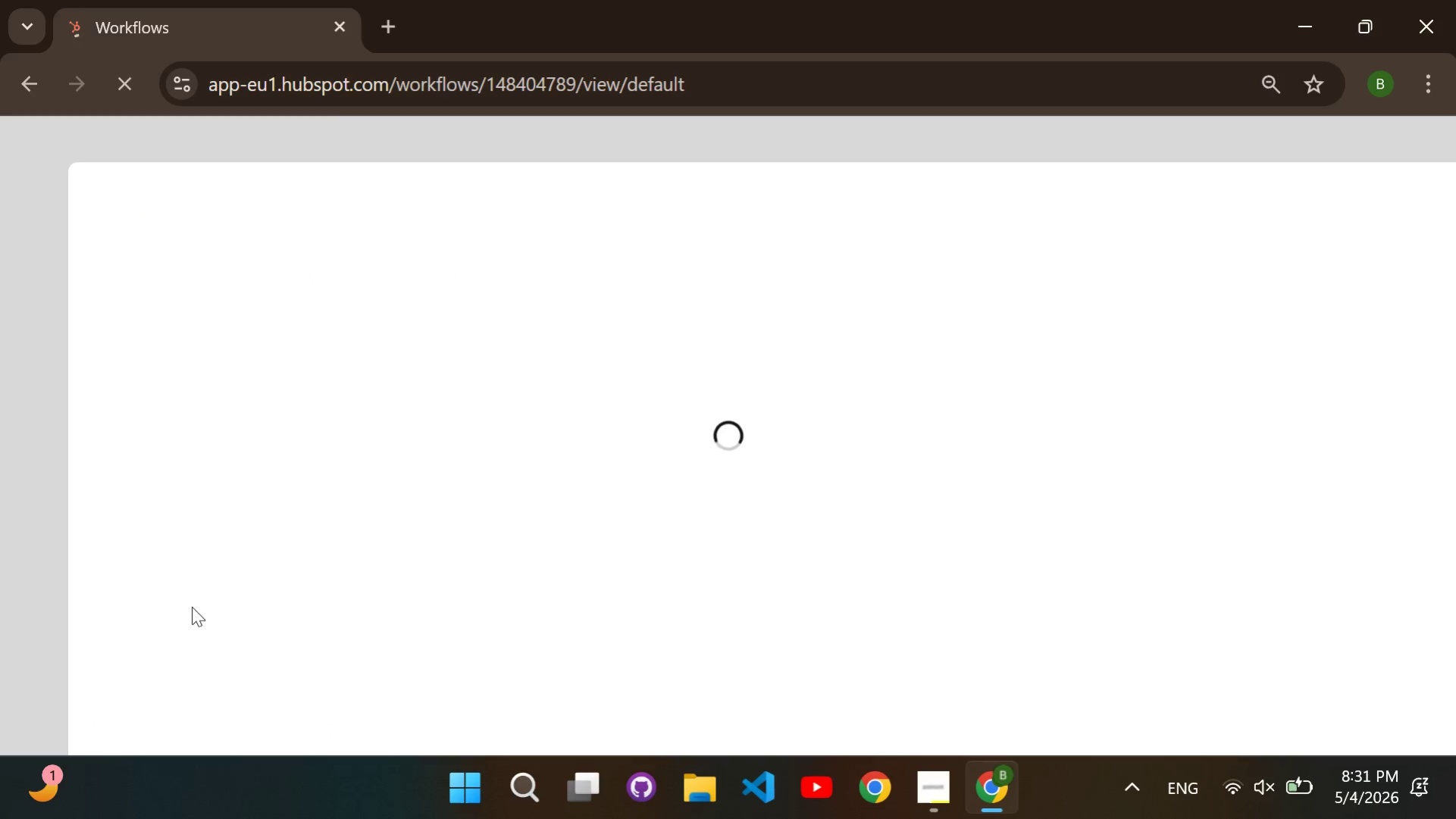 
left_click([1307, 208])
 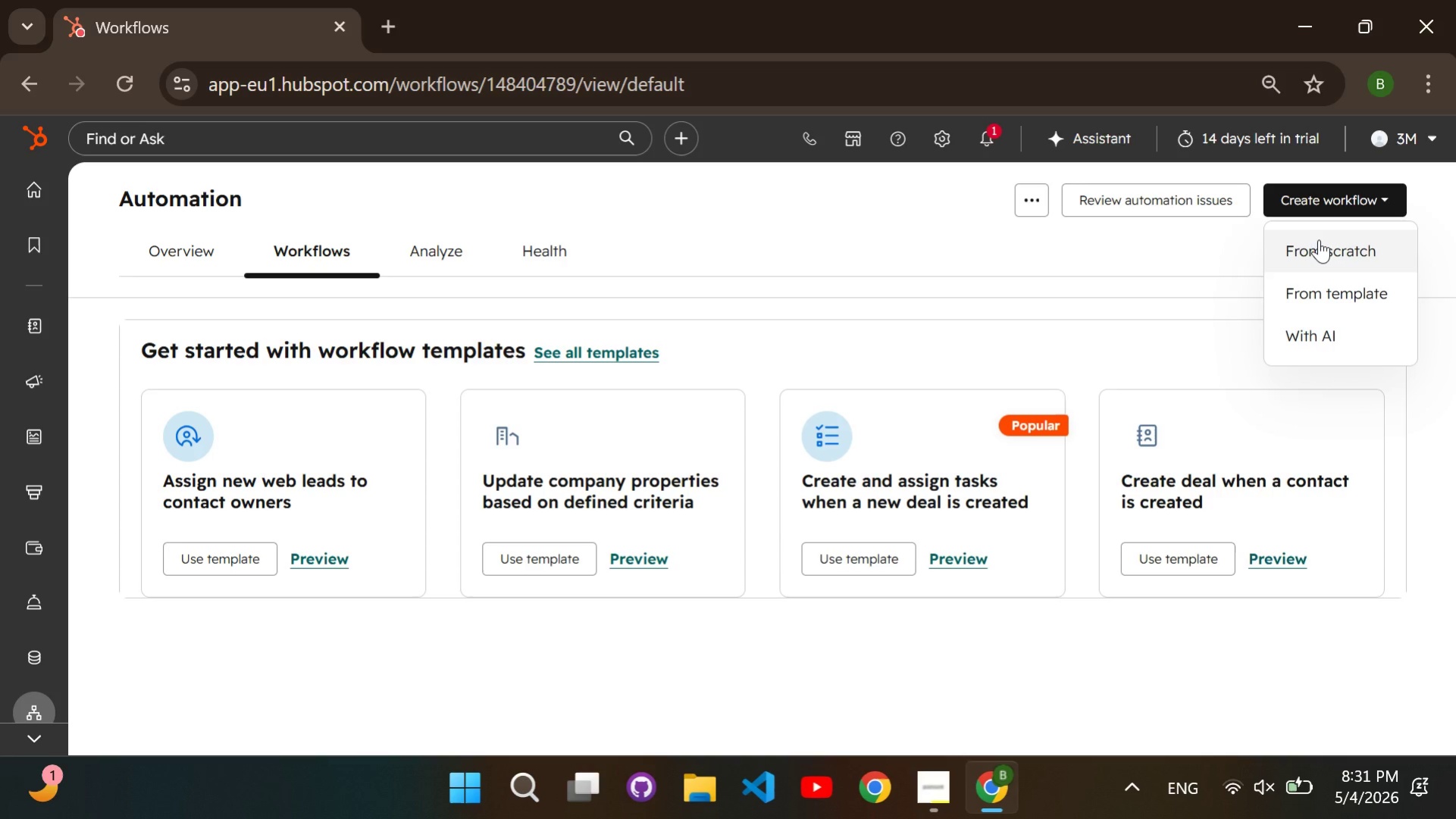 
left_click([1318, 243])
 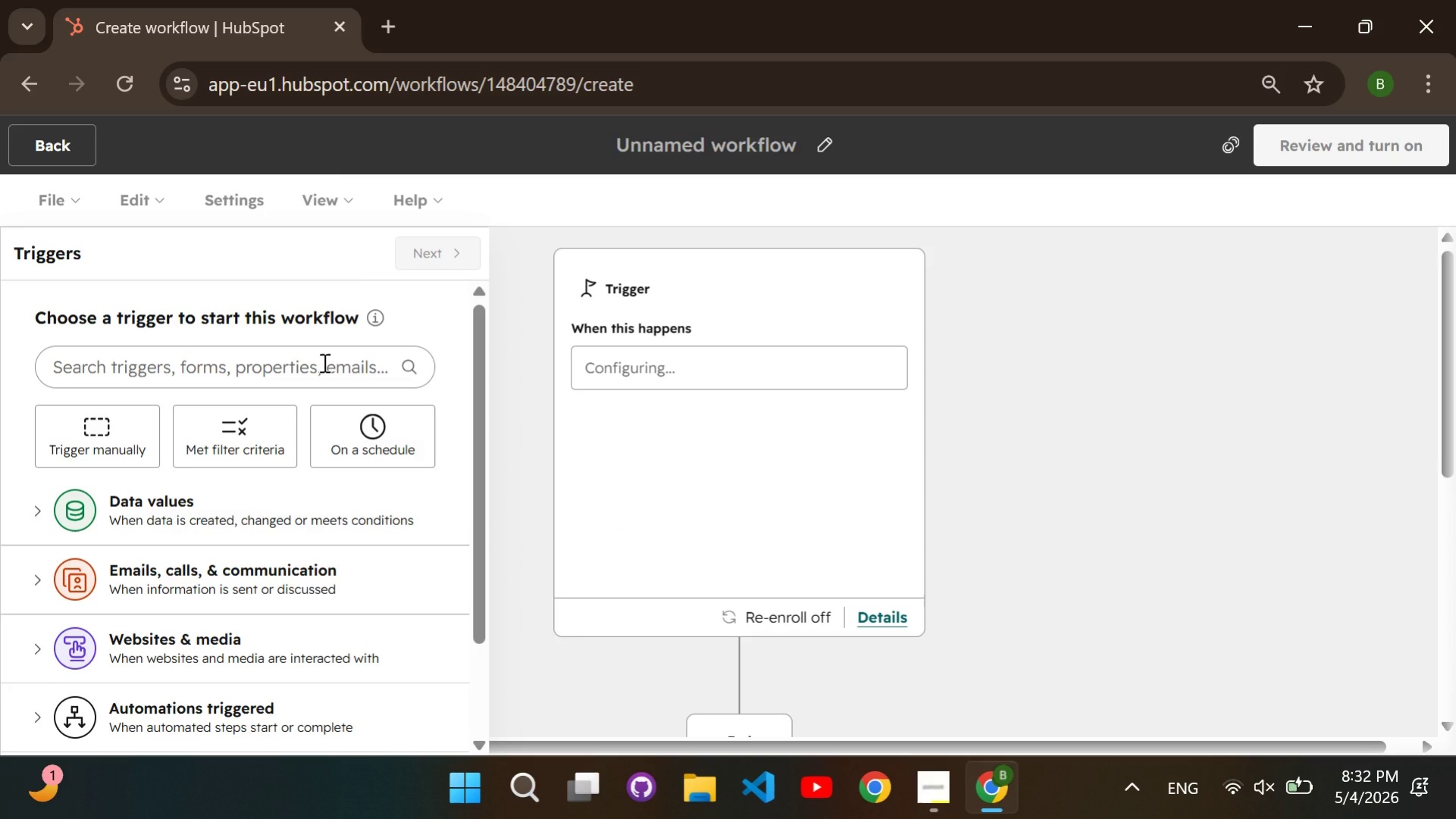 
wait(10.56)
 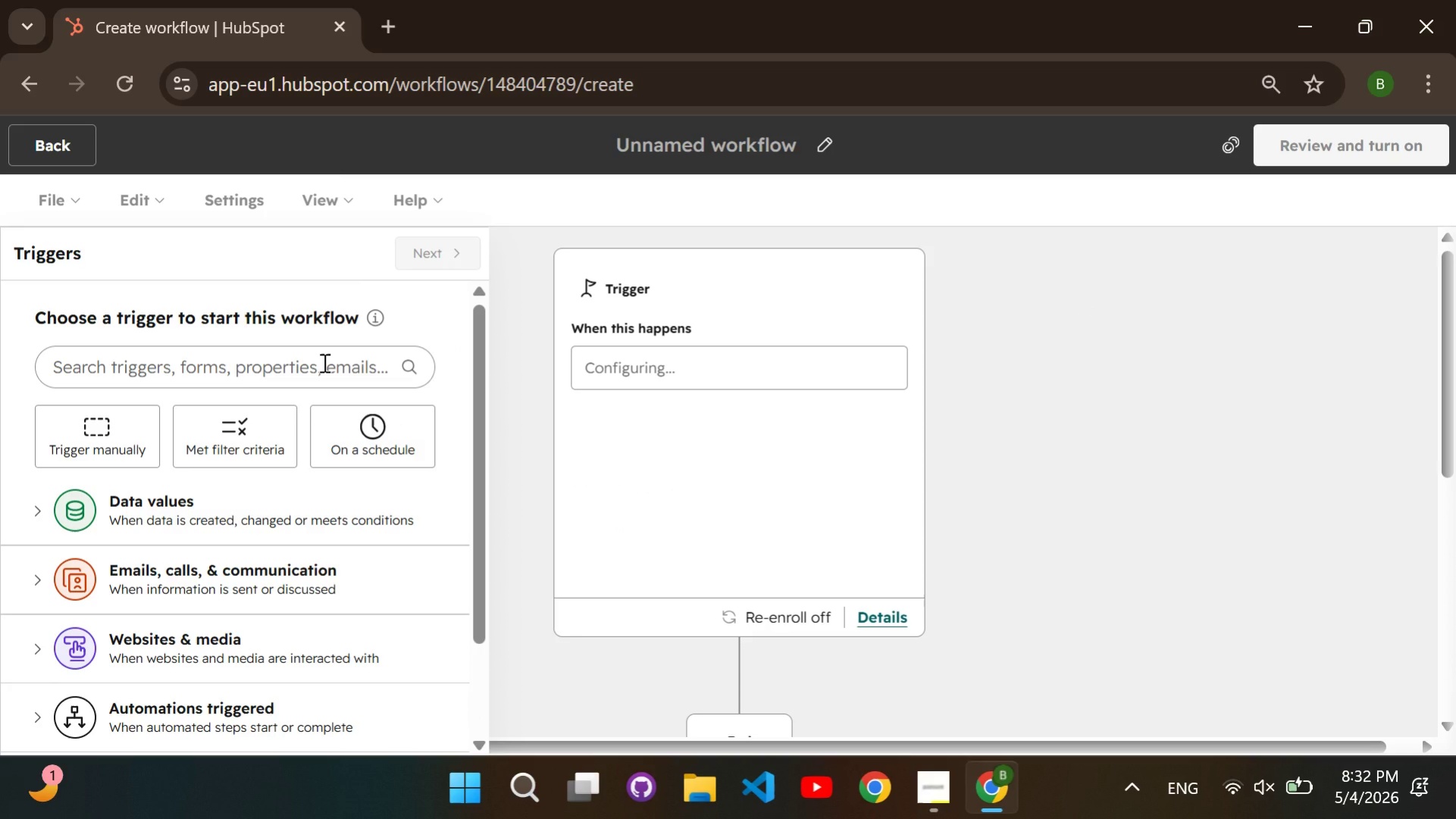 
left_click([714, 164])
 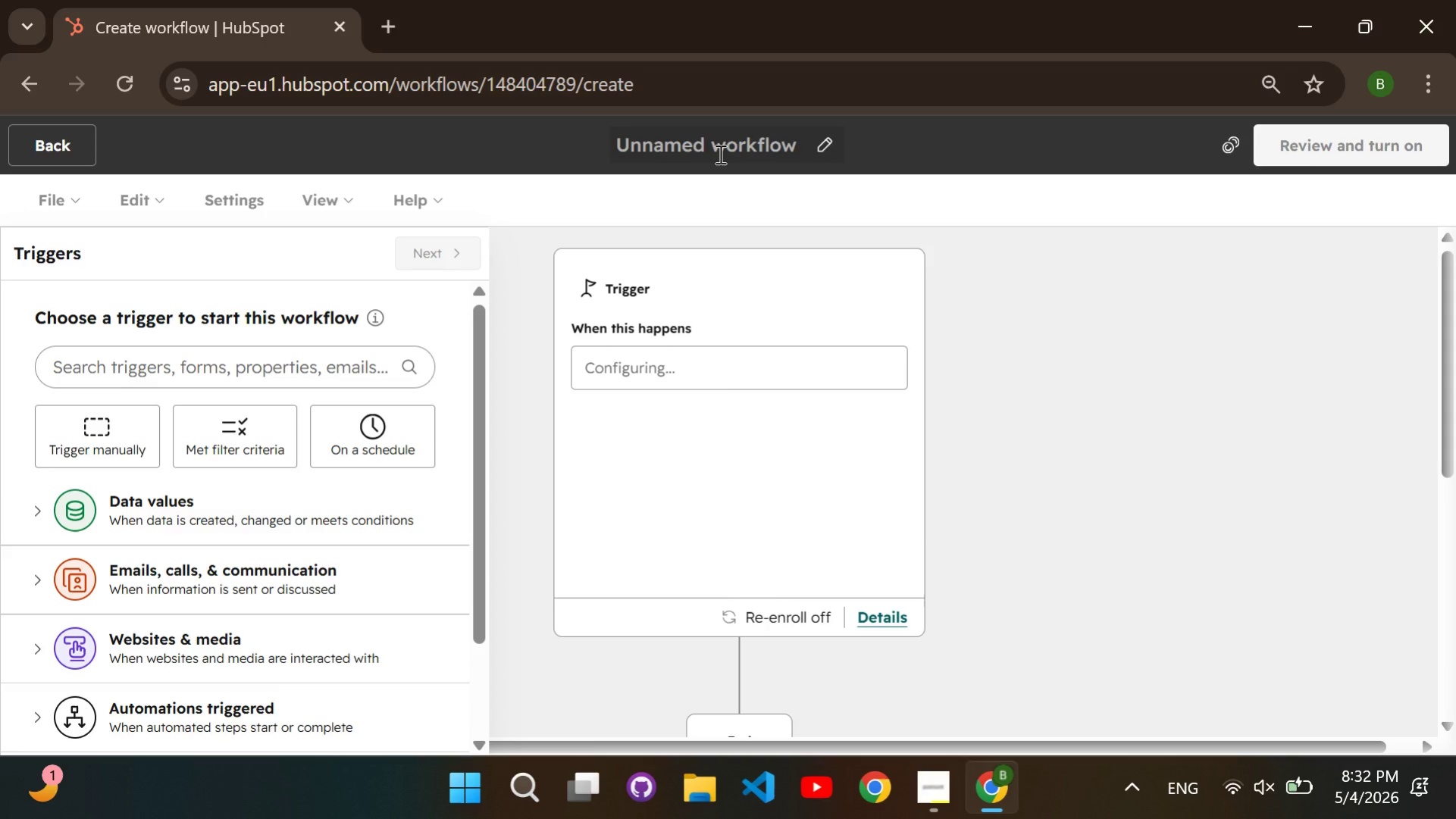 
left_click([719, 154])
 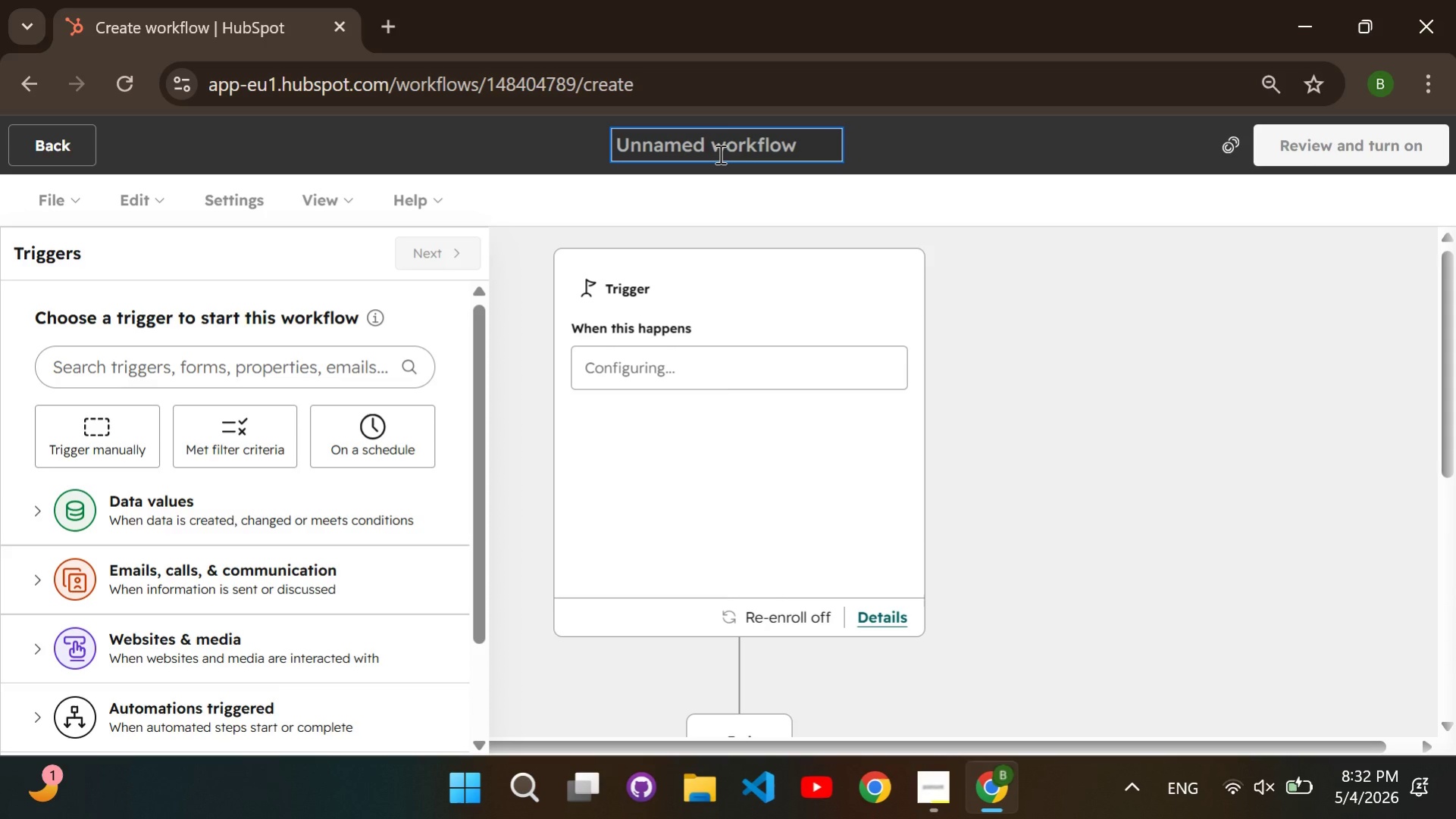 
type(Lumina | Lead Routing)
 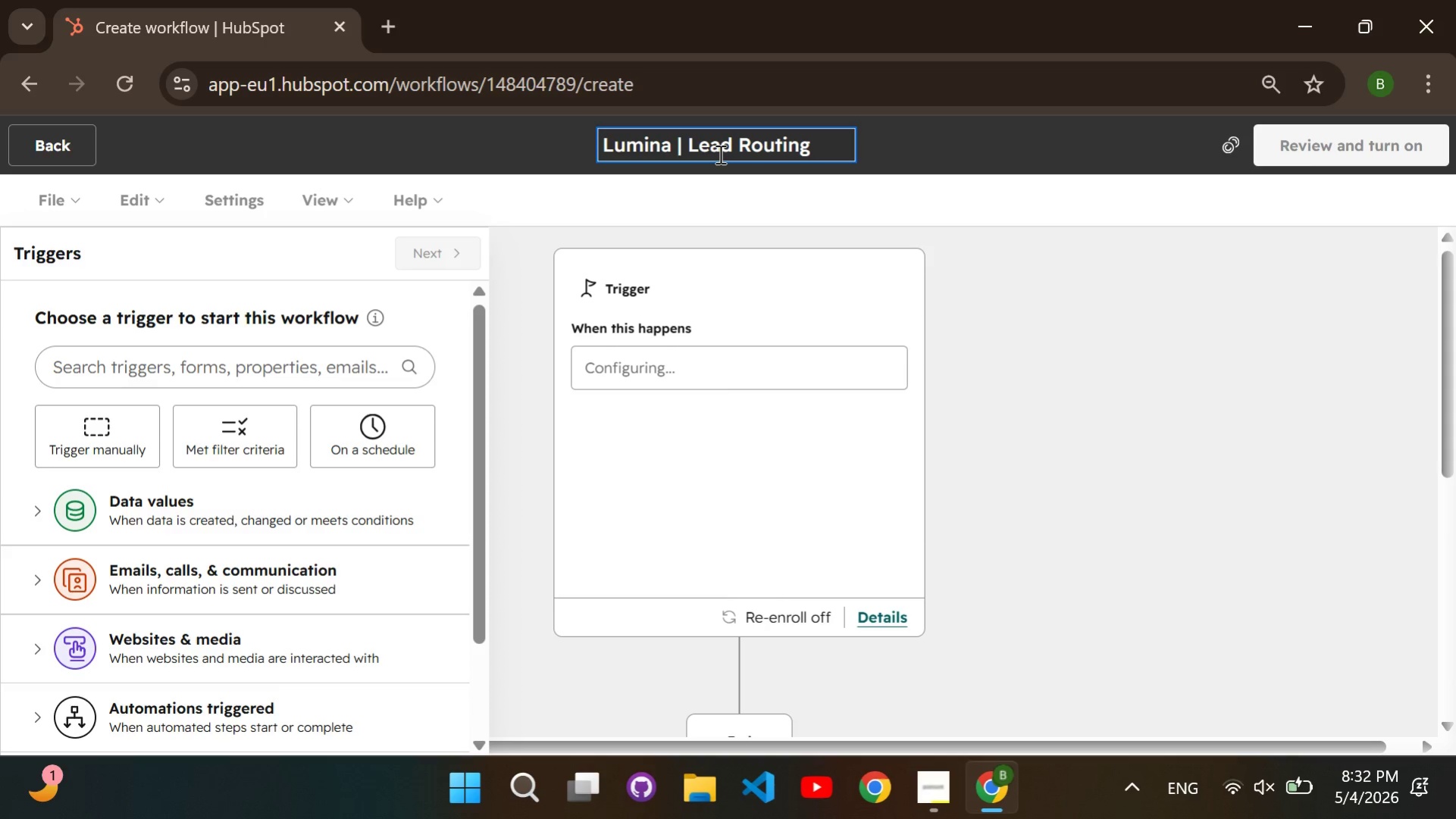 
wait(5.16)
 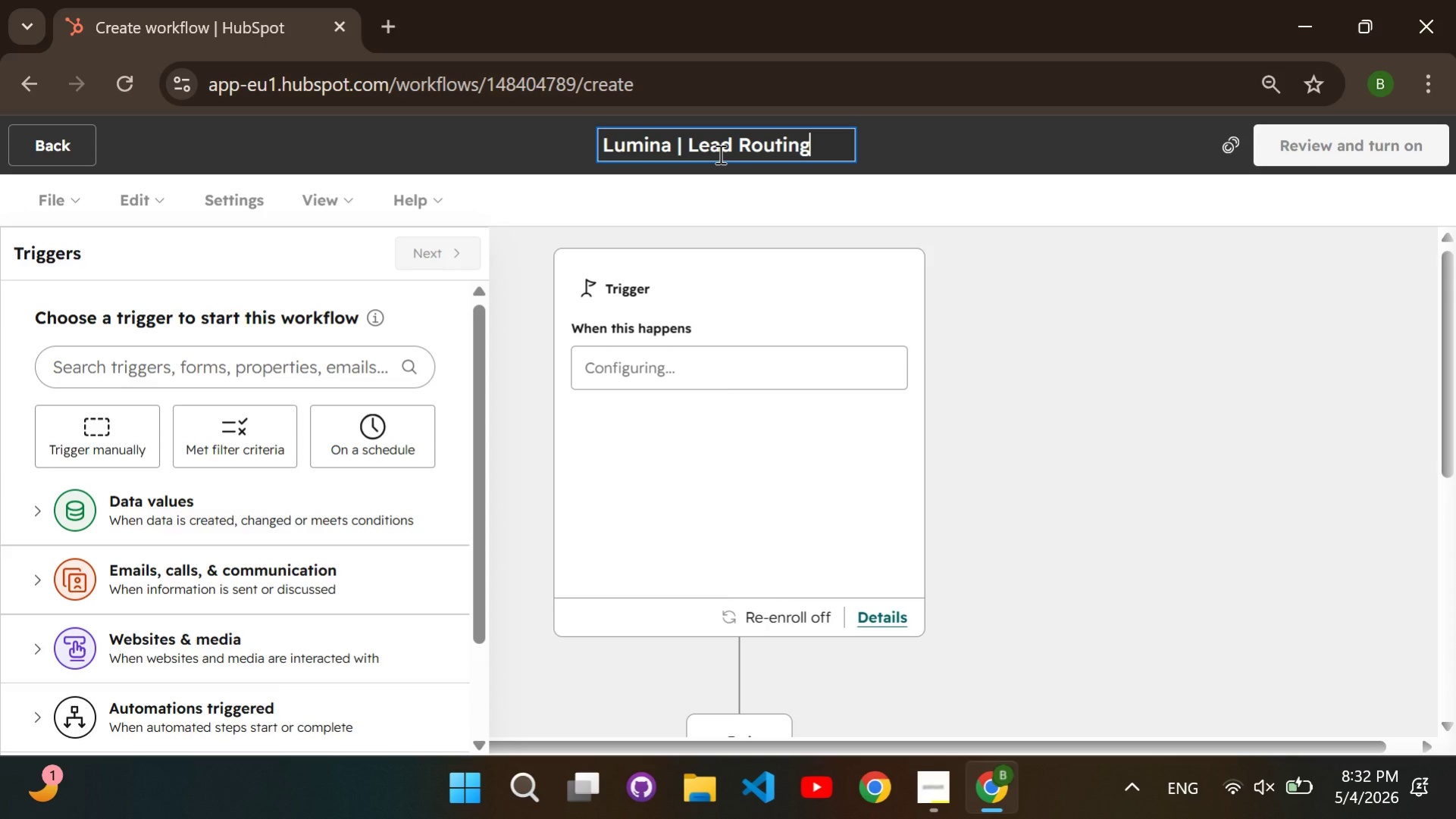 
left_click([186, 504])
 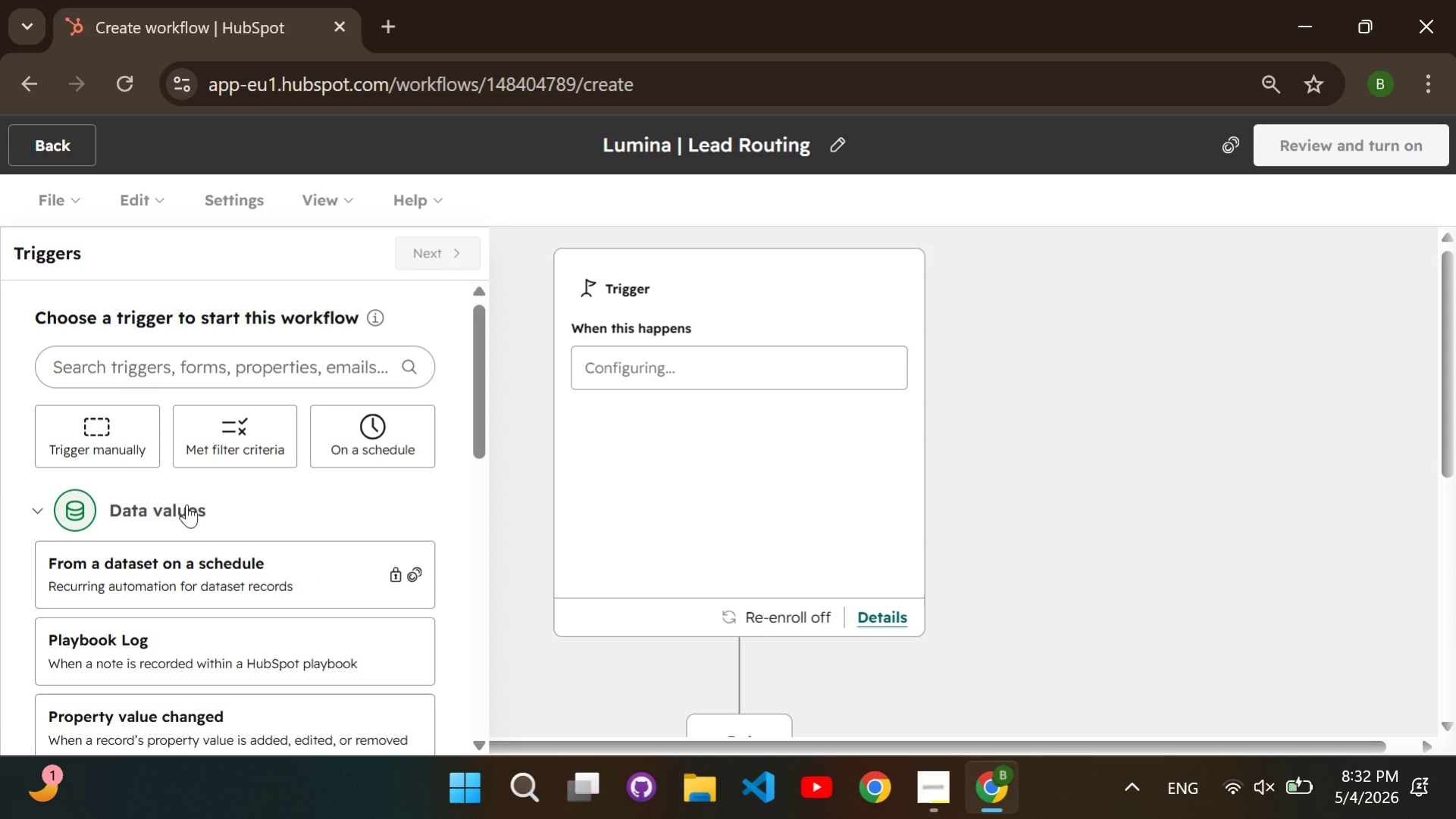 
scroll: coordinate [200, 515], scroll_direction: down, amount: 1.0
 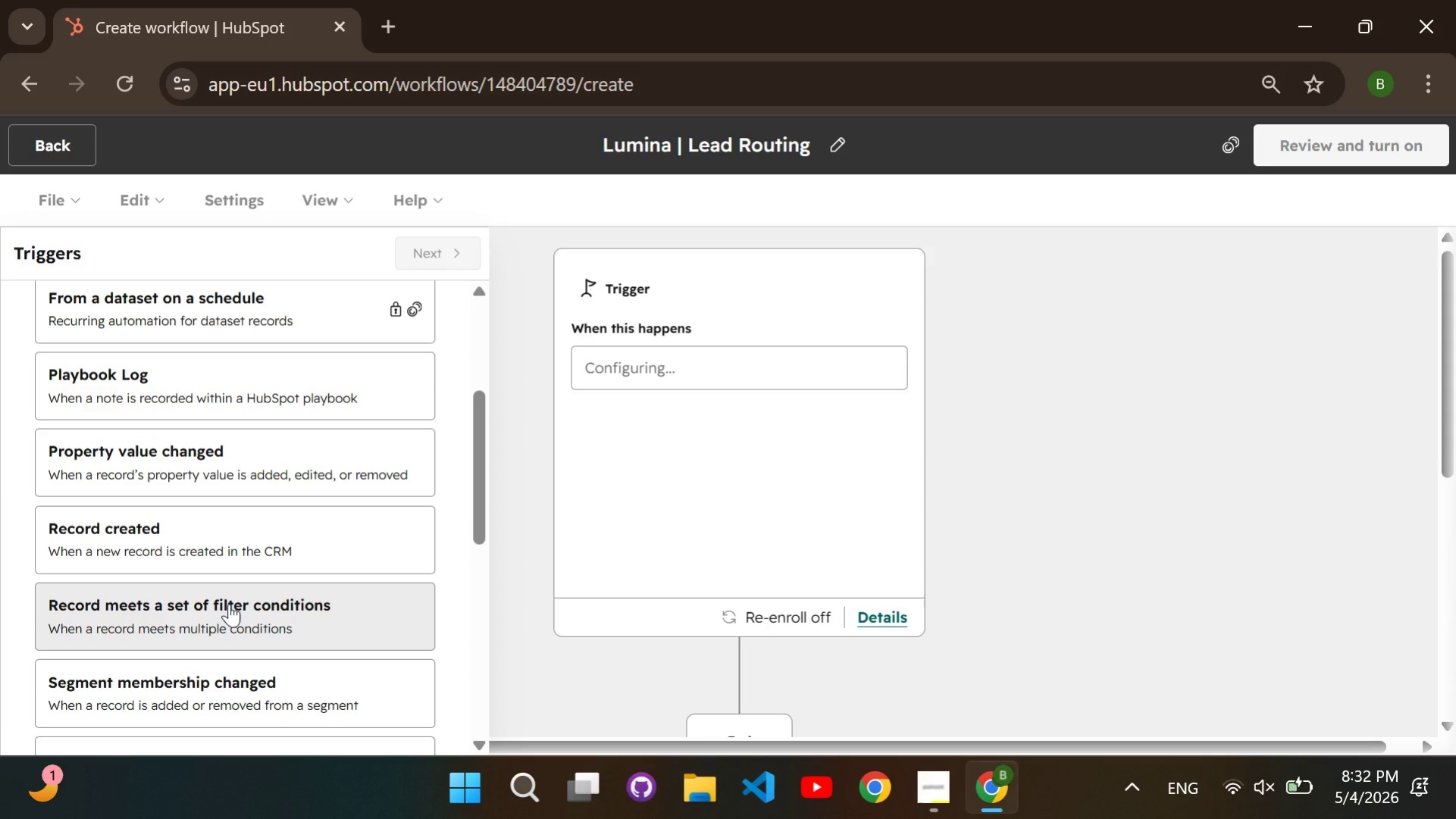 
left_click([229, 603])
 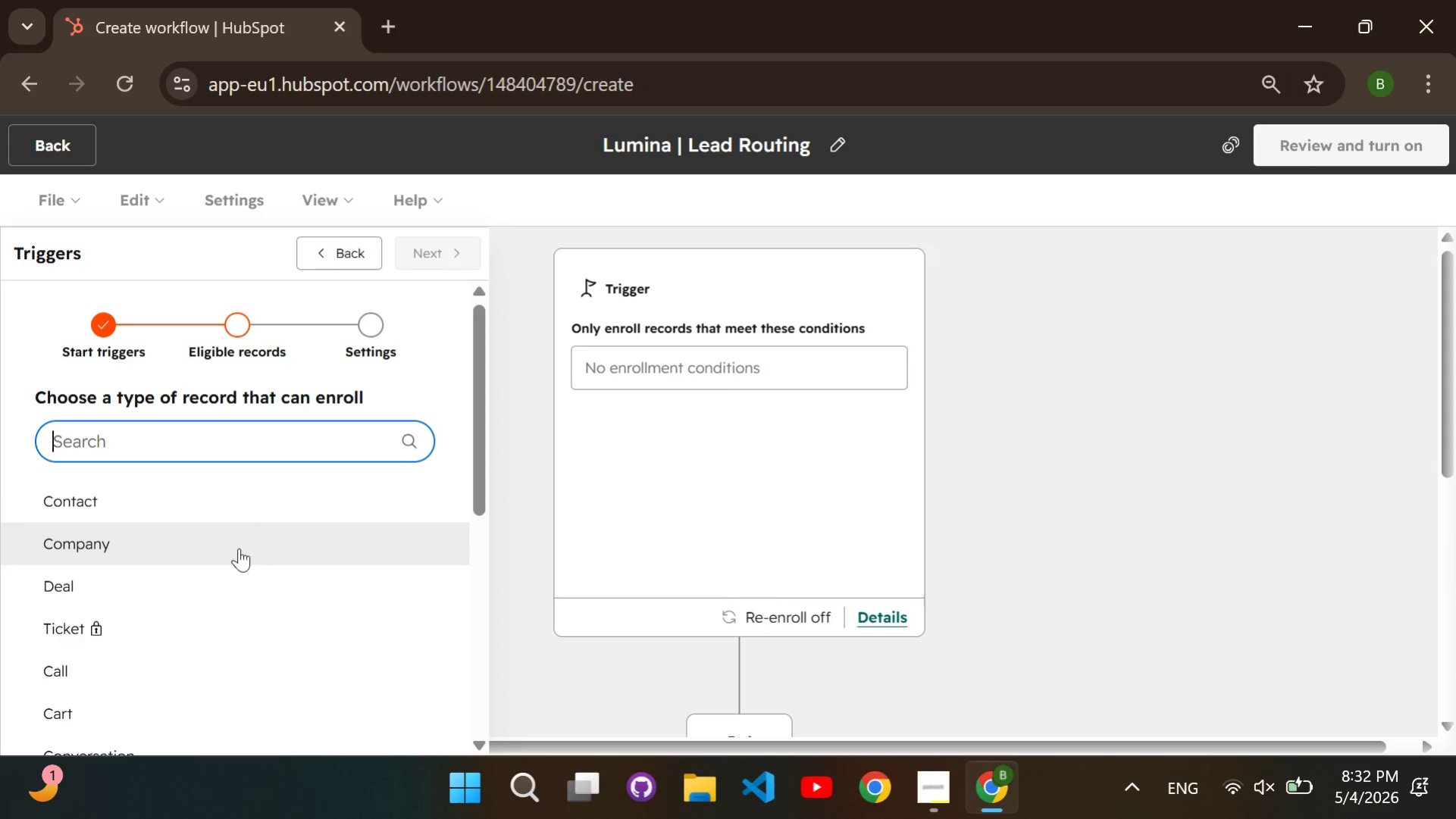 
left_click([225, 509])
 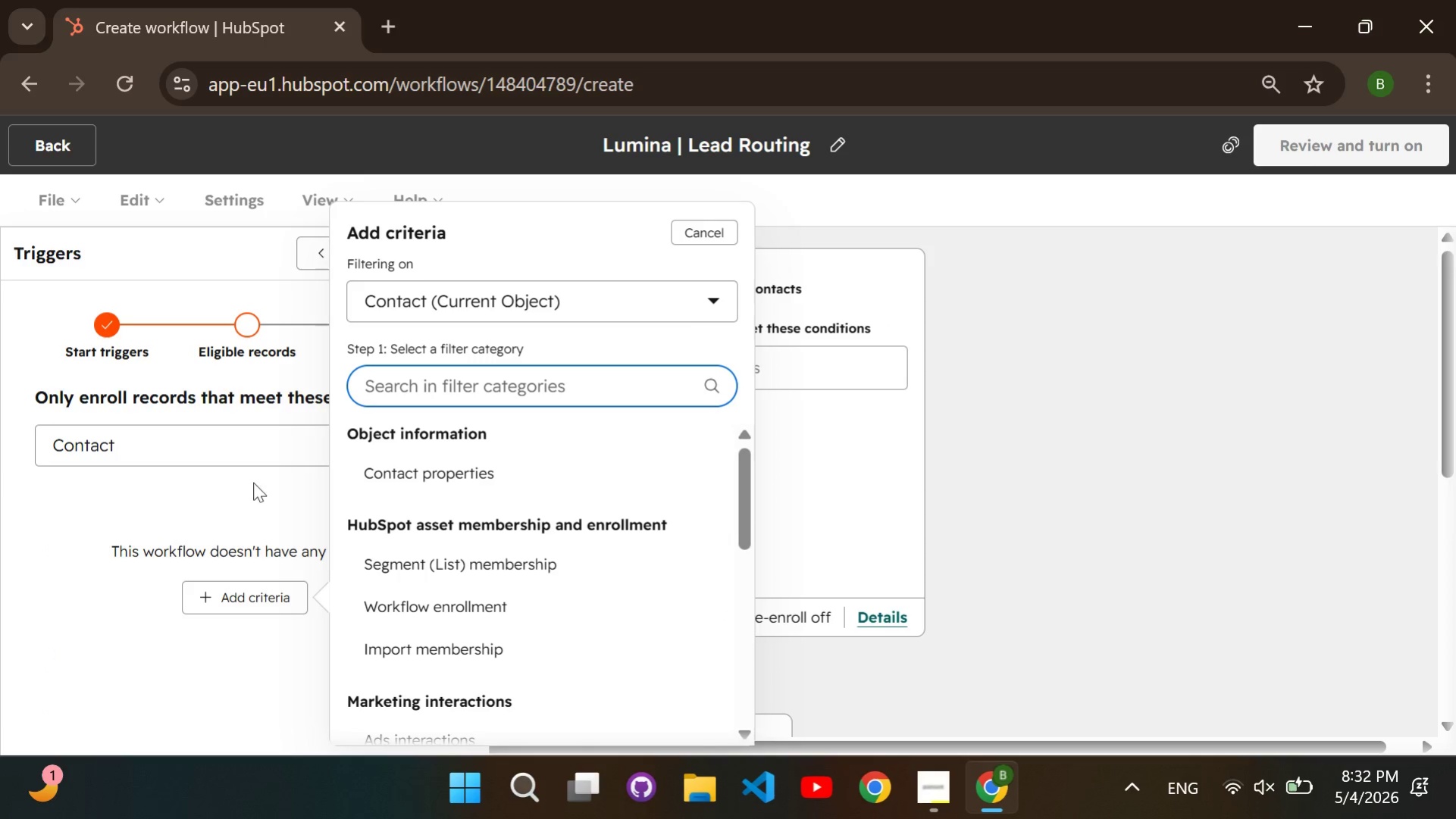 
left_click([368, 486])
 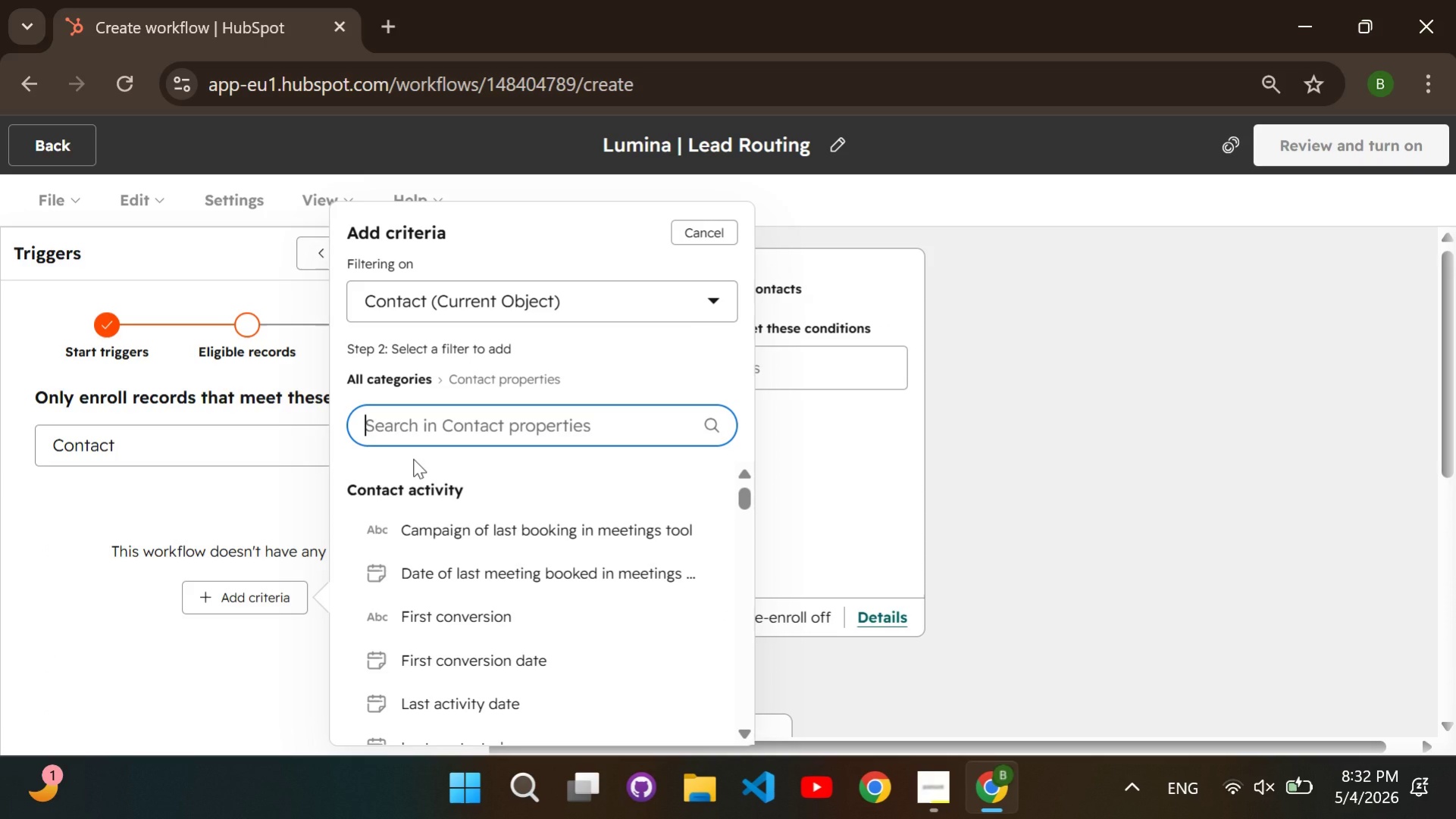 
type(service)
 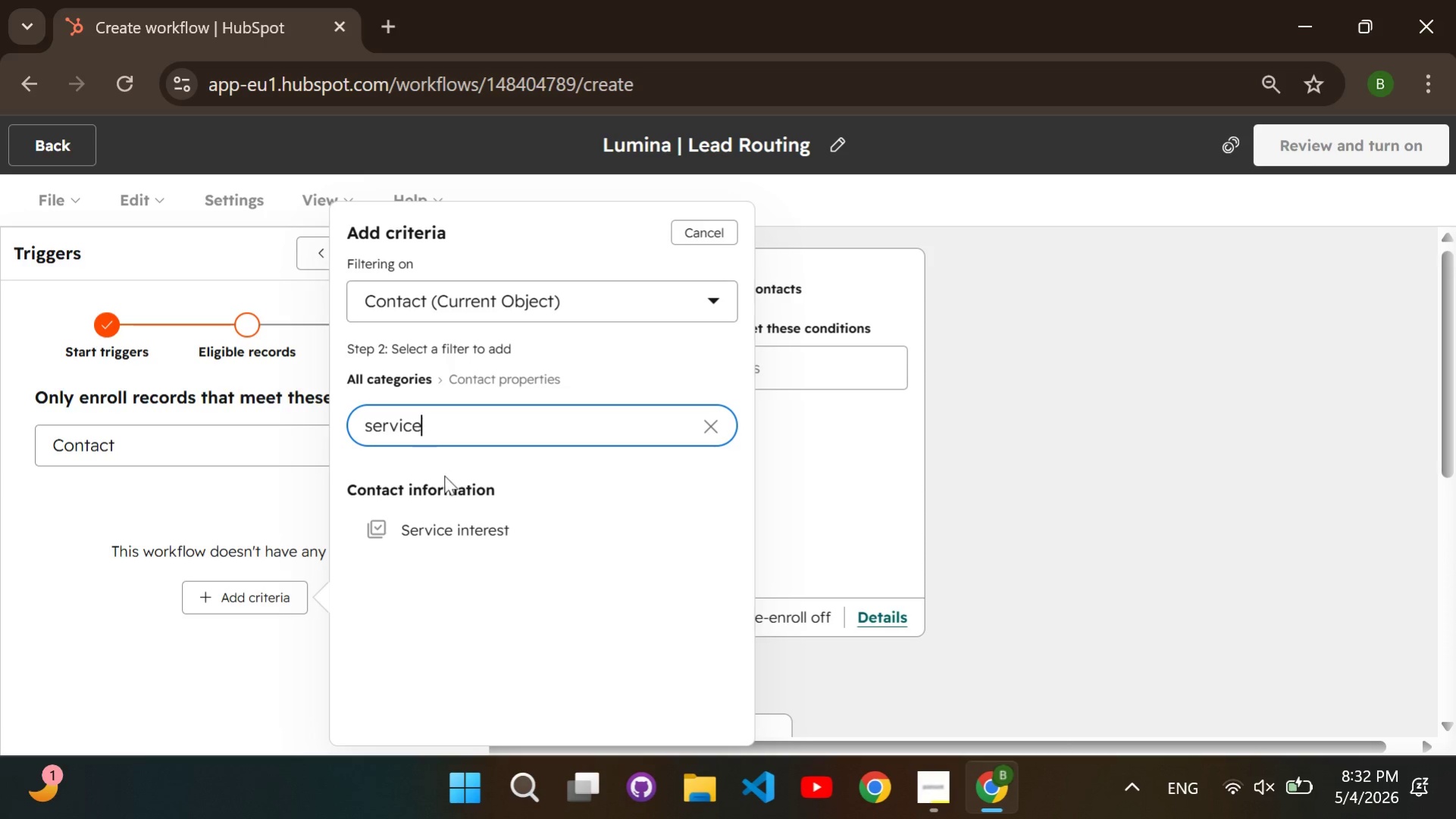 
left_click([458, 516])
 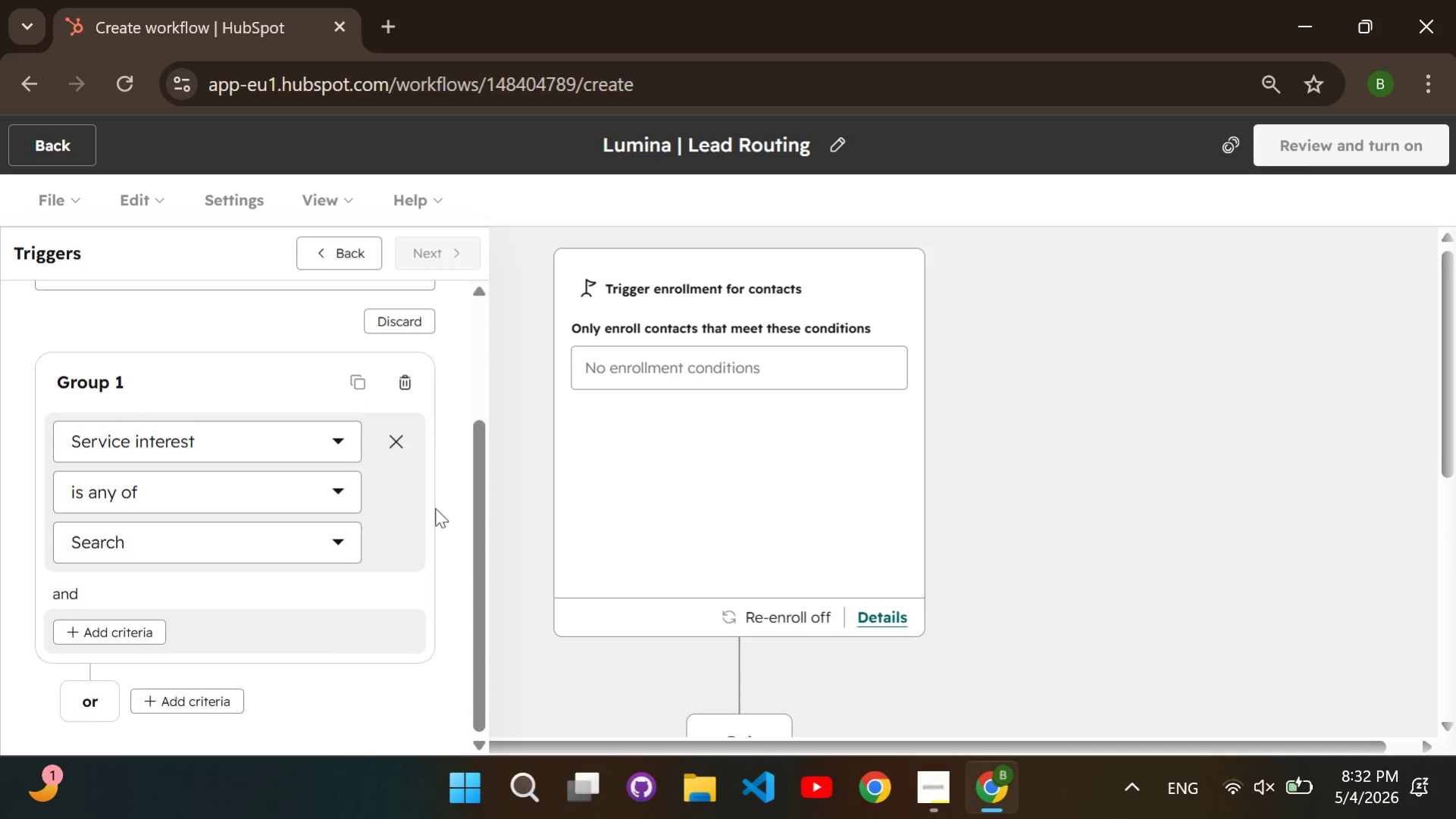 
left_click([301, 483])
 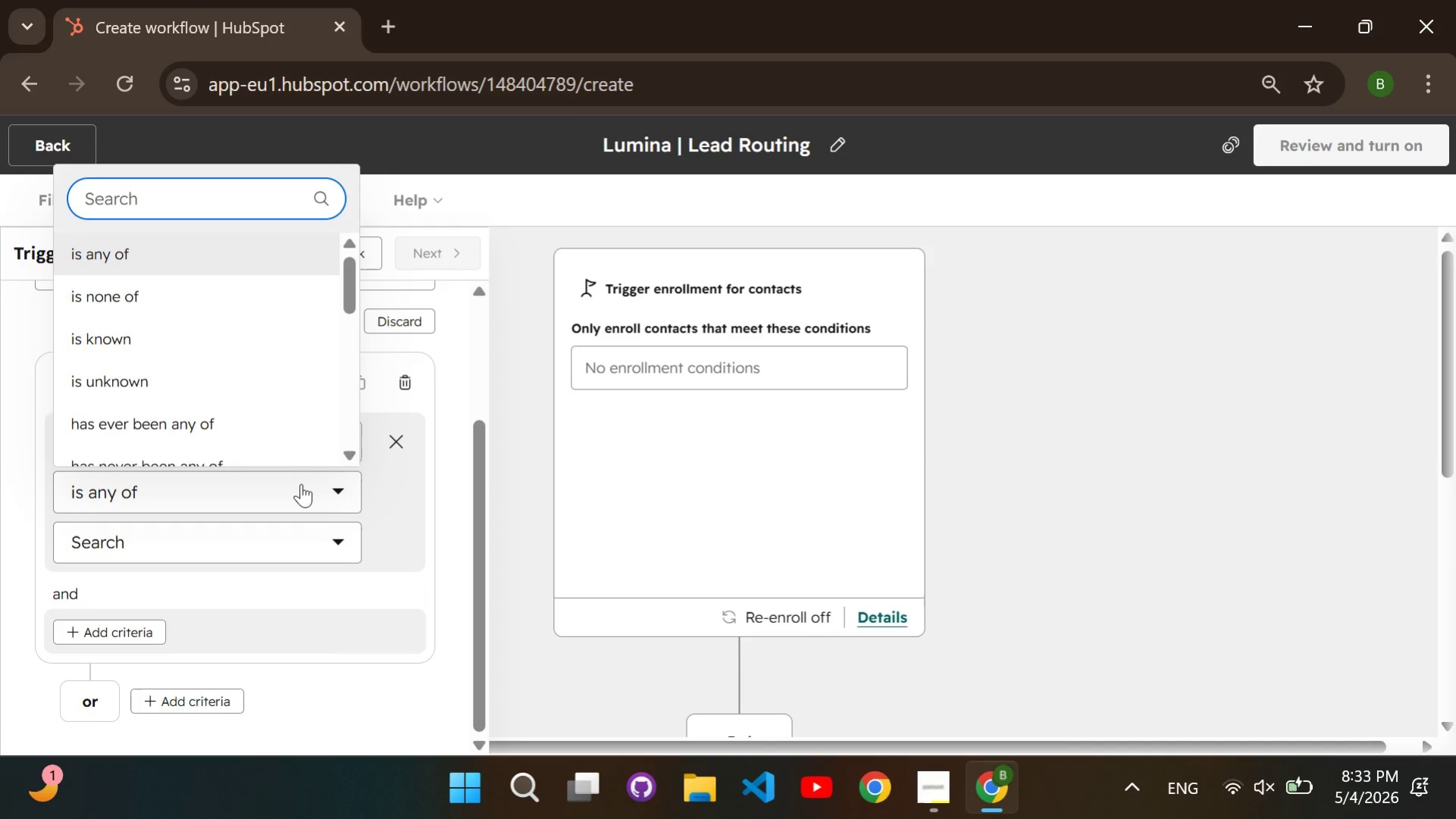 
type(is known)
 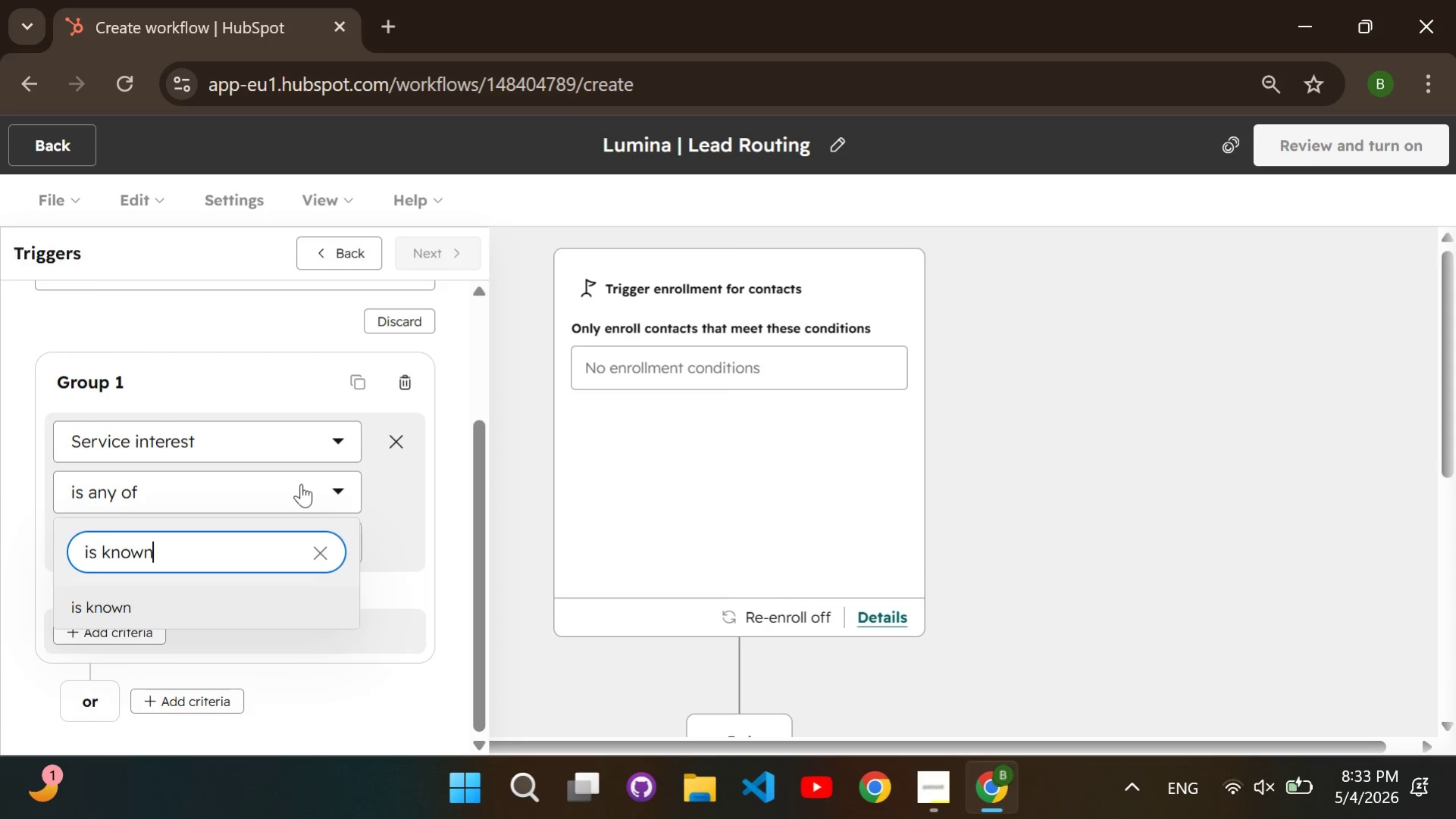 
key(Enter)
 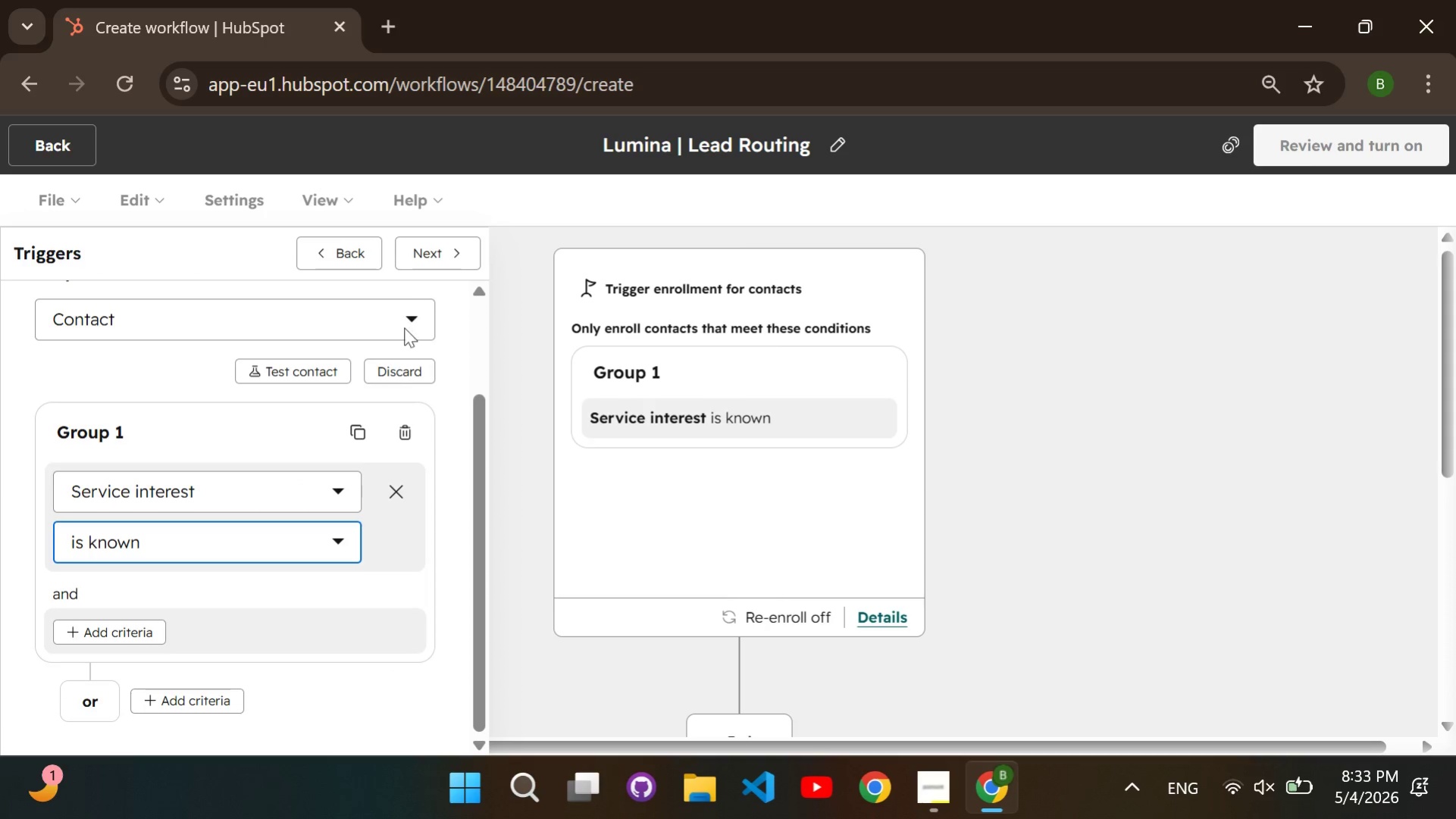 
left_click([432, 252])
 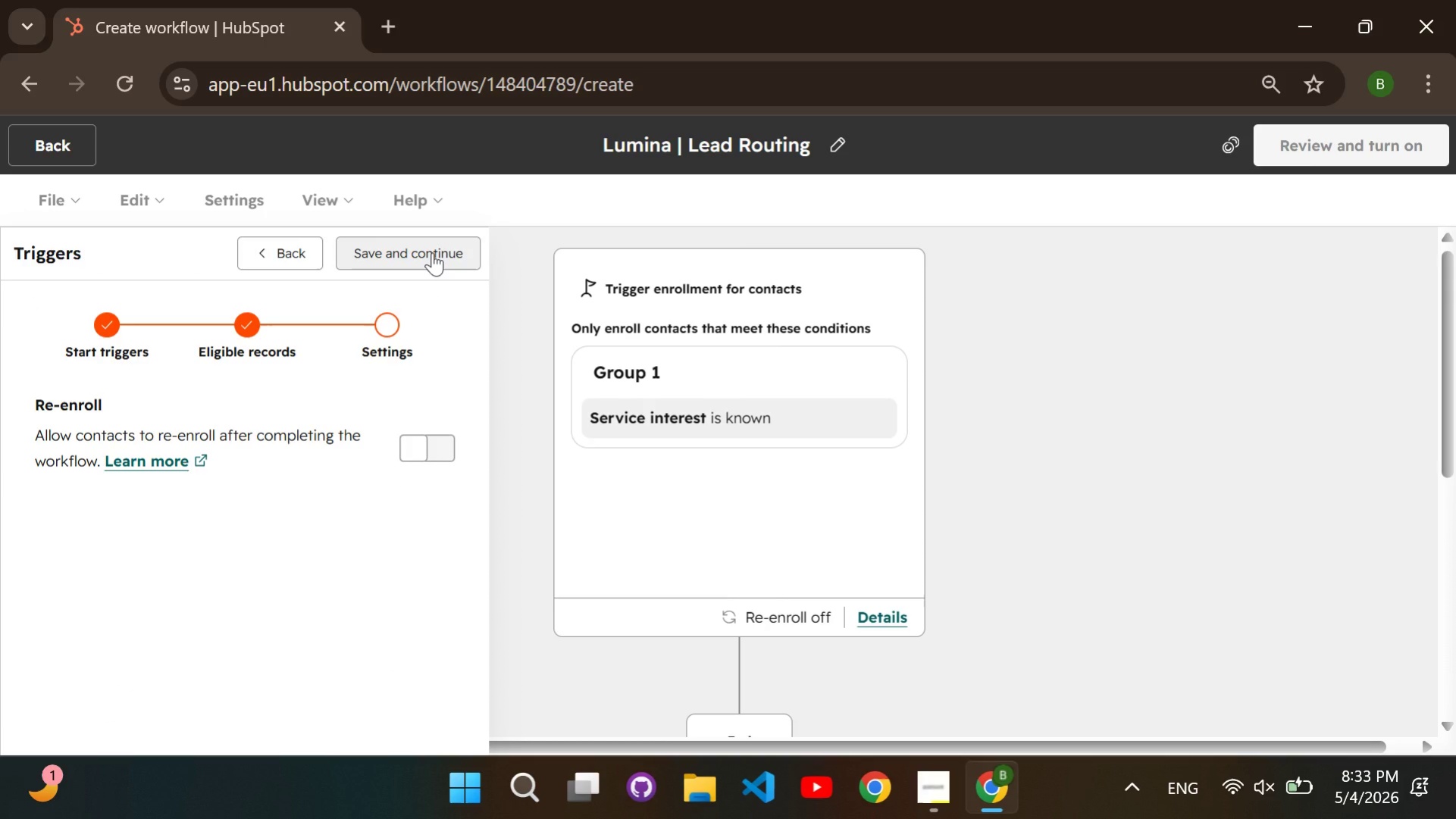 
wait(9.08)
 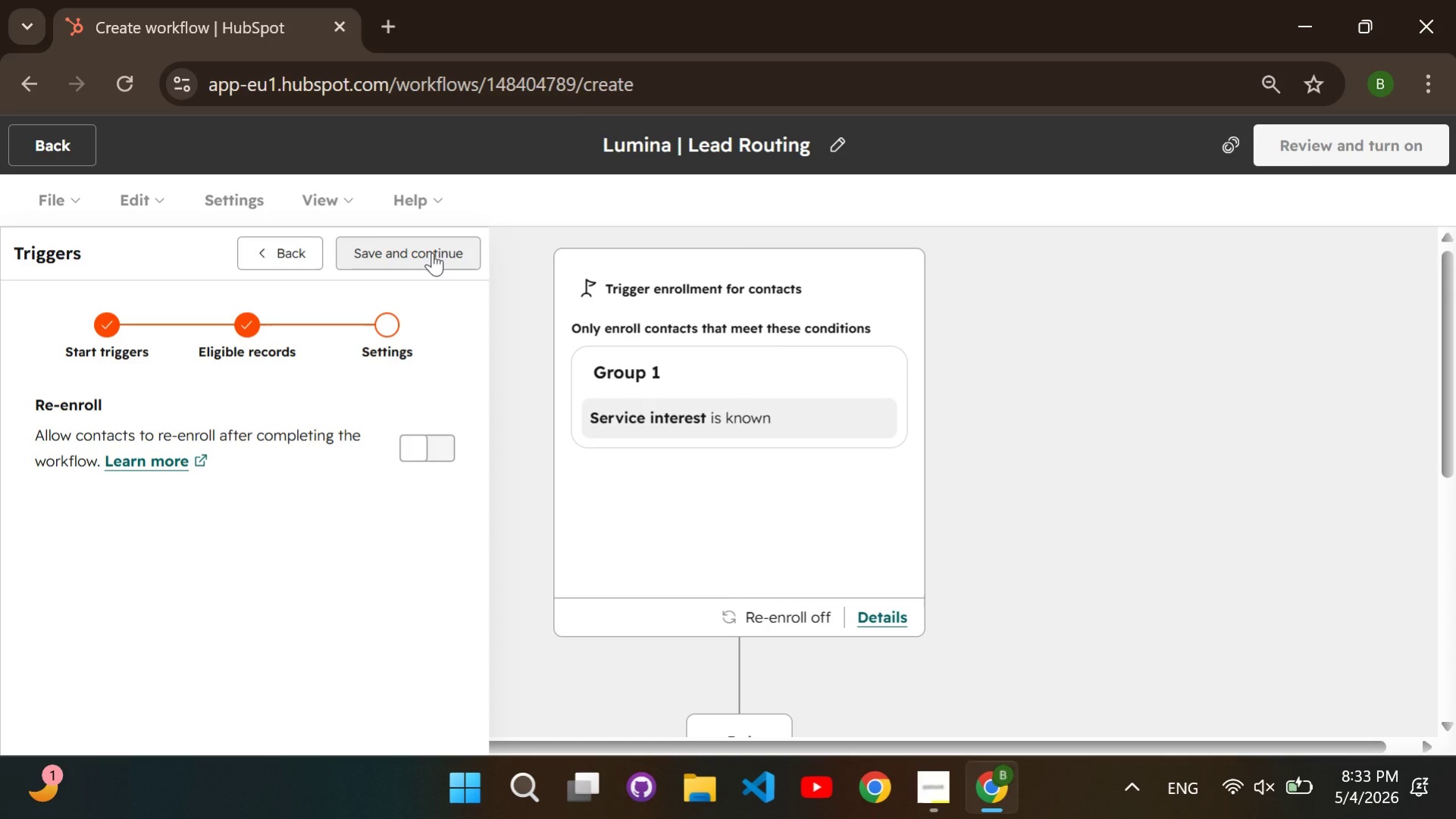 
left_click([449, 262])
 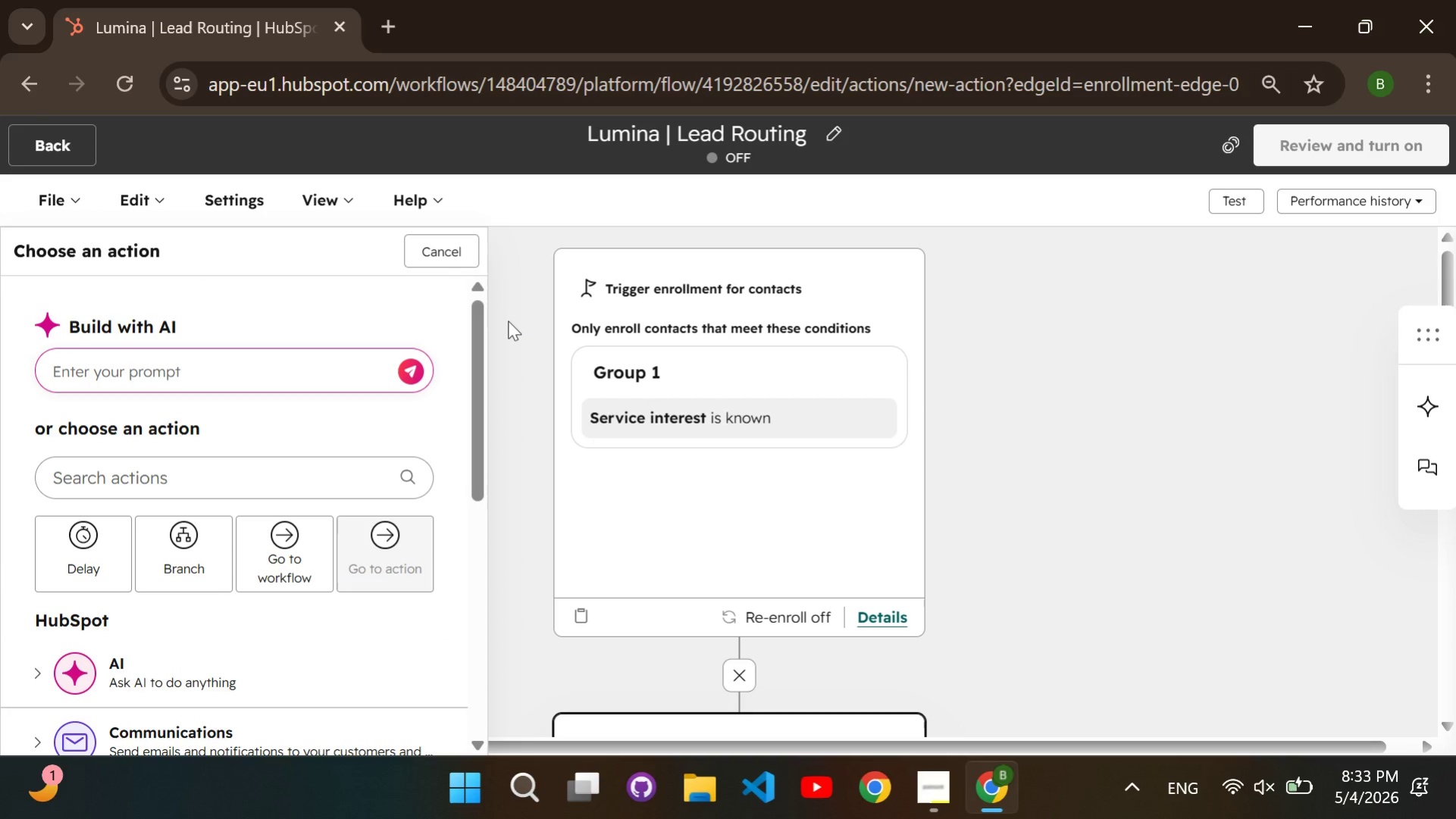 
wait(11.61)
 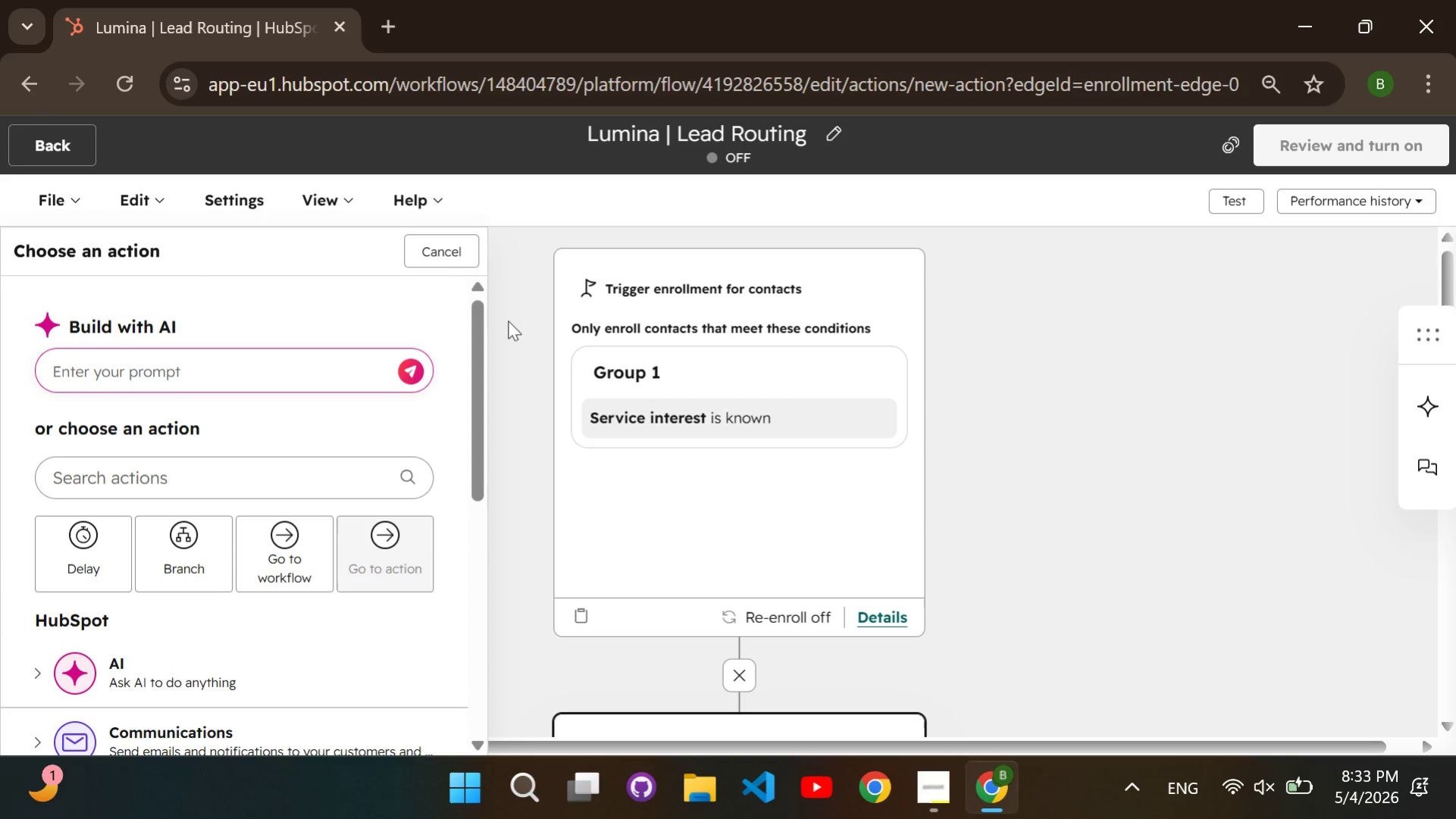 
left_click([203, 529])
 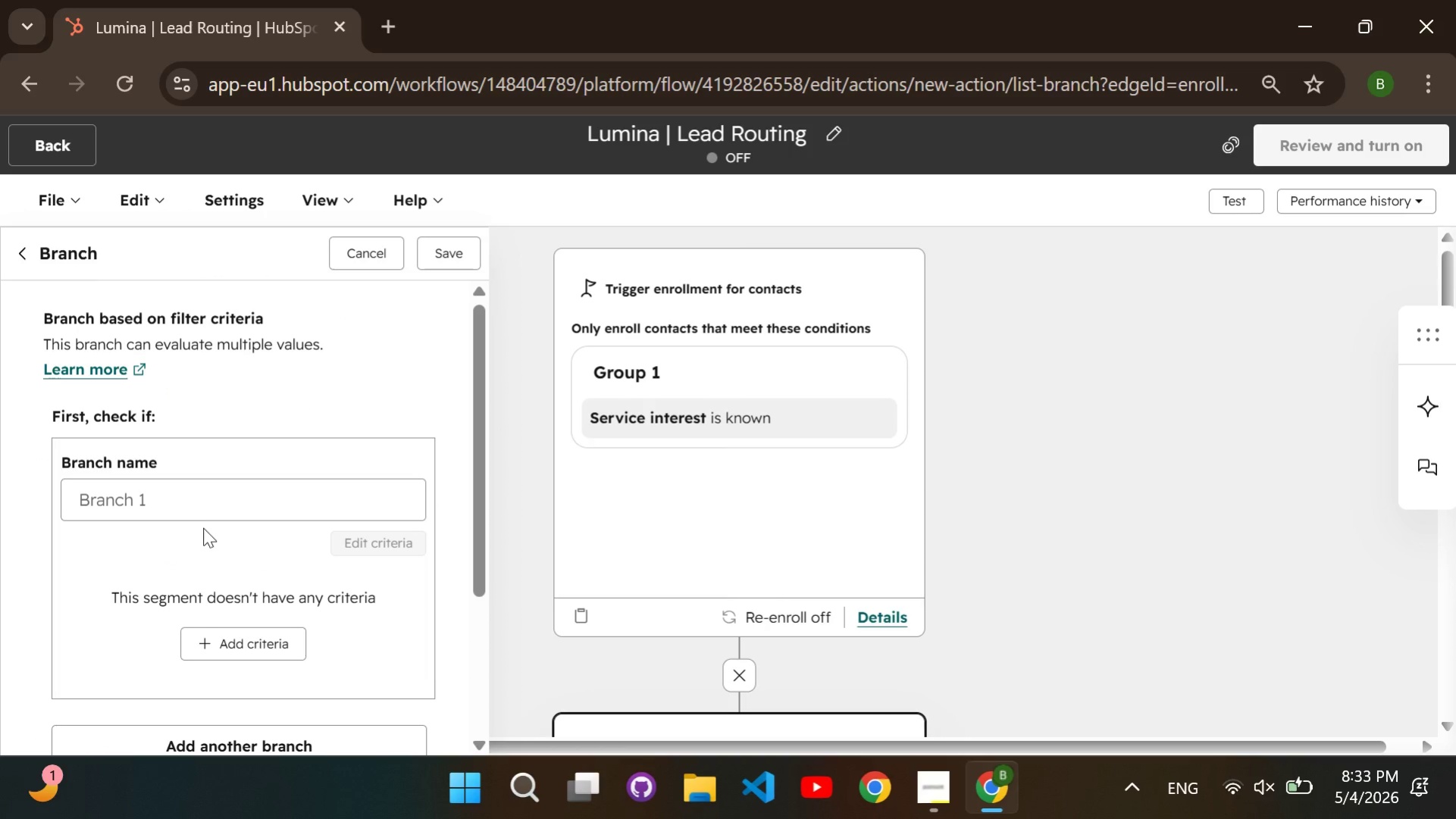 
left_click([198, 511])
 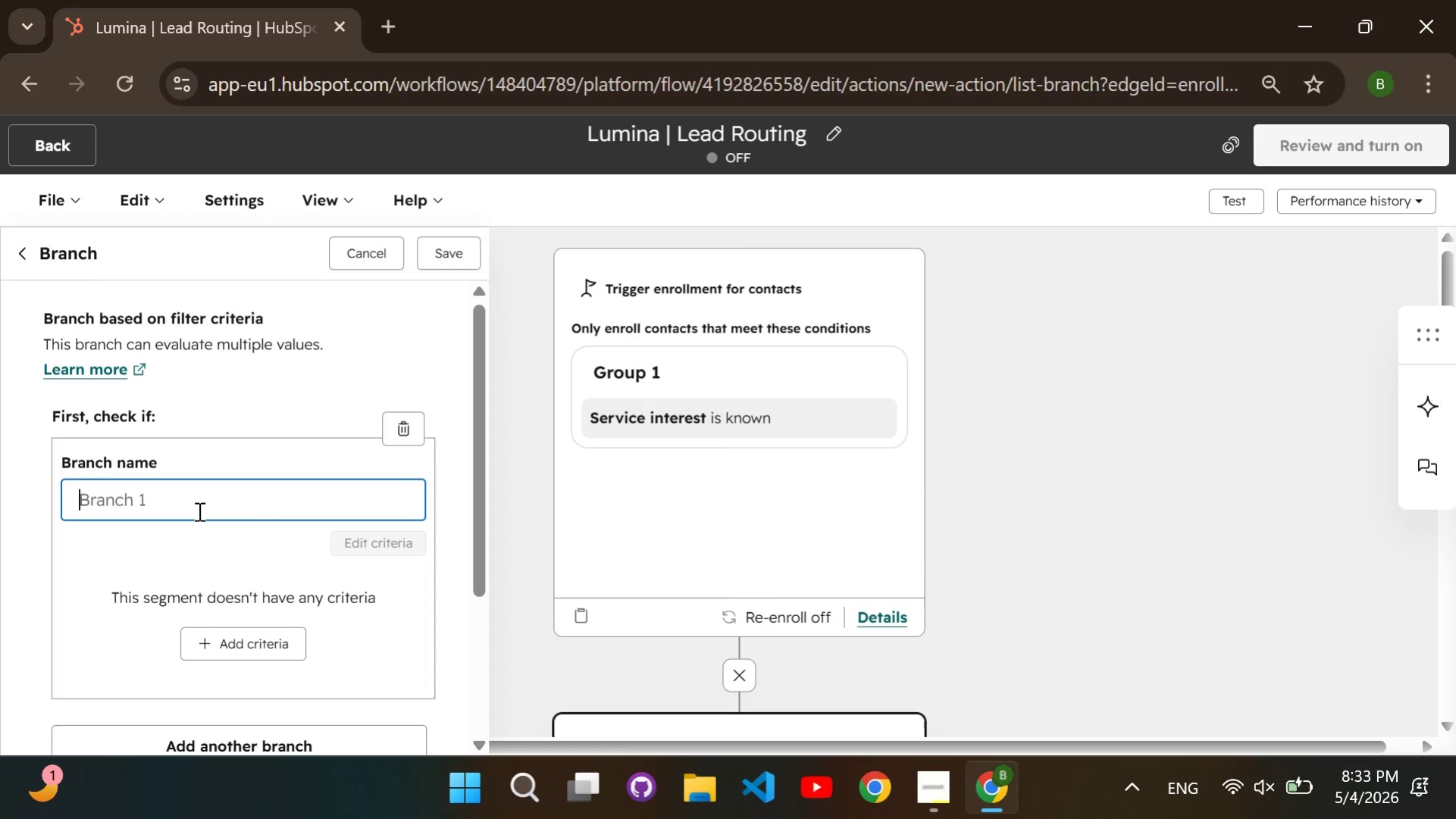 
type(Wedding)
 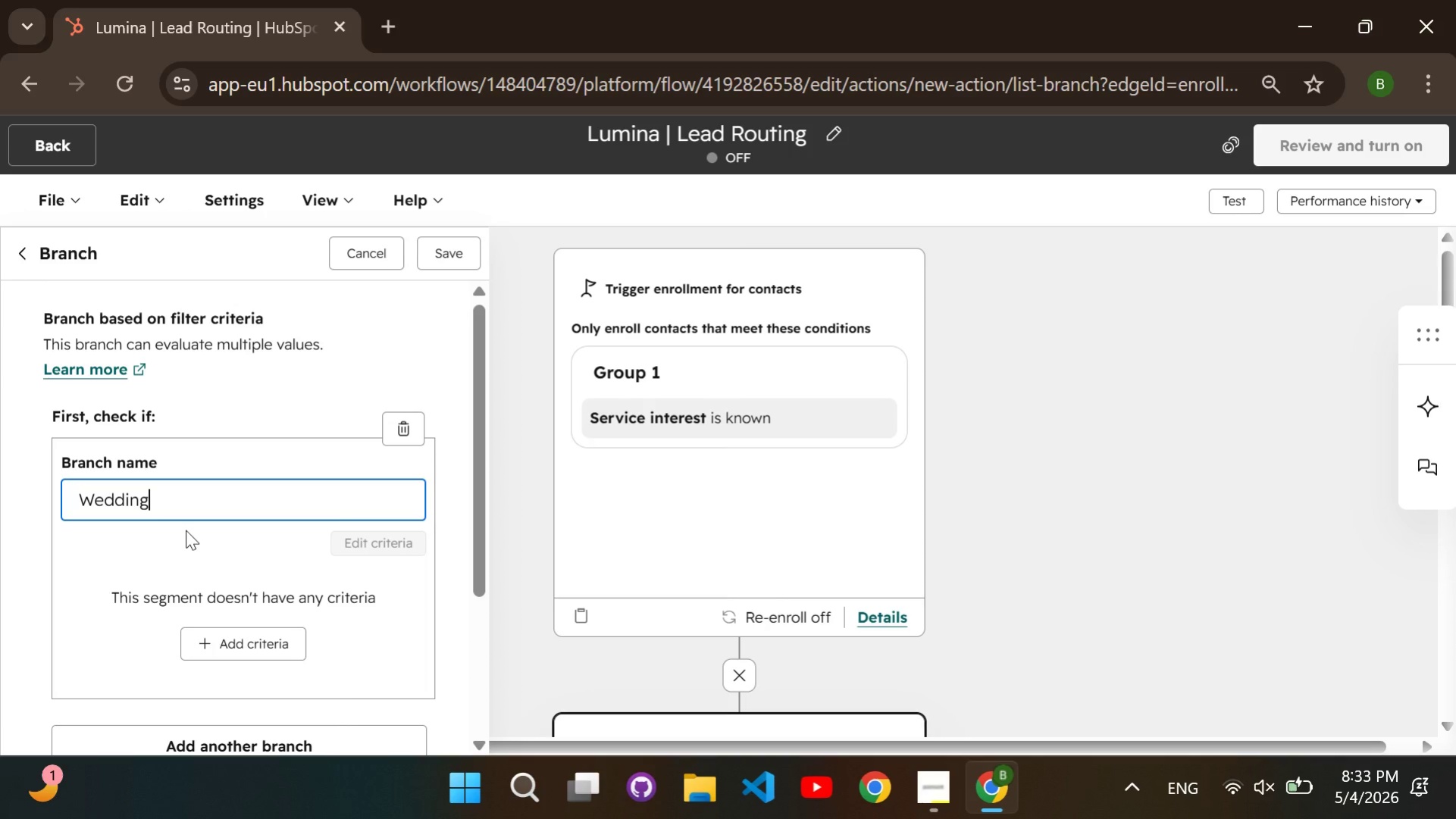 
left_click([208, 639])
 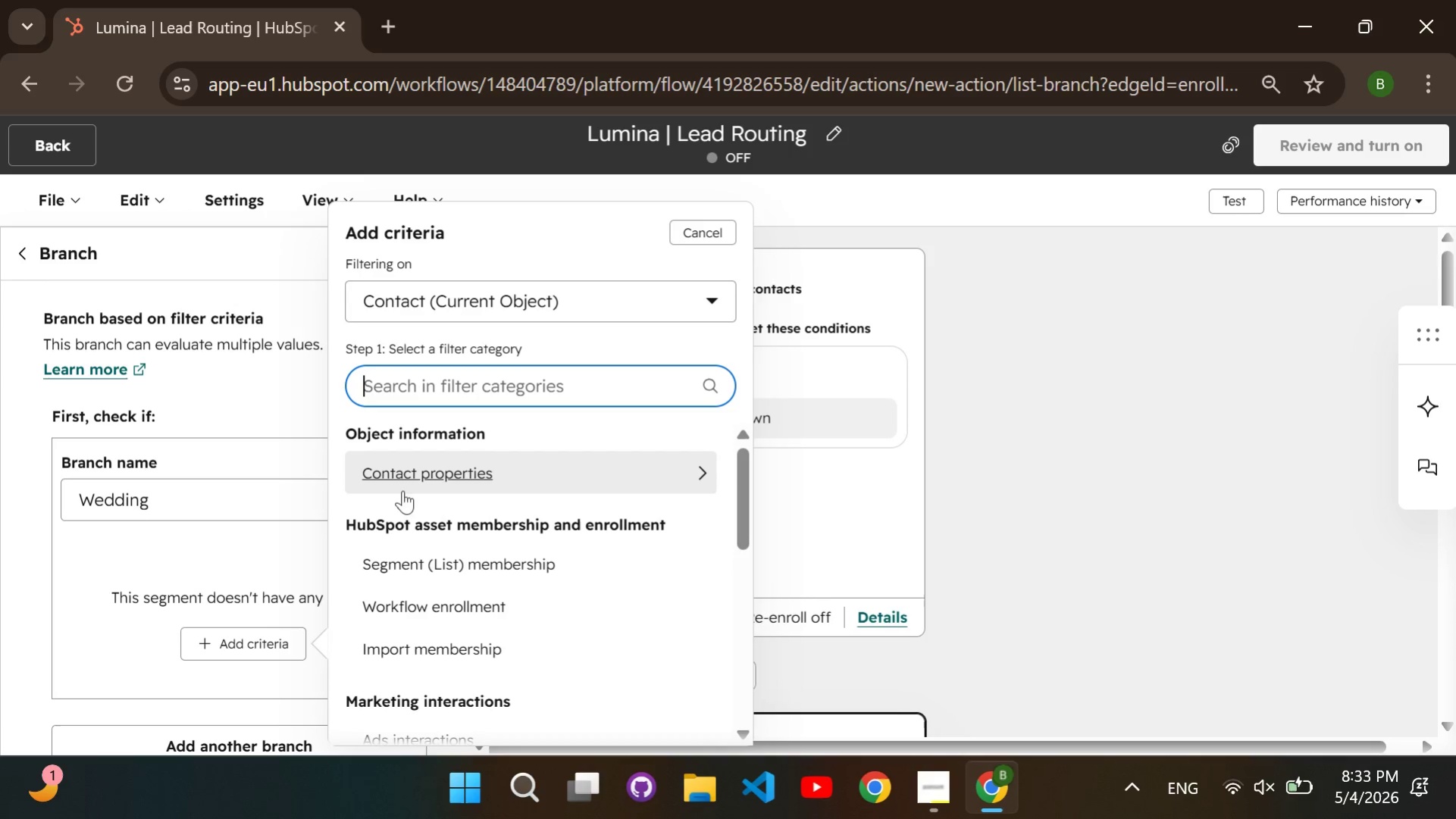 
double_click([405, 483])
 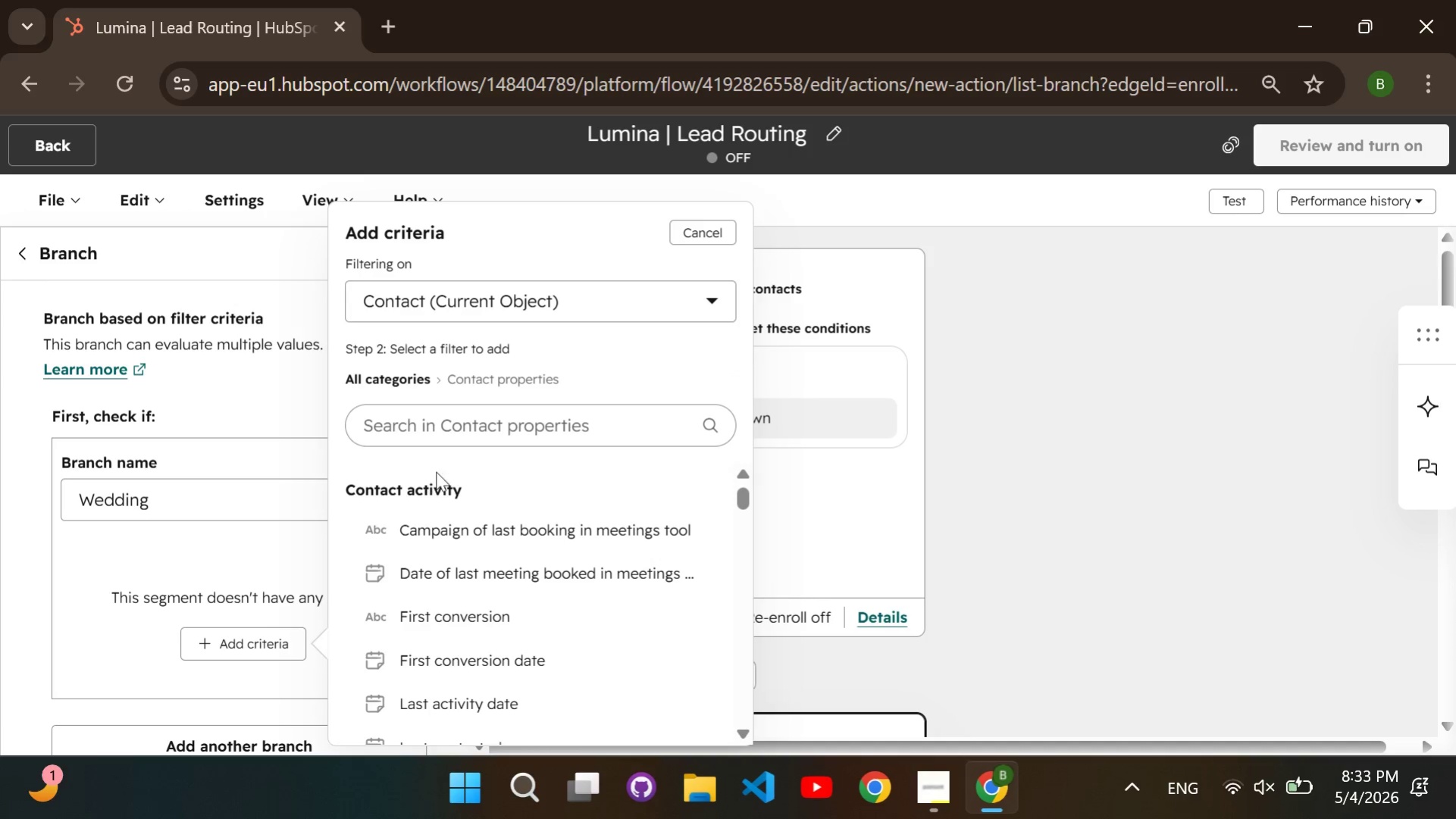 
left_click([440, 436])
 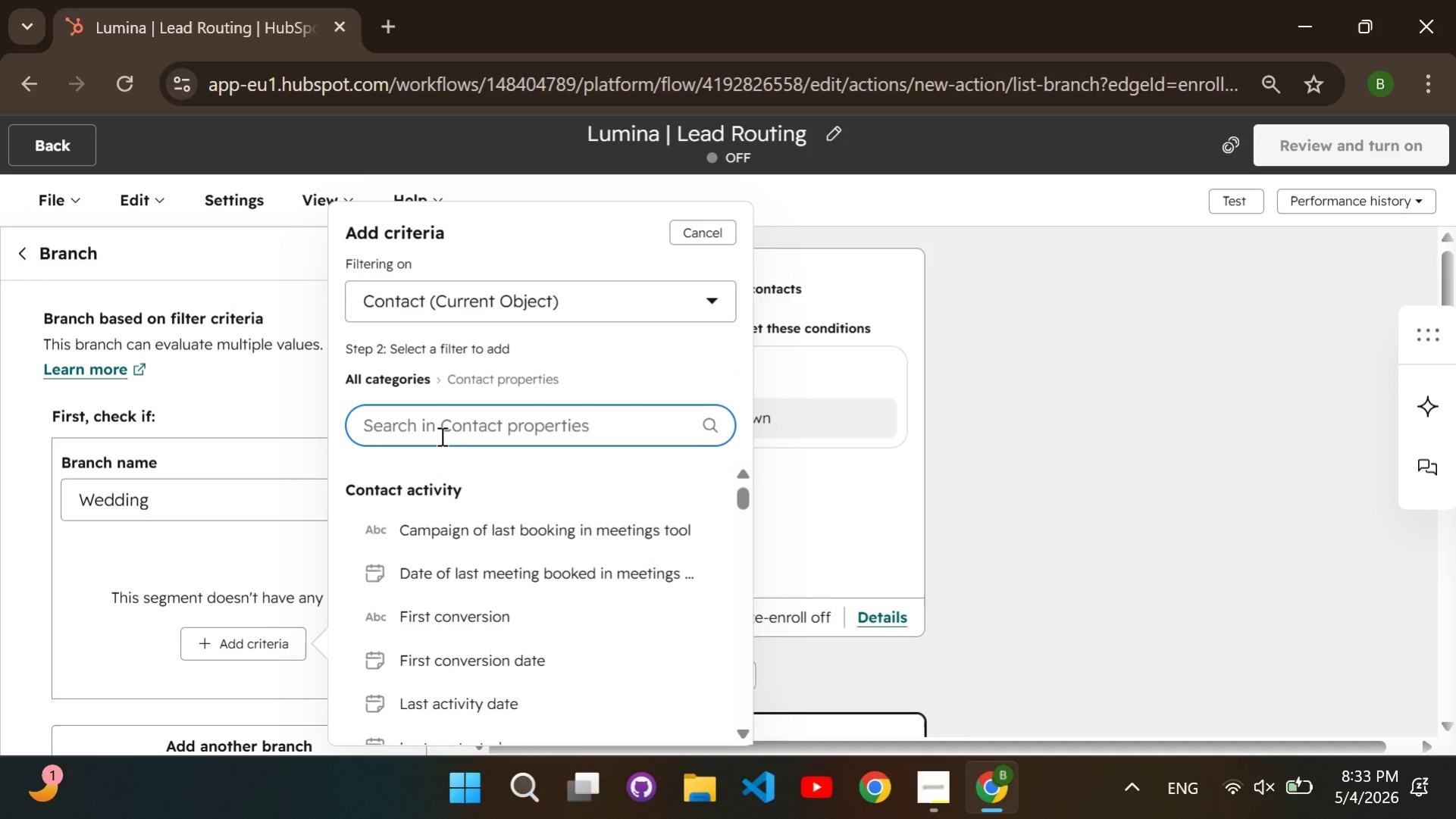 
type(servic)
 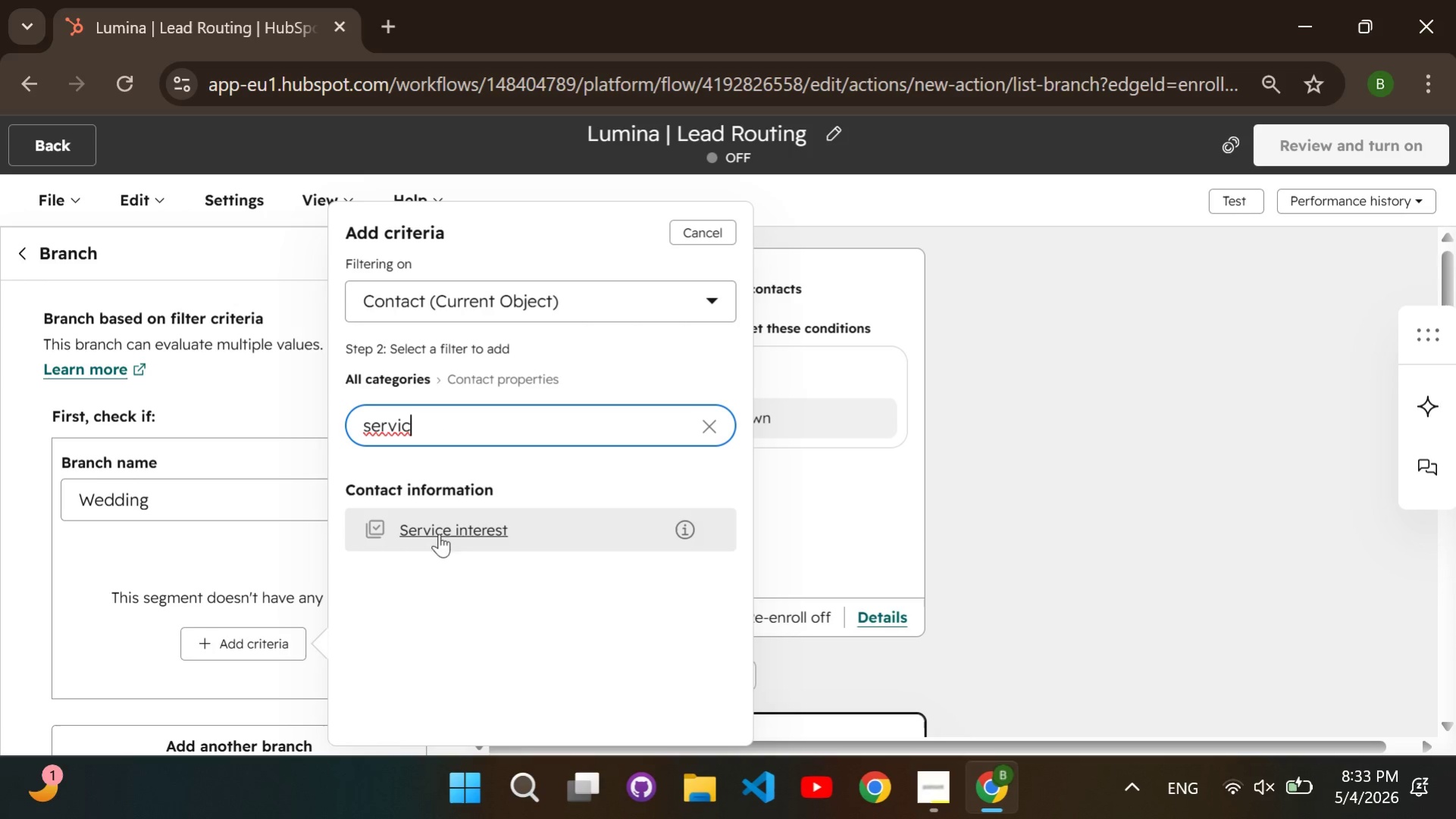 
left_click([439, 537])
 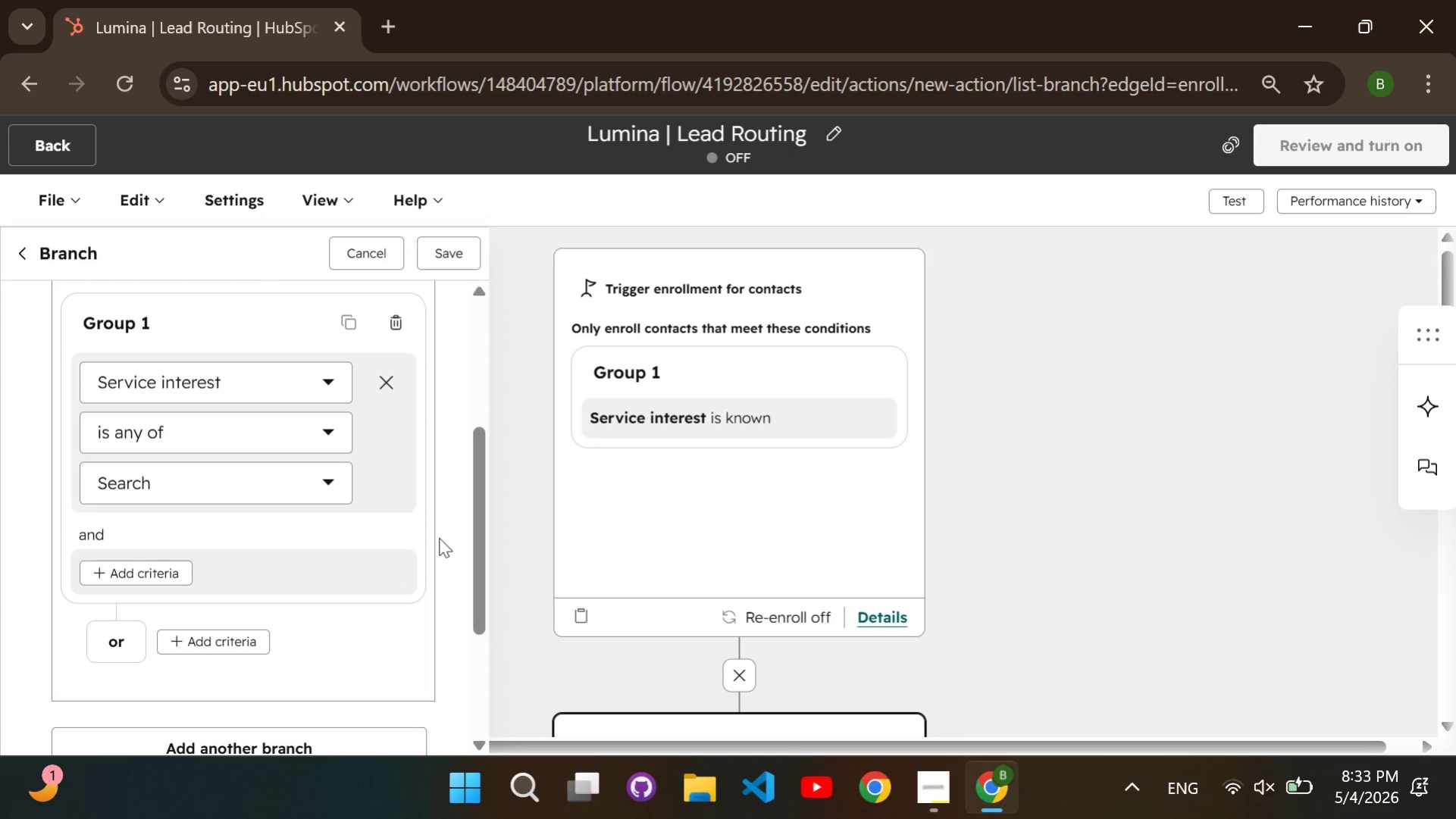 
left_click([290, 470])
 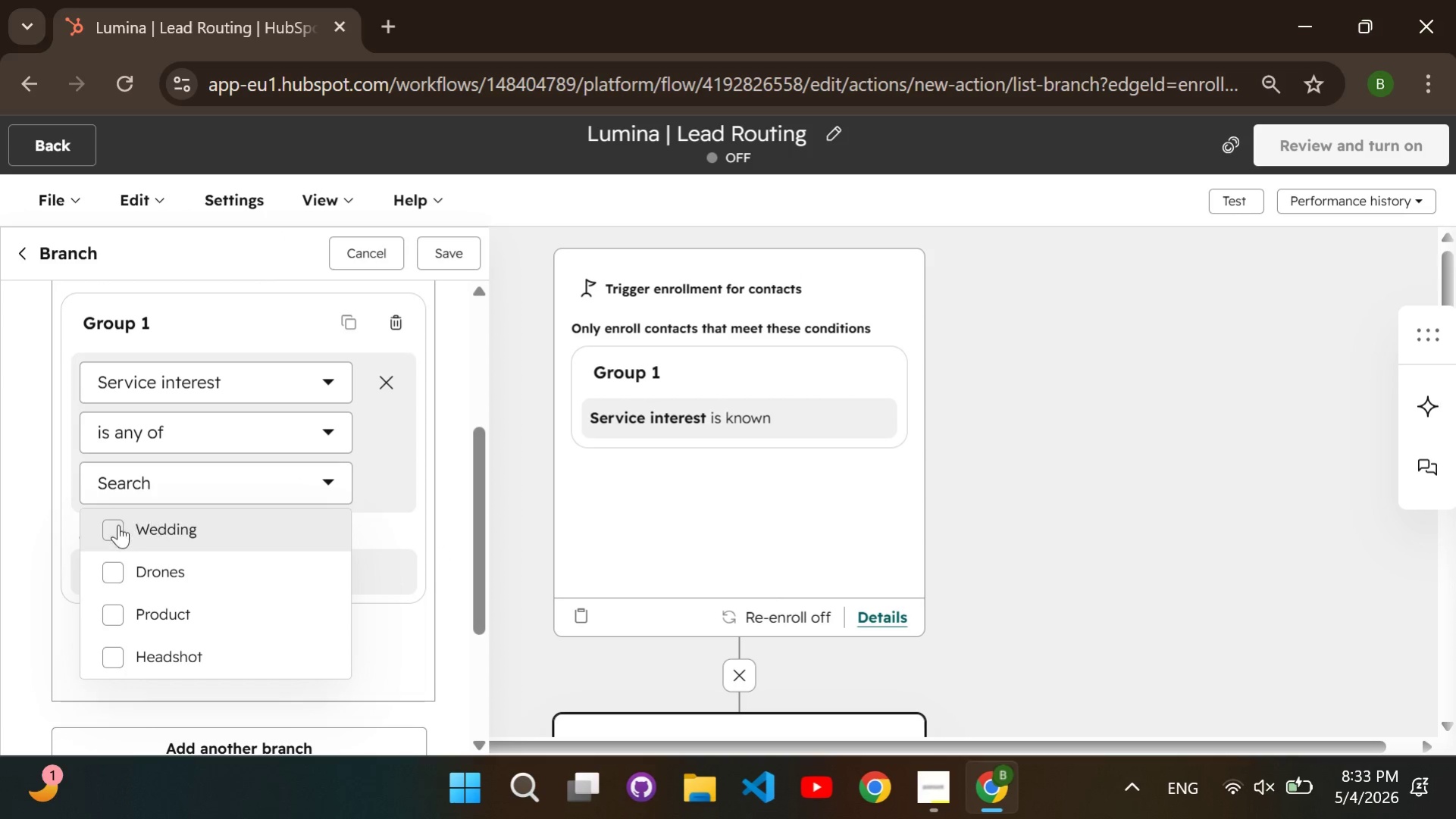 
left_click([114, 527])
 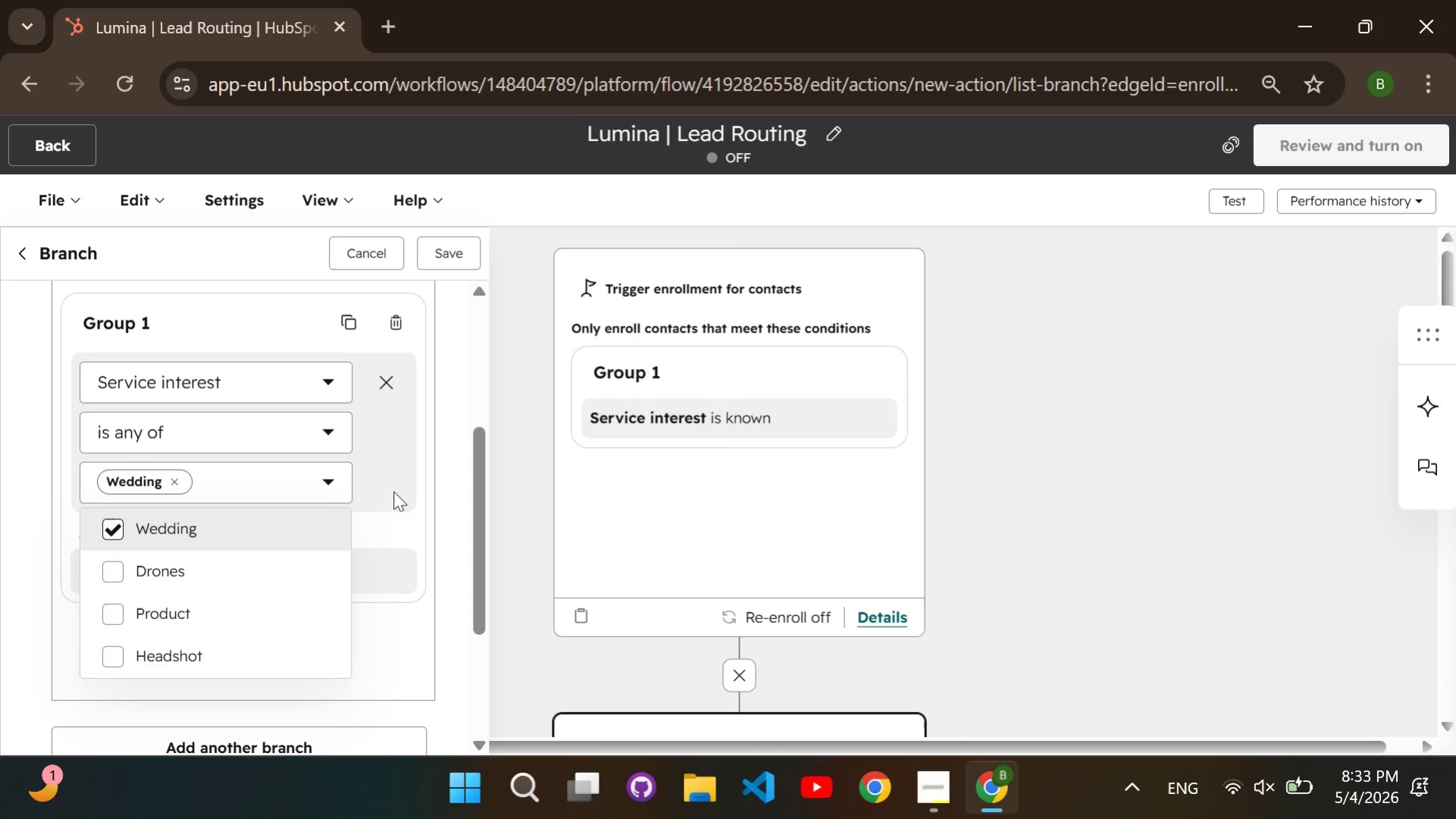 
left_click([393, 491])
 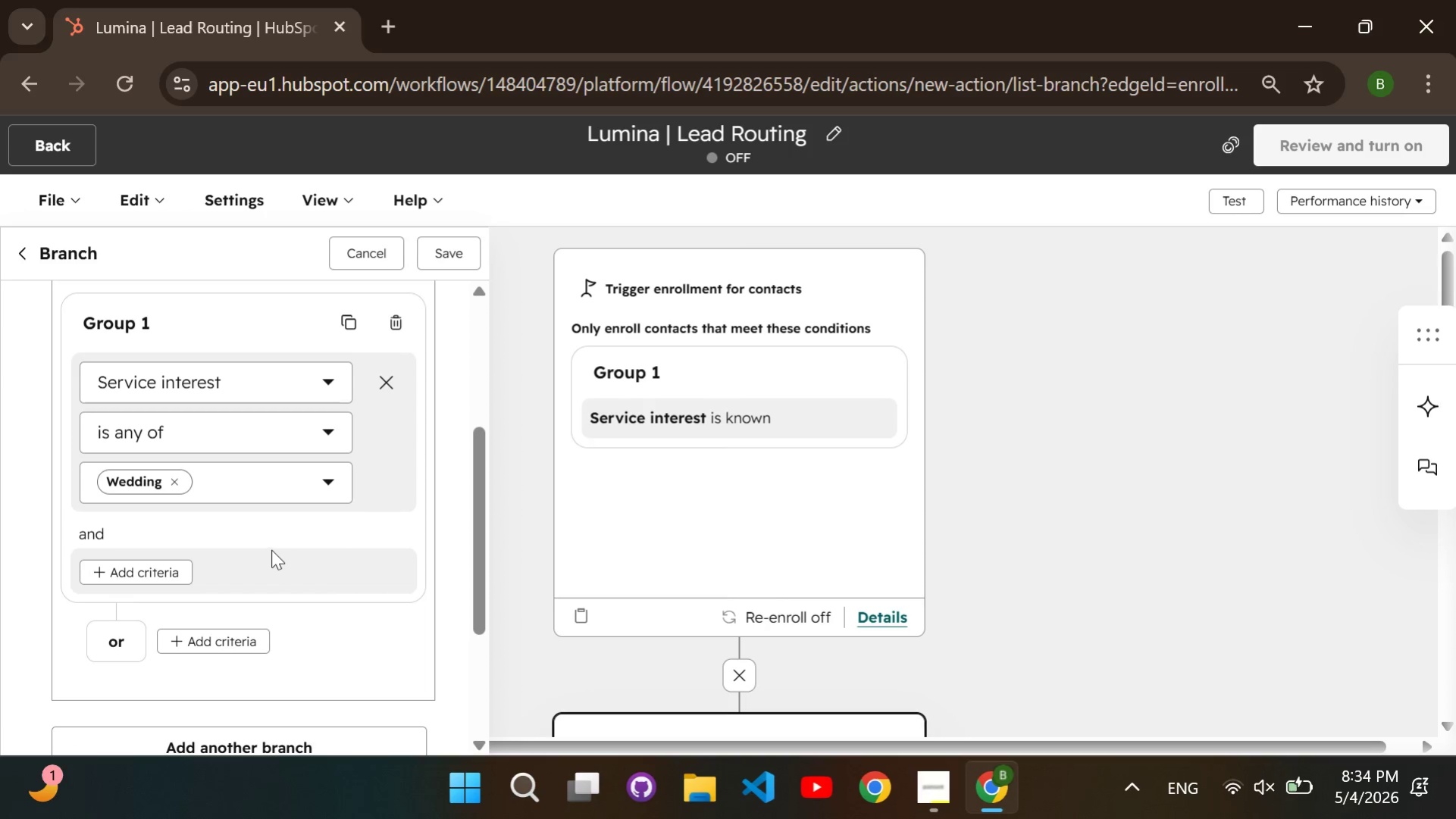 
scroll: coordinate [266, 535], scroll_direction: down, amount: 1.0
 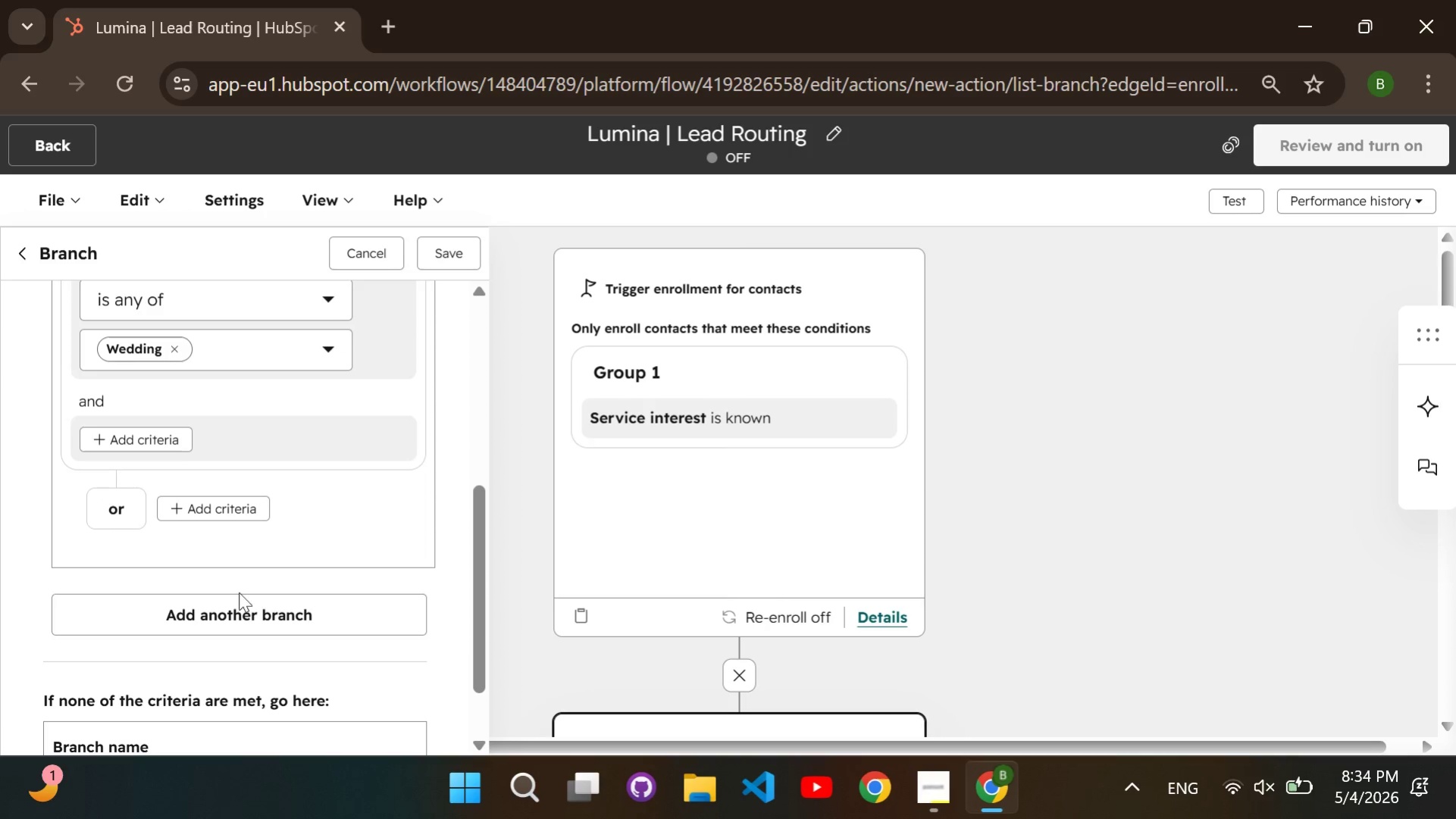 
left_click([243, 603])
 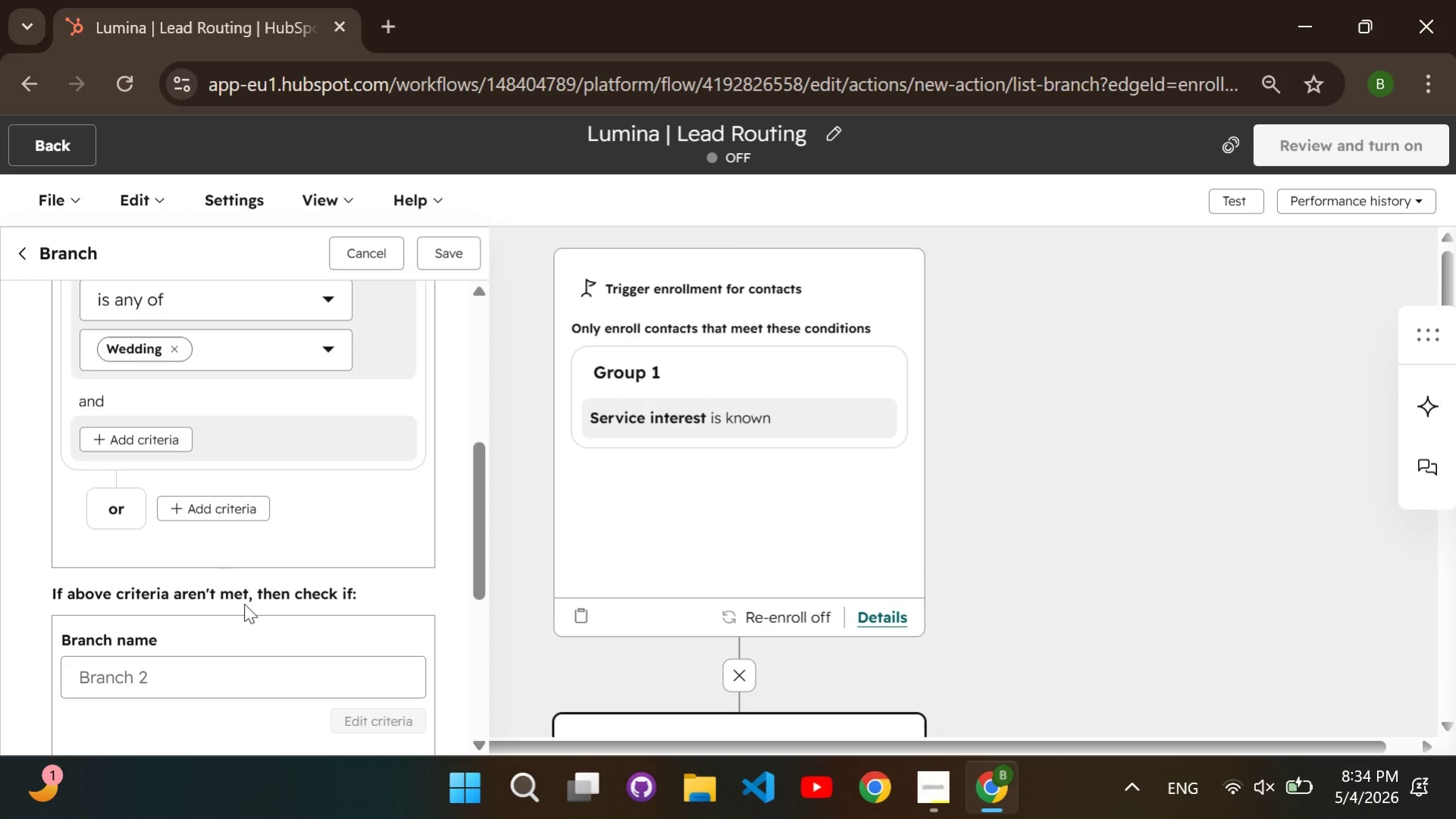 
scroll: coordinate [244, 603], scroll_direction: down, amount: 1.0
 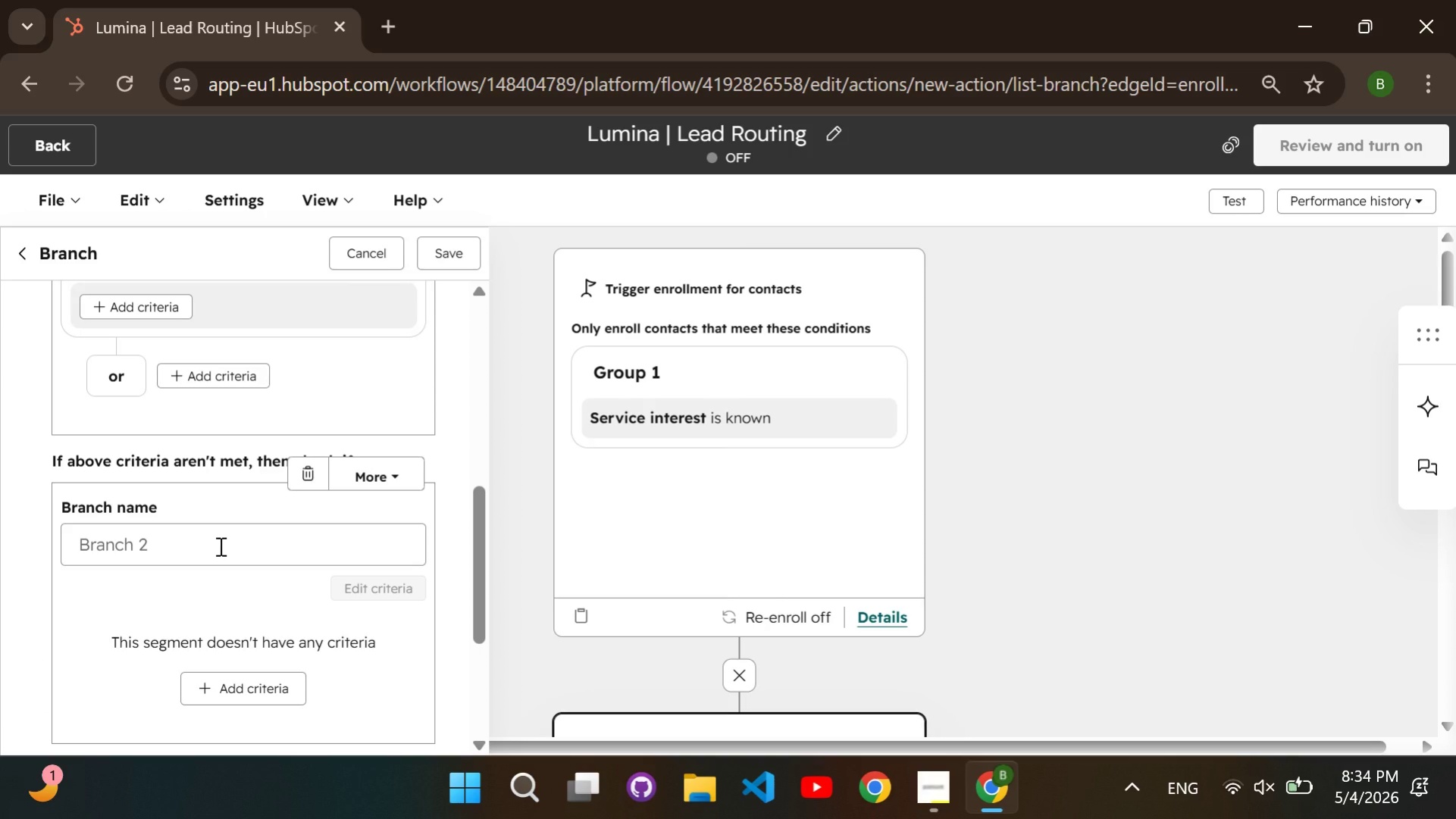 
left_click([219, 545])
 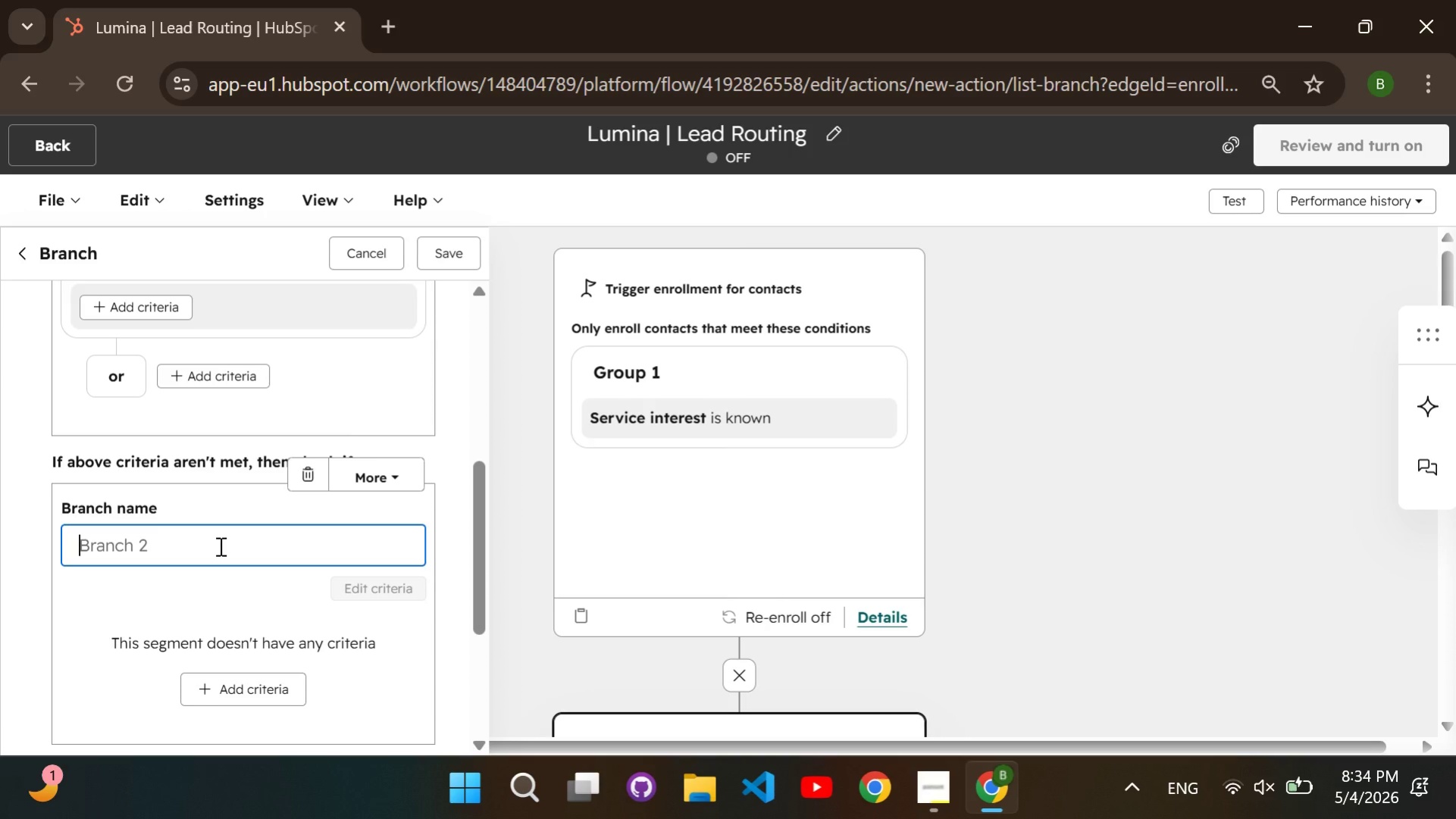 
type(B2B Commercial)
 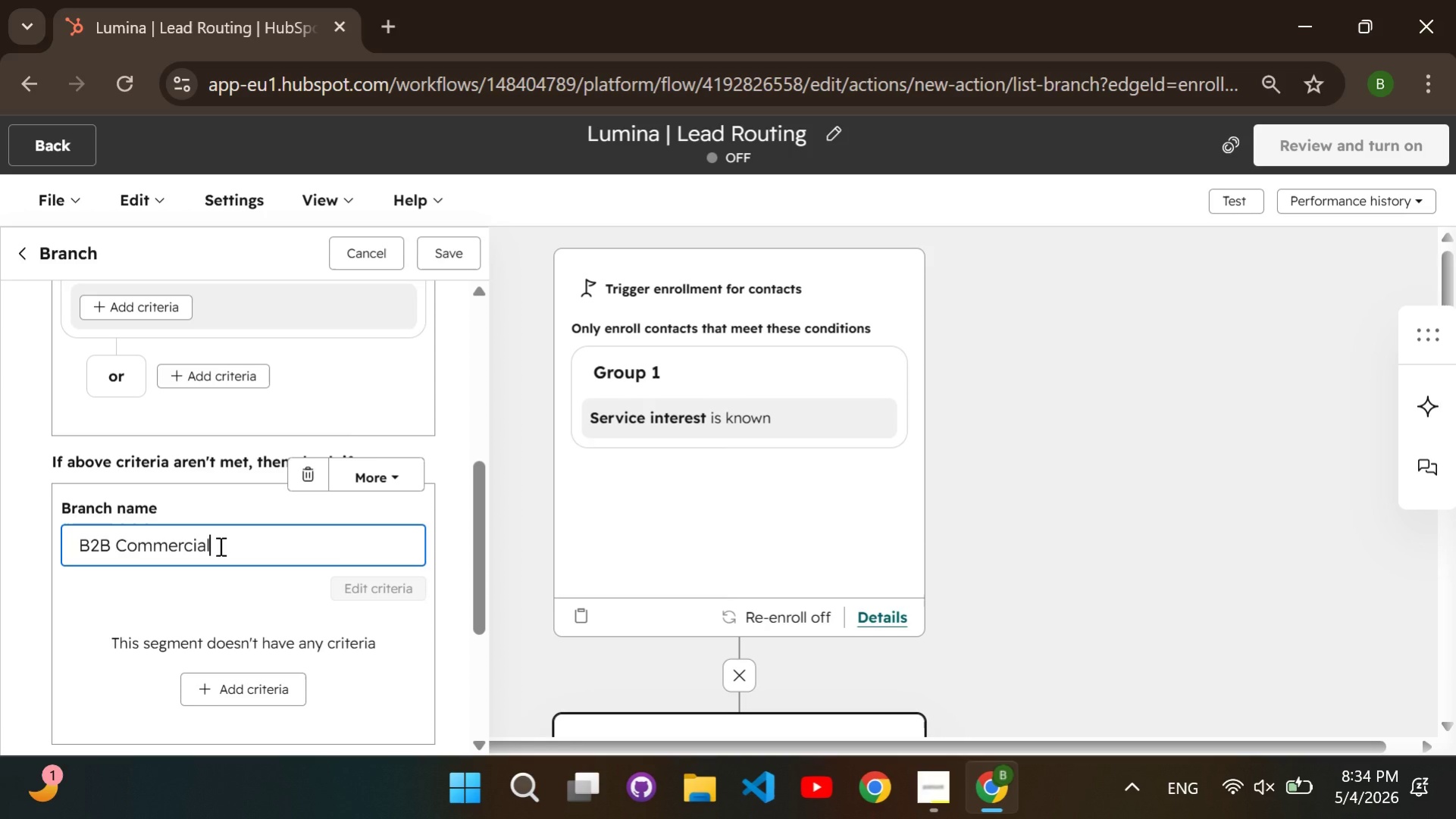 
scroll: coordinate [219, 545], scroll_direction: down, amount: 1.0
 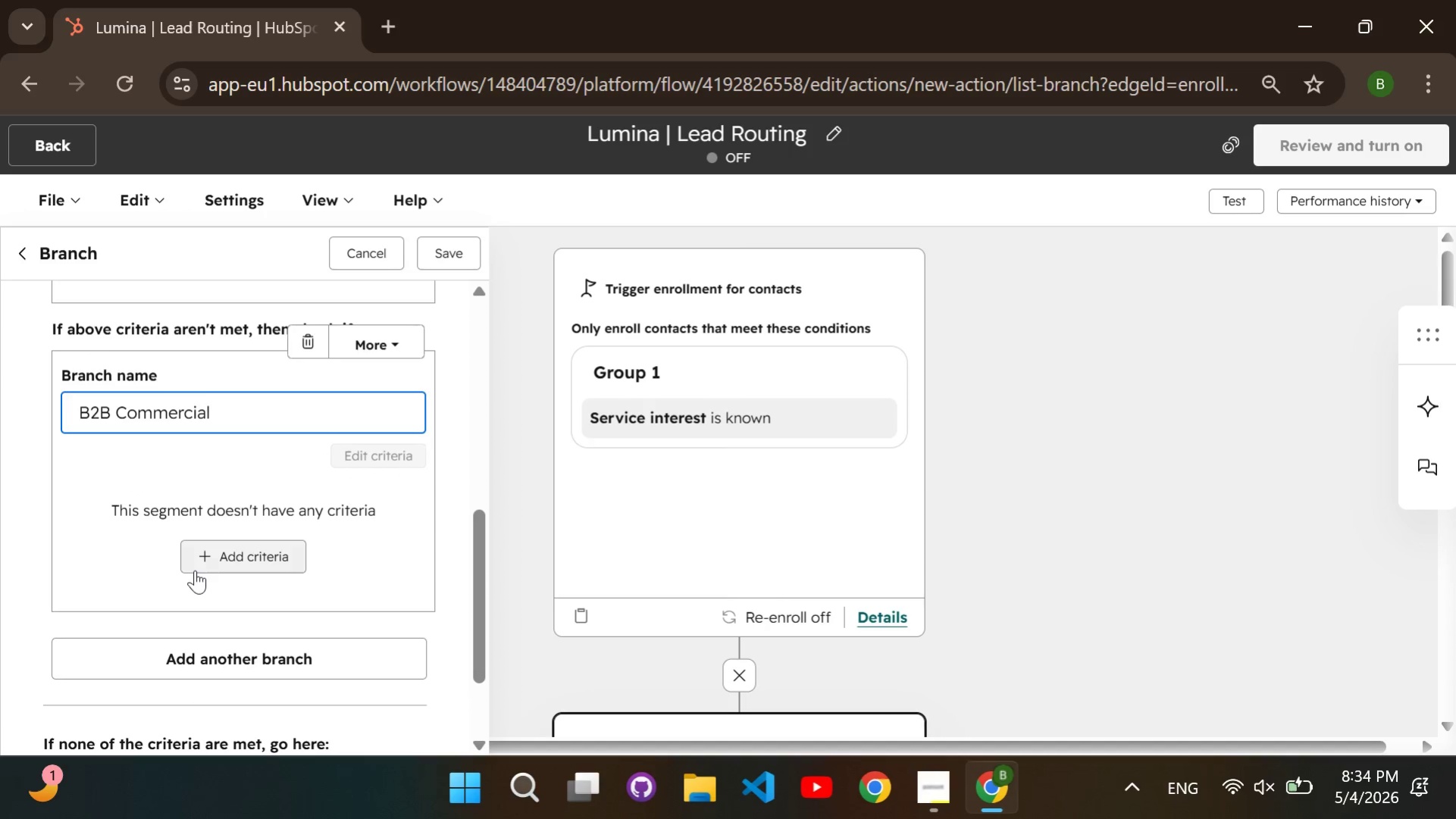 
left_click([199, 563])
 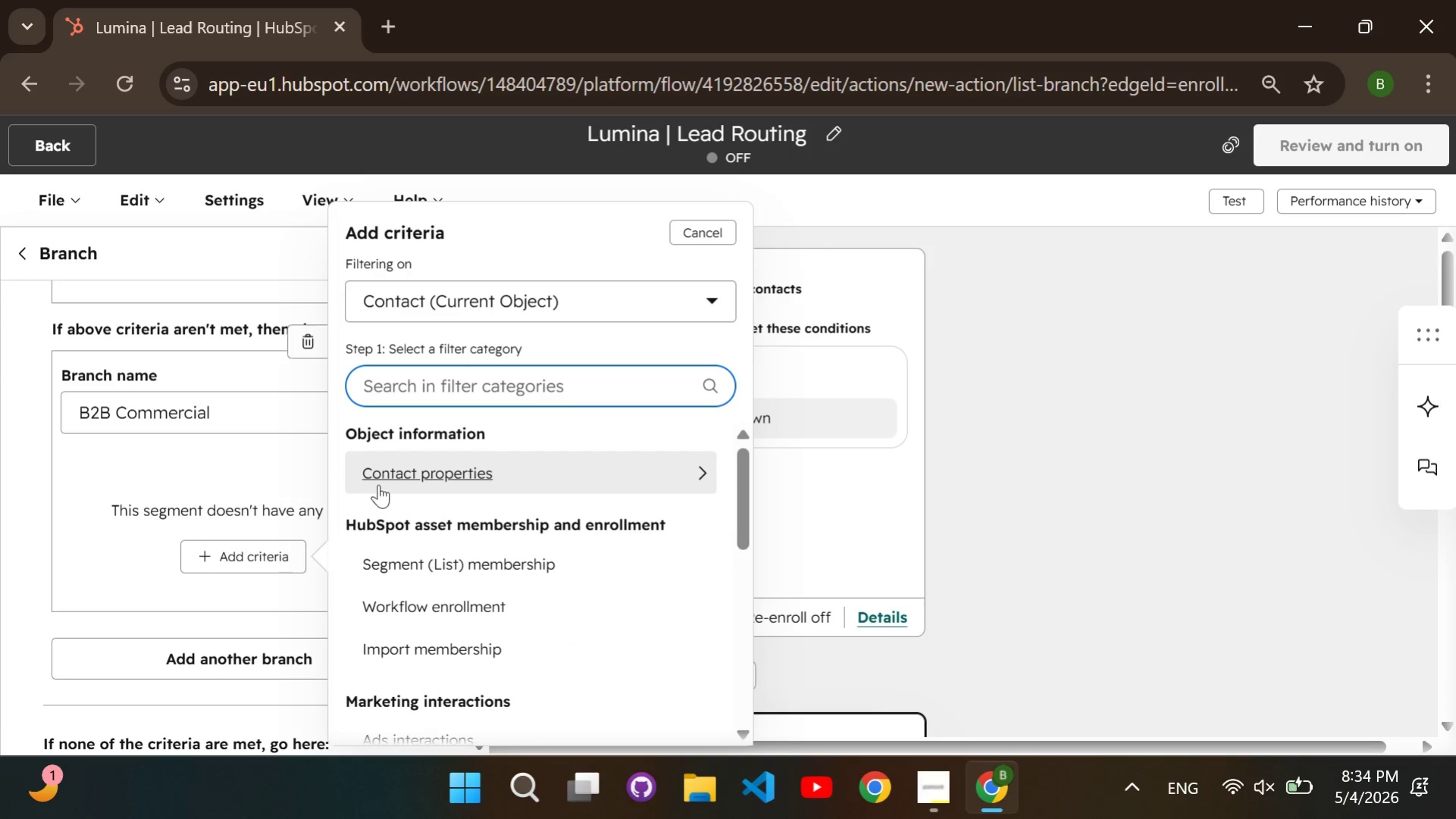 
left_click([378, 484])
 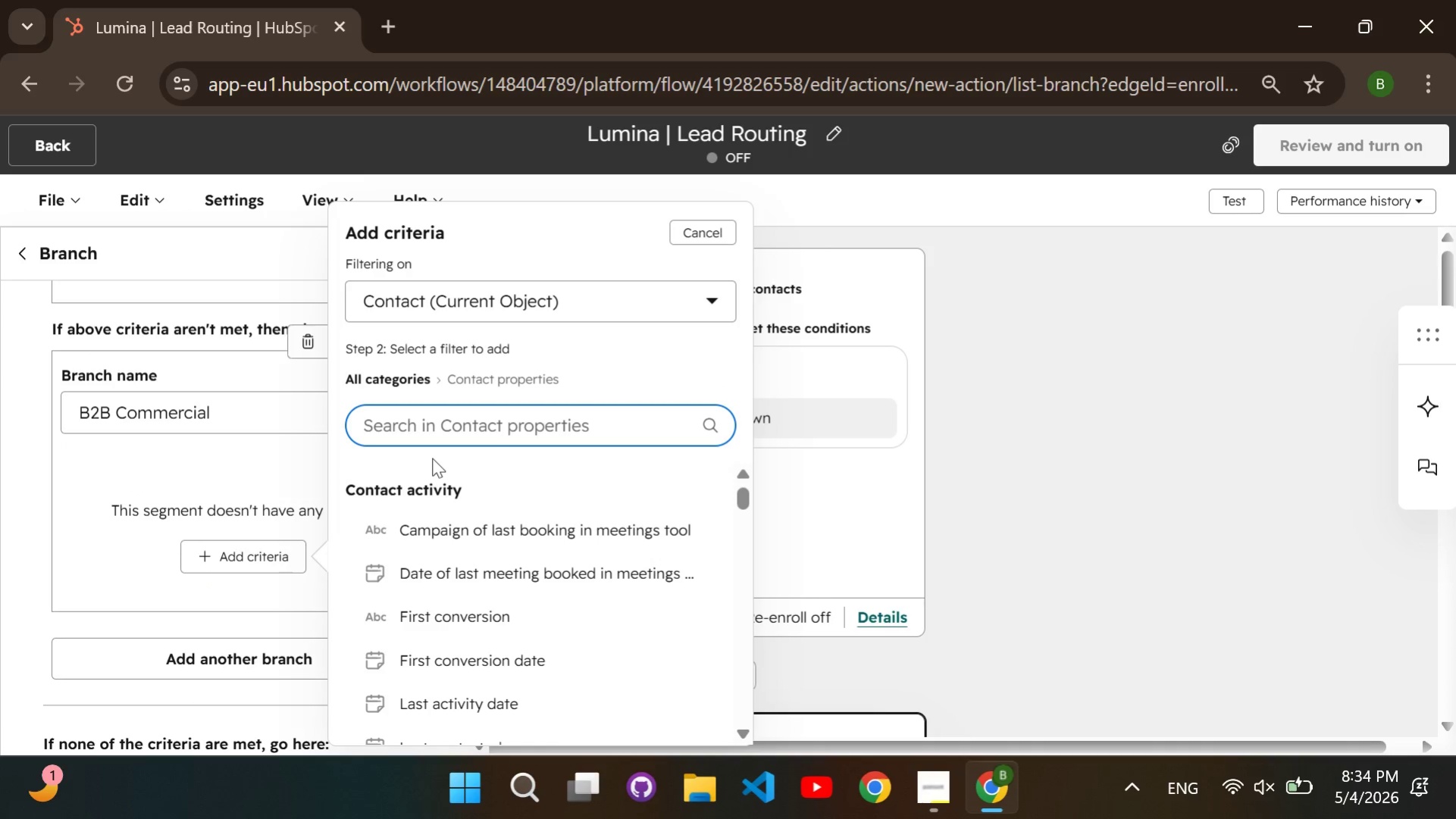 
type(ser)
 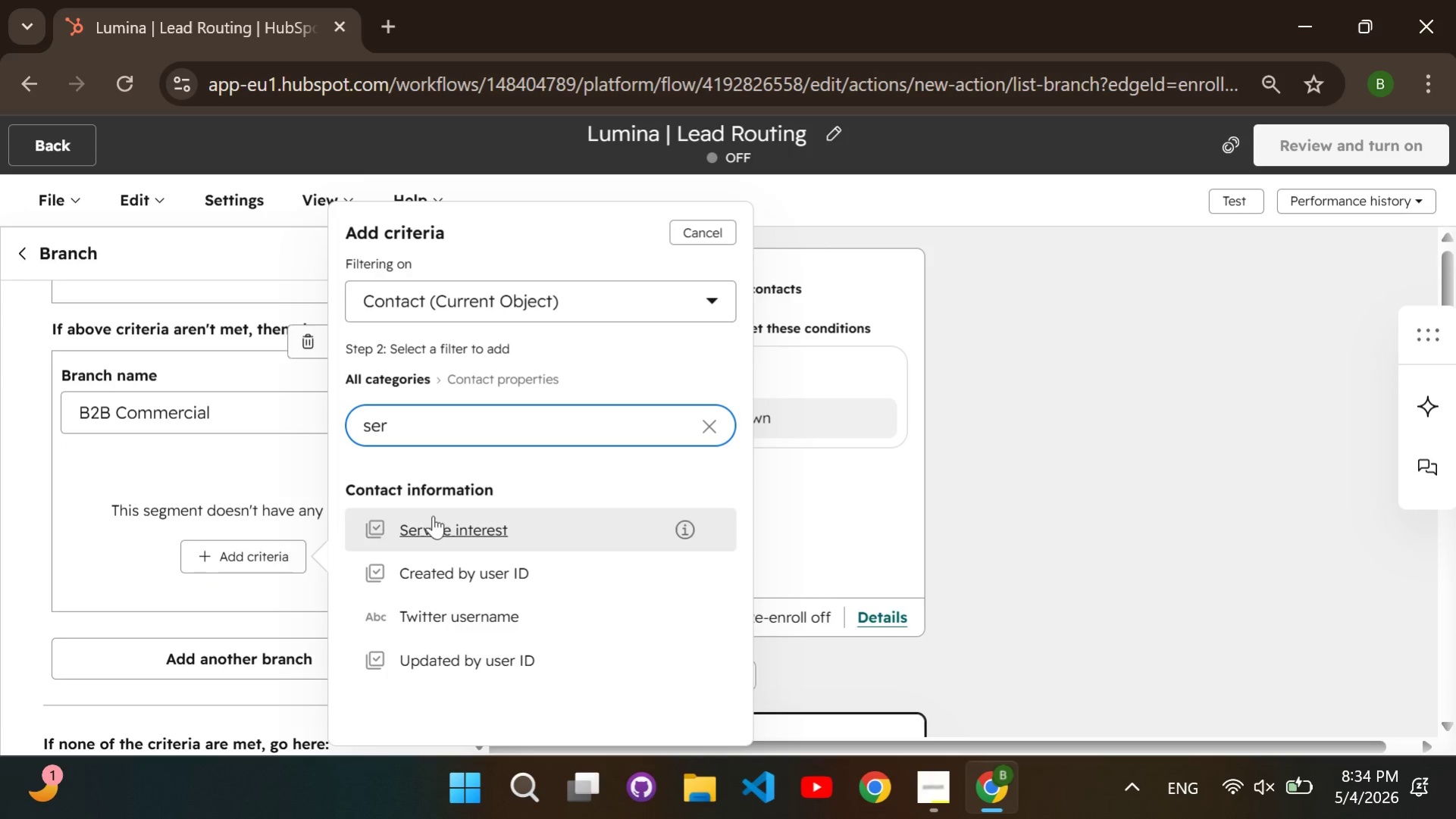 
left_click([436, 527])
 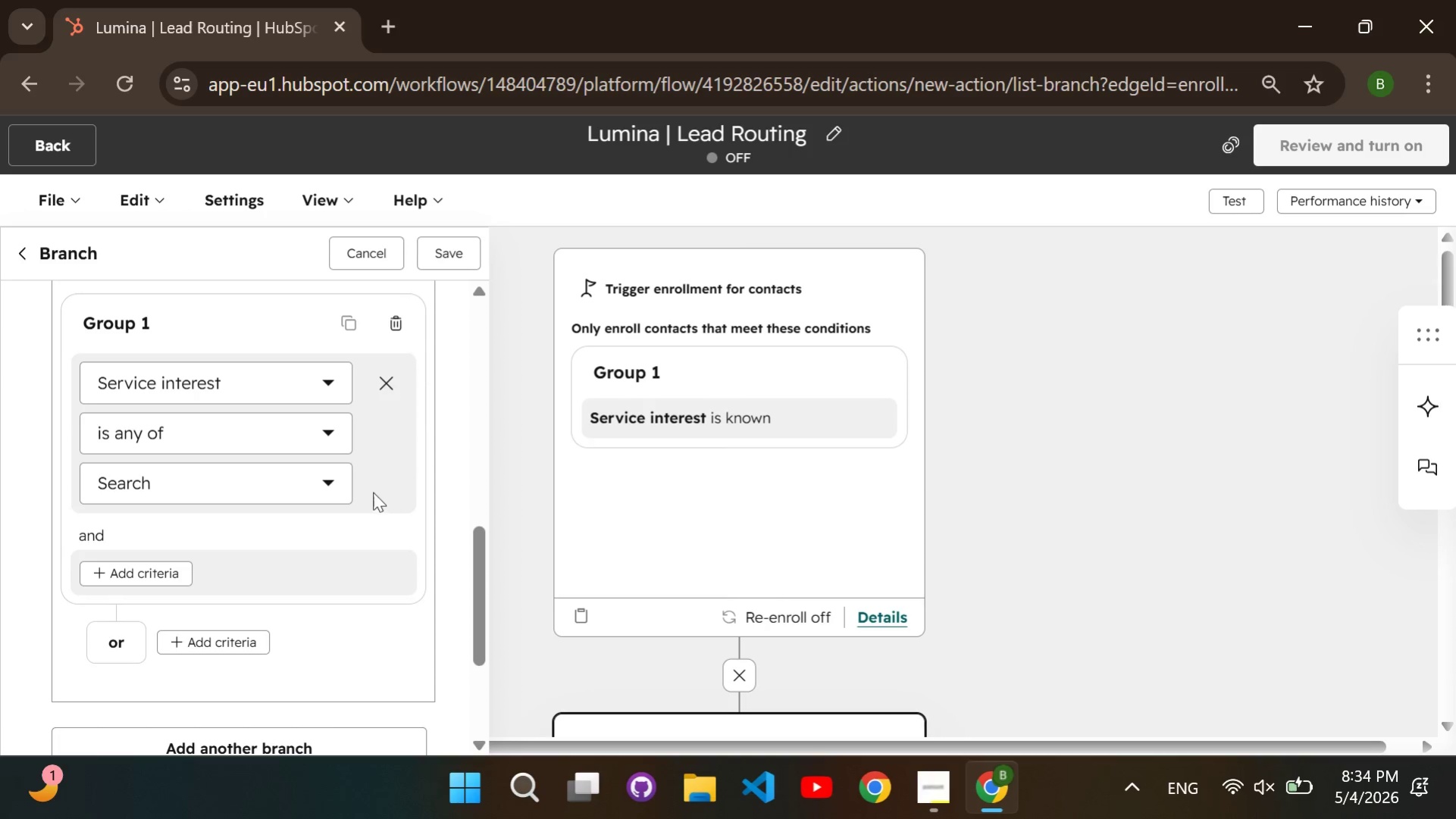 
left_click([315, 474])
 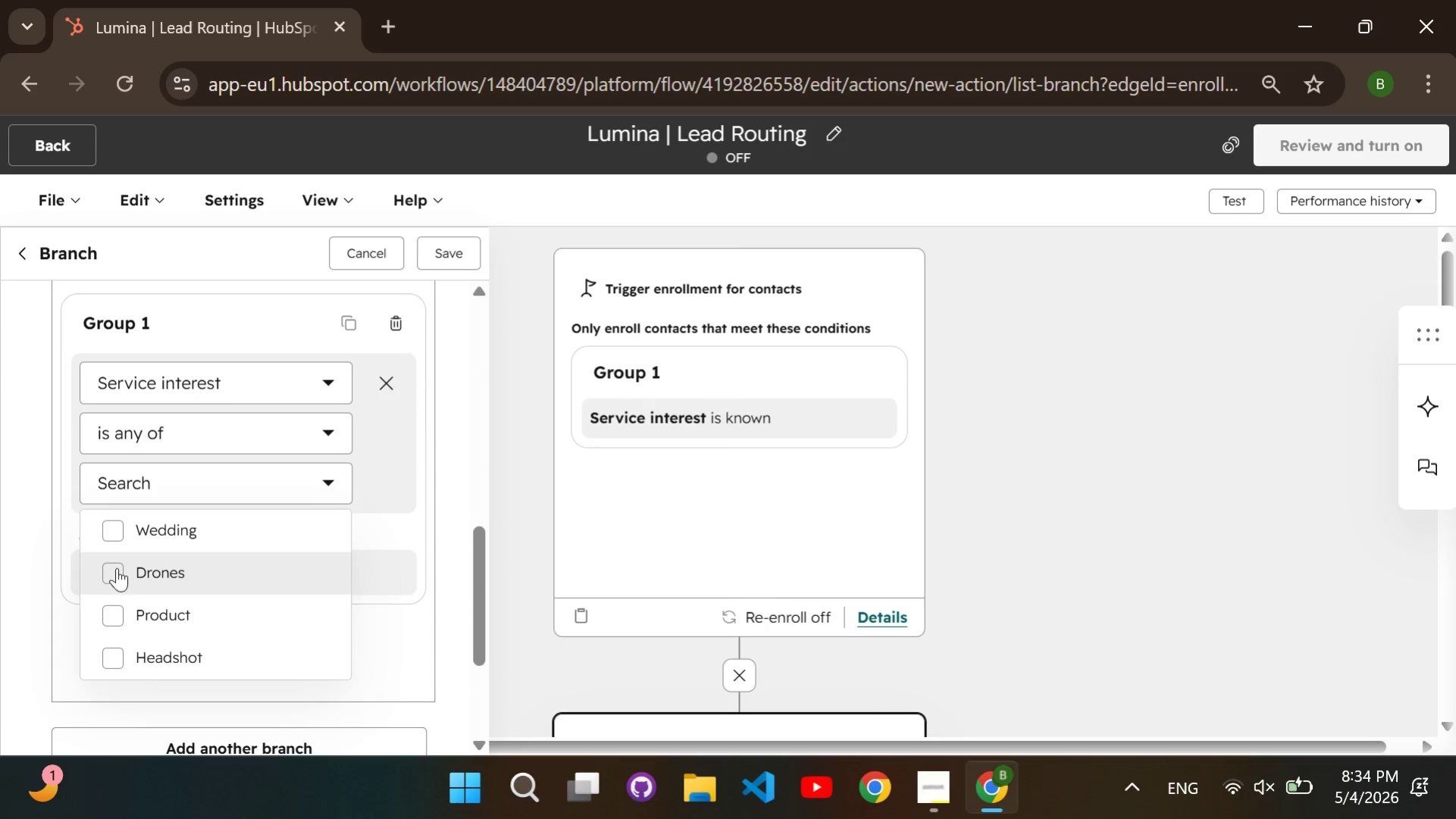 
left_click([116, 573])
 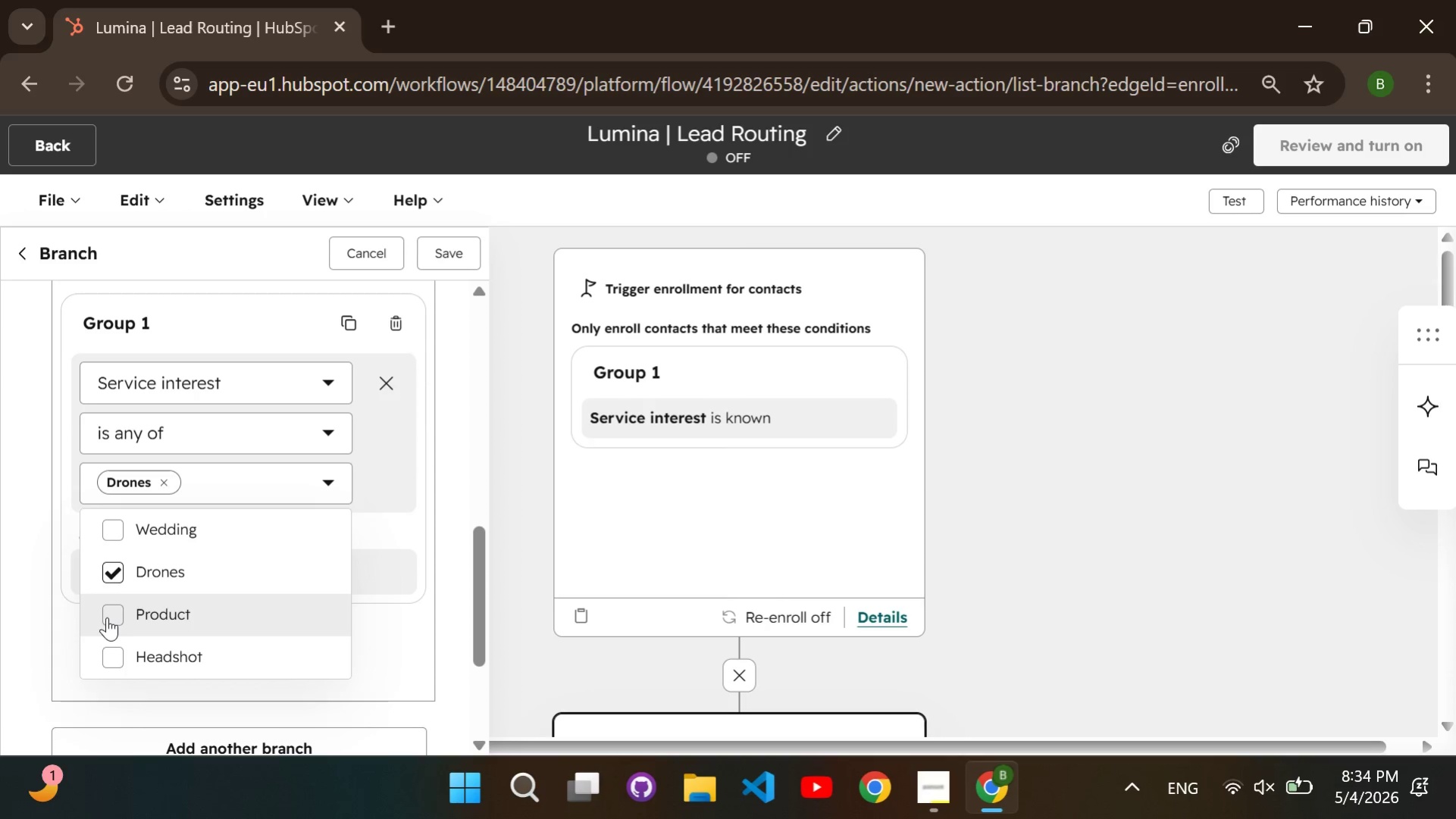 
left_click([107, 617])
 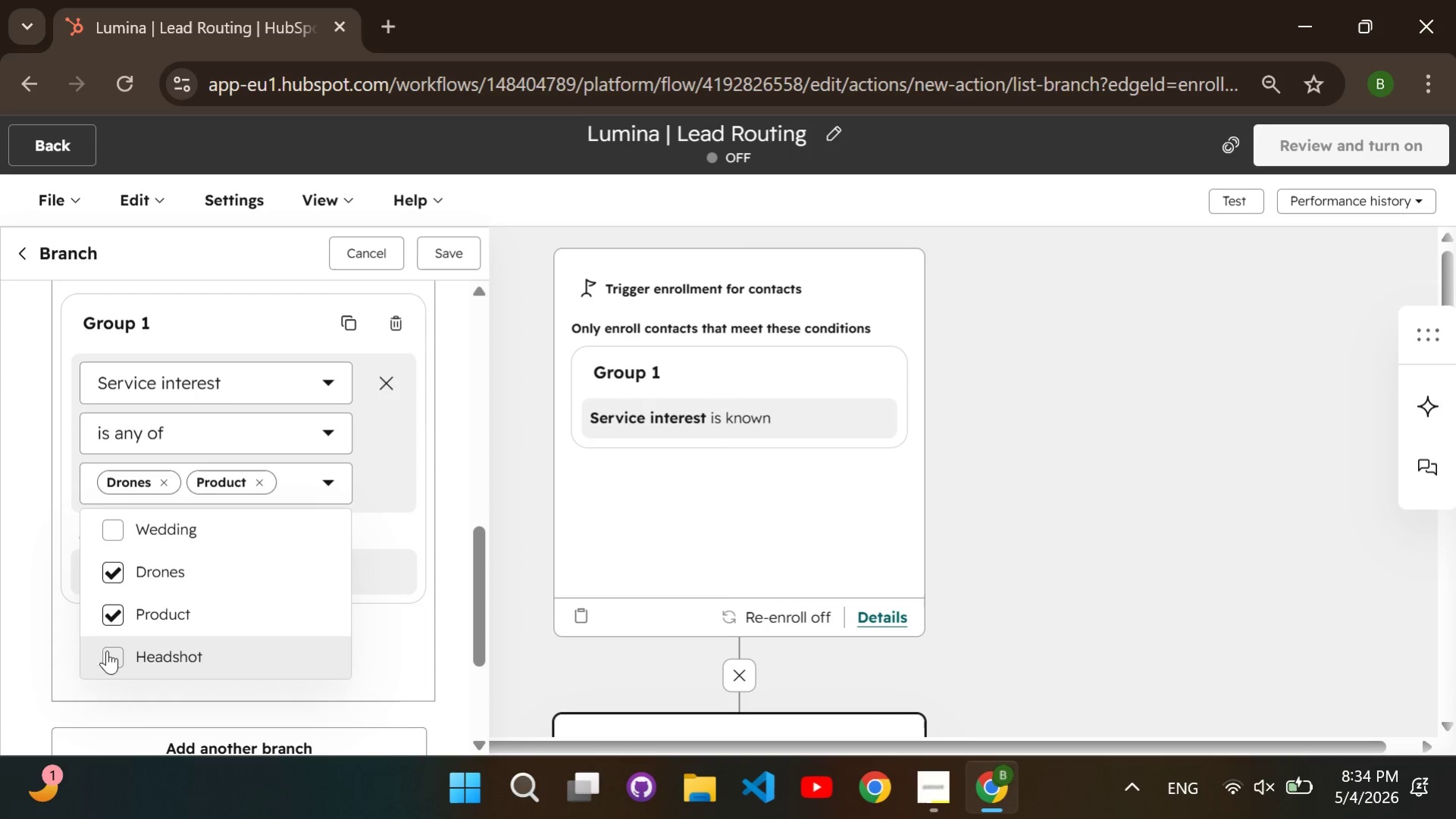 
left_click([109, 656])
 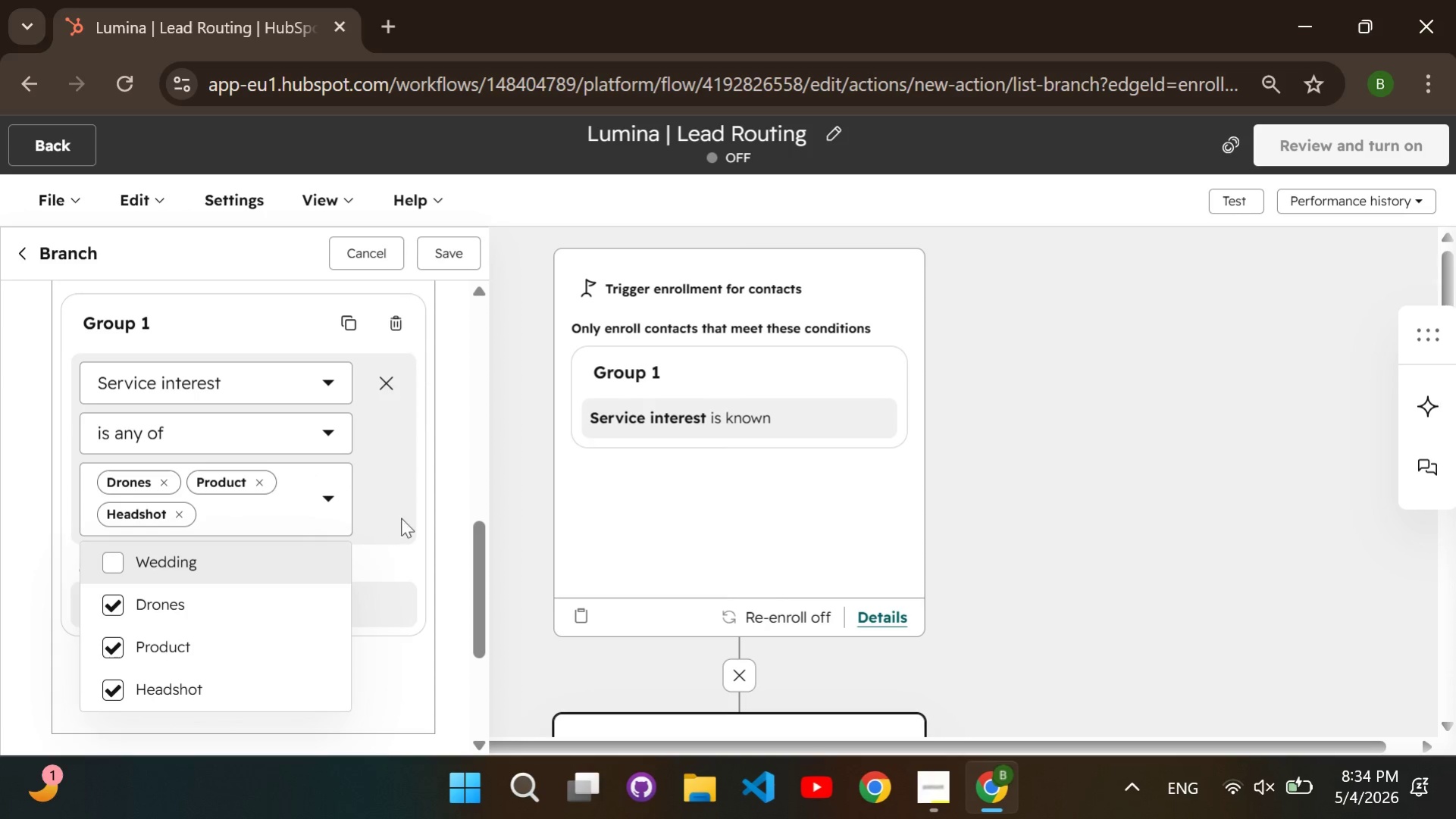 
left_click([402, 516])
 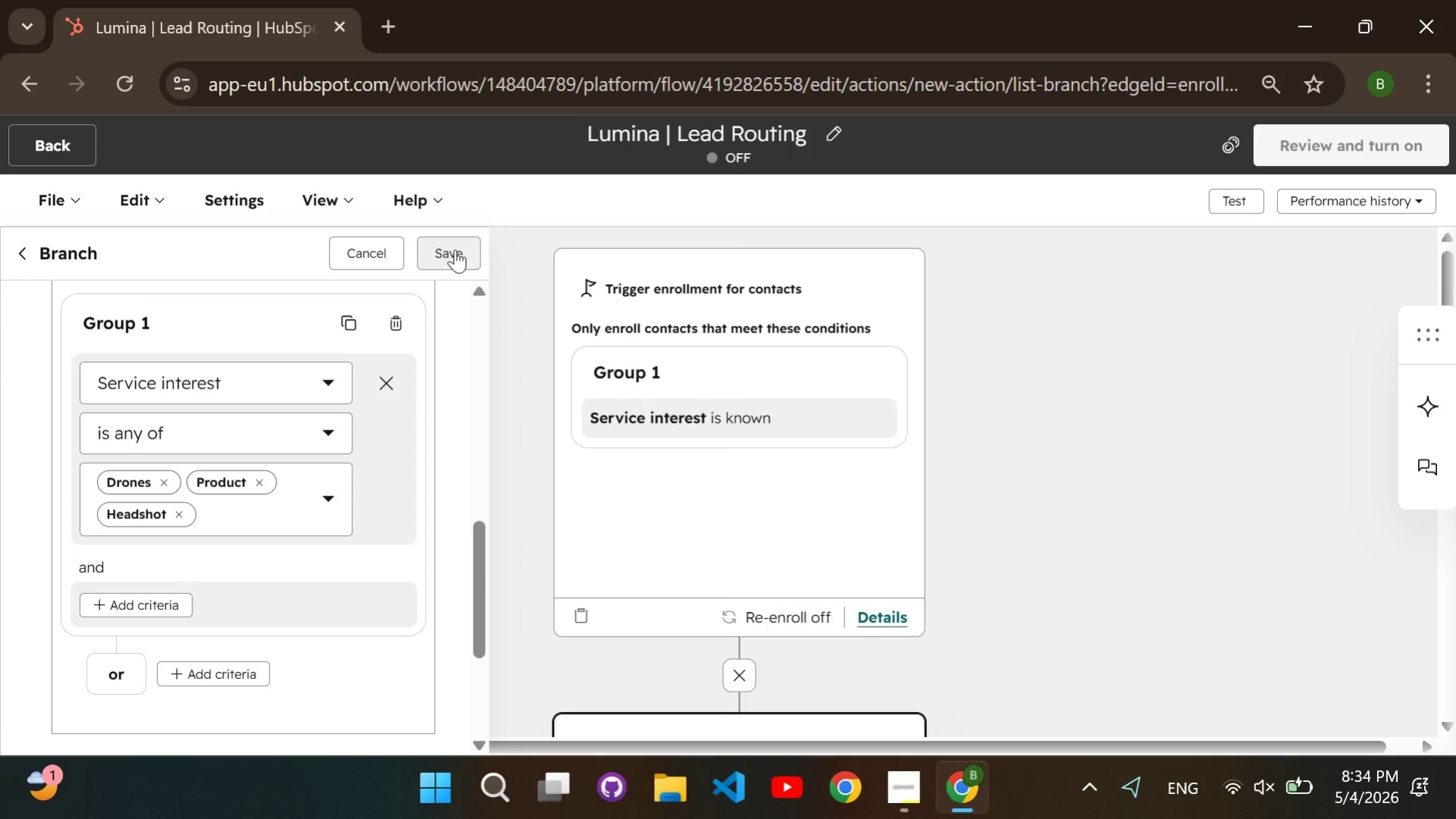 
wait(5.03)
 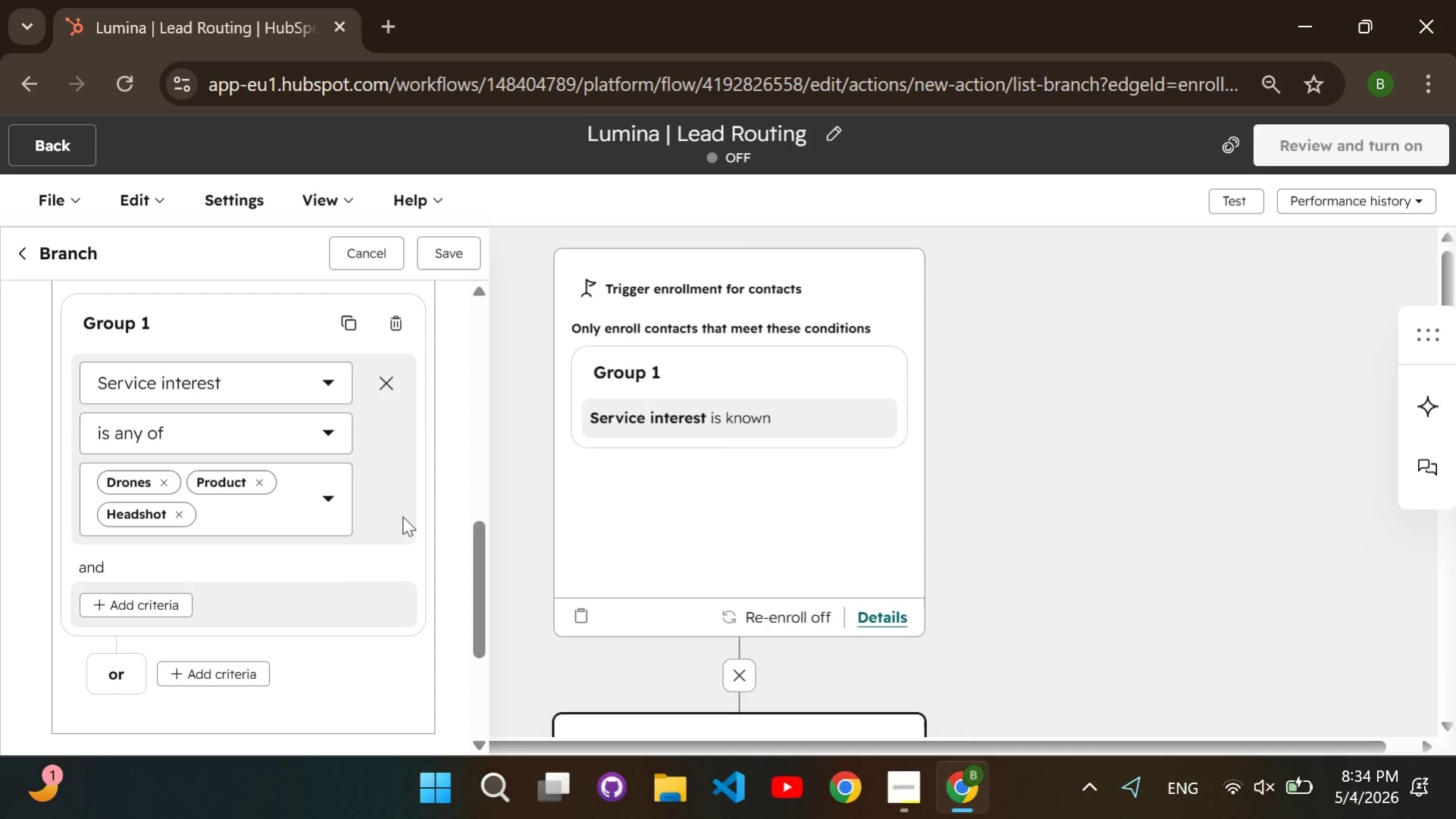 
left_click([455, 249])
 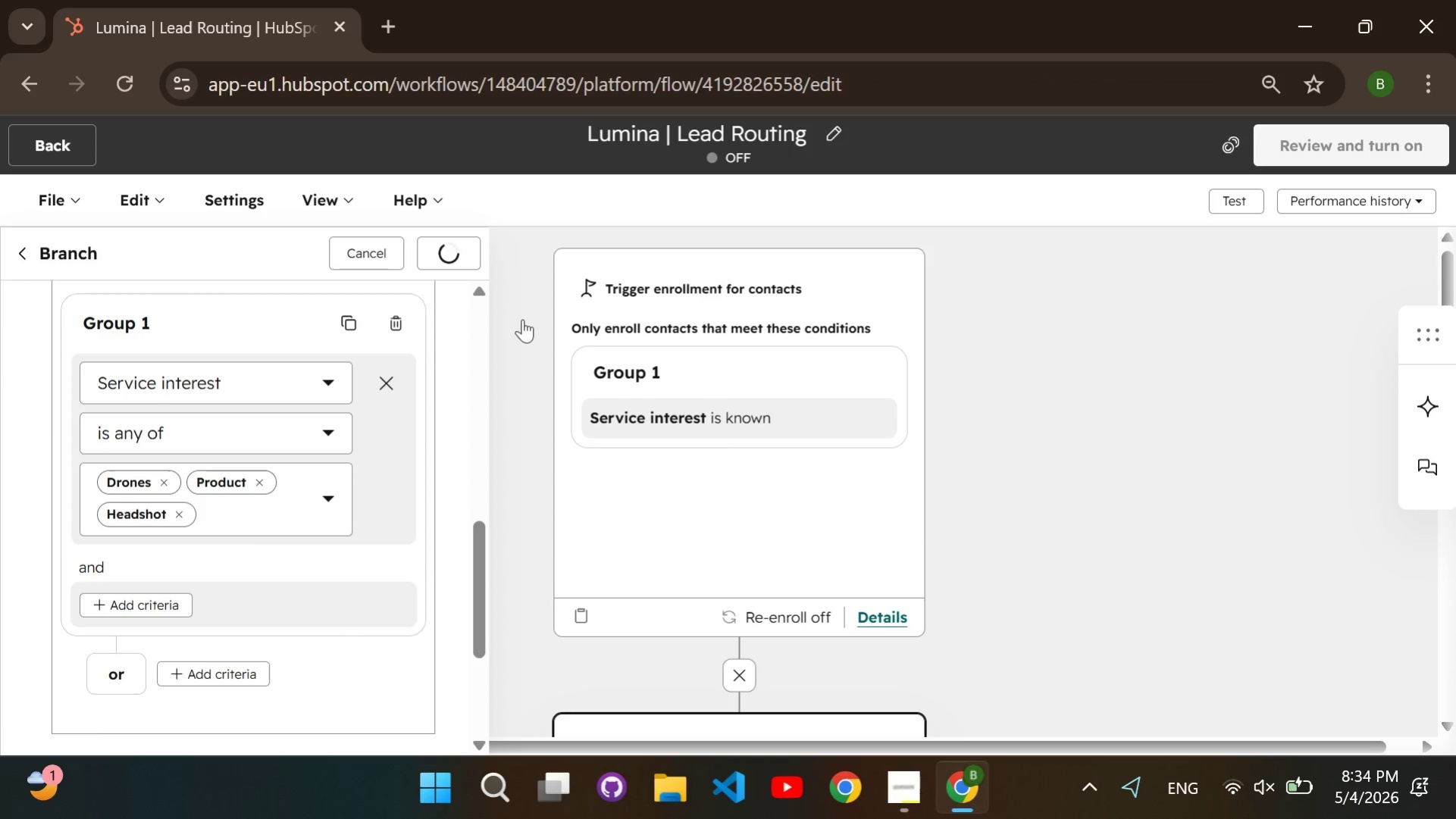 
scroll: coordinate [593, 350], scroll_direction: down, amount: 1.0
 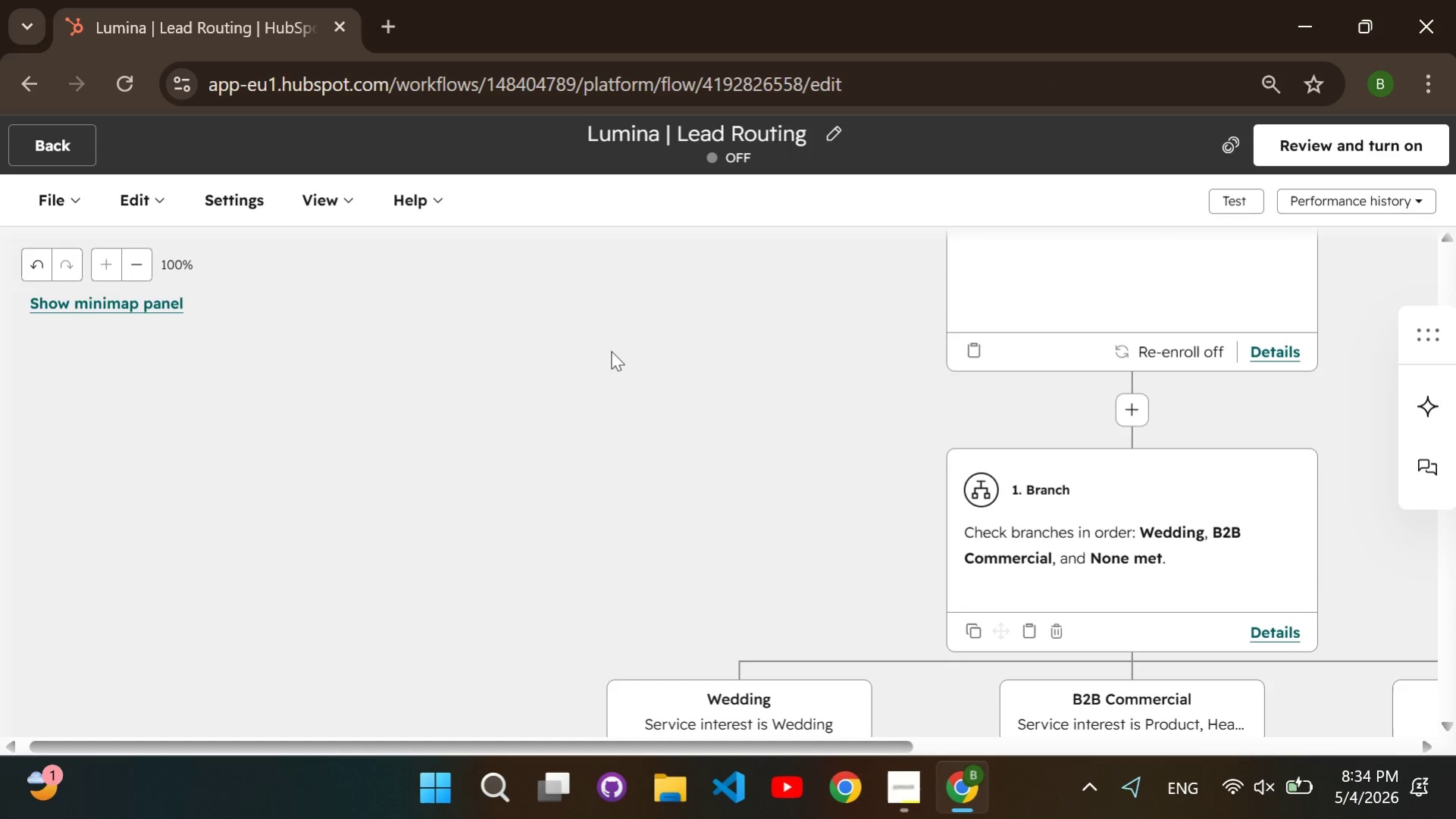 
left_click_drag(start_coordinate=[611, 351], to_coordinate=[566, 349])
 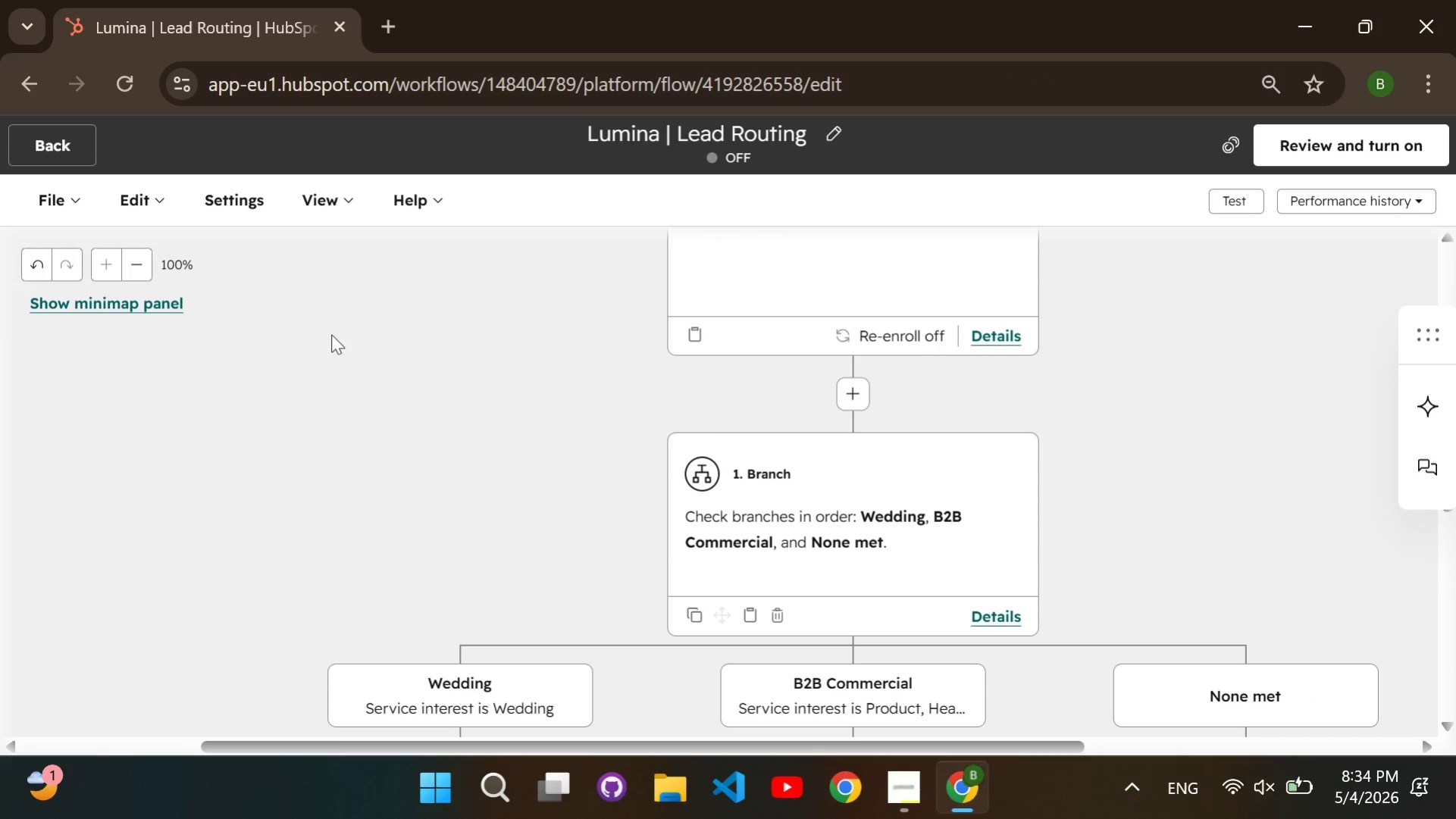 
scroll: coordinate [333, 324], scroll_direction: down, amount: 2.0
 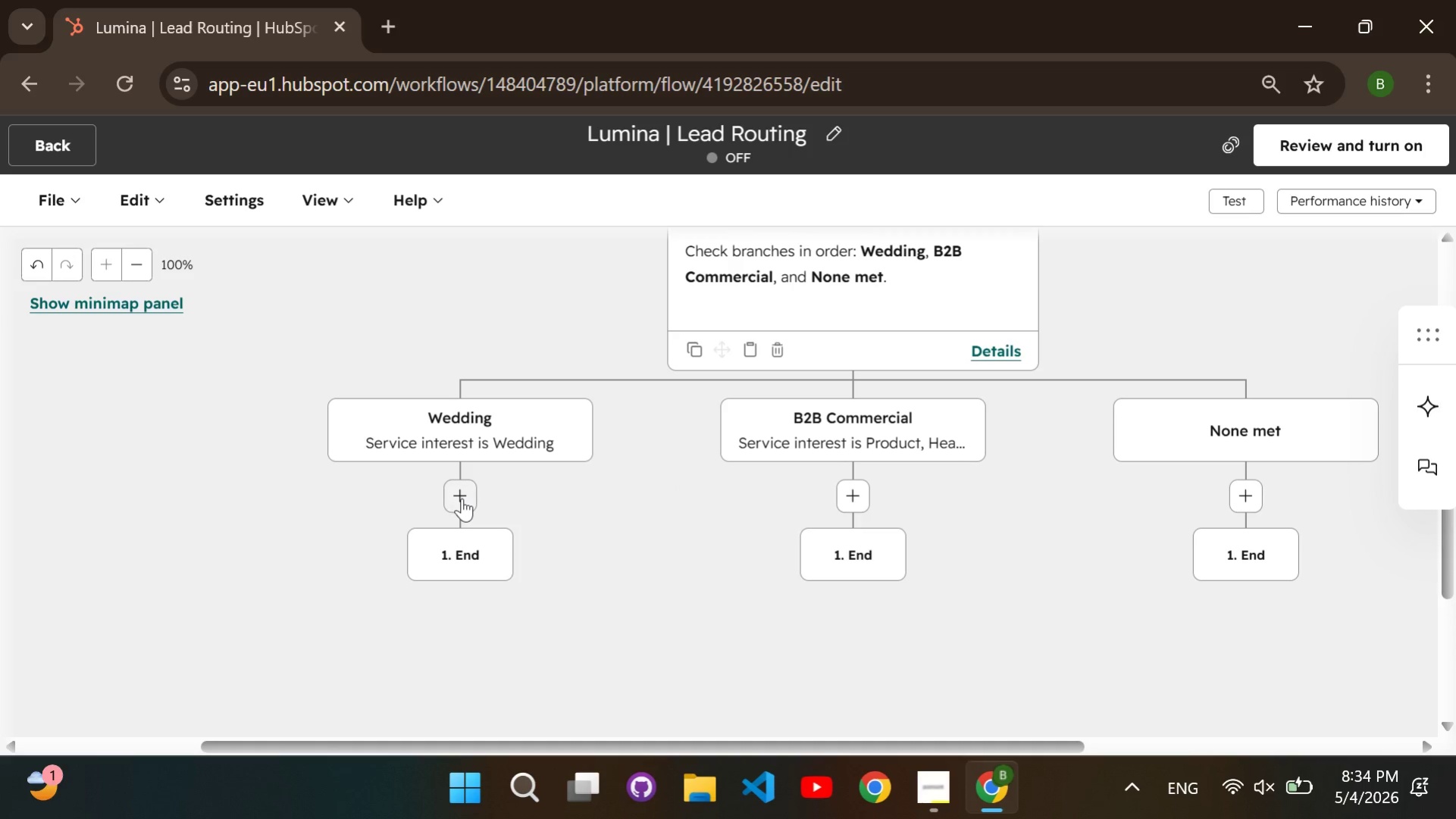 
double_click([462, 498])
 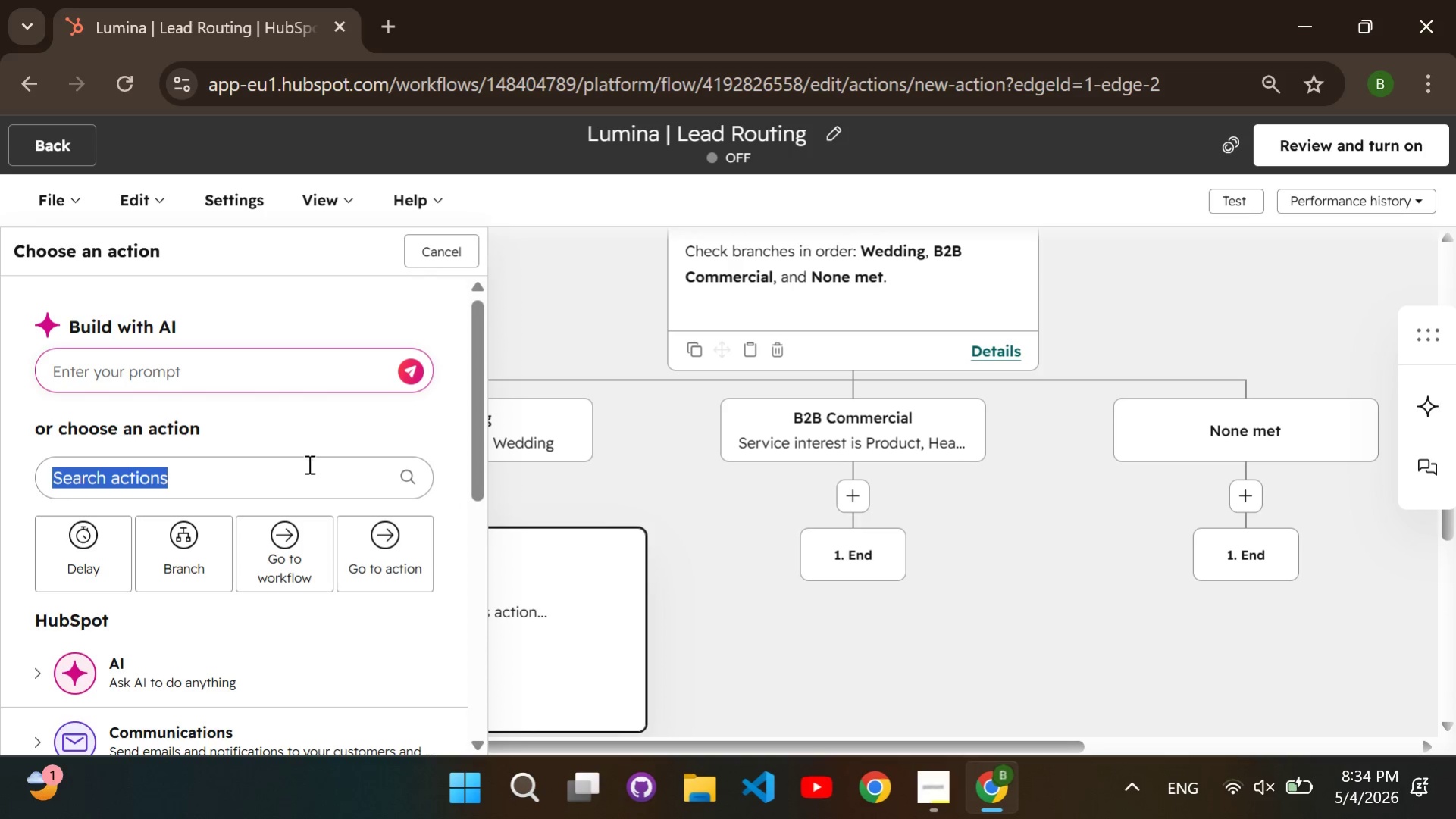 
left_click([462, 498])
 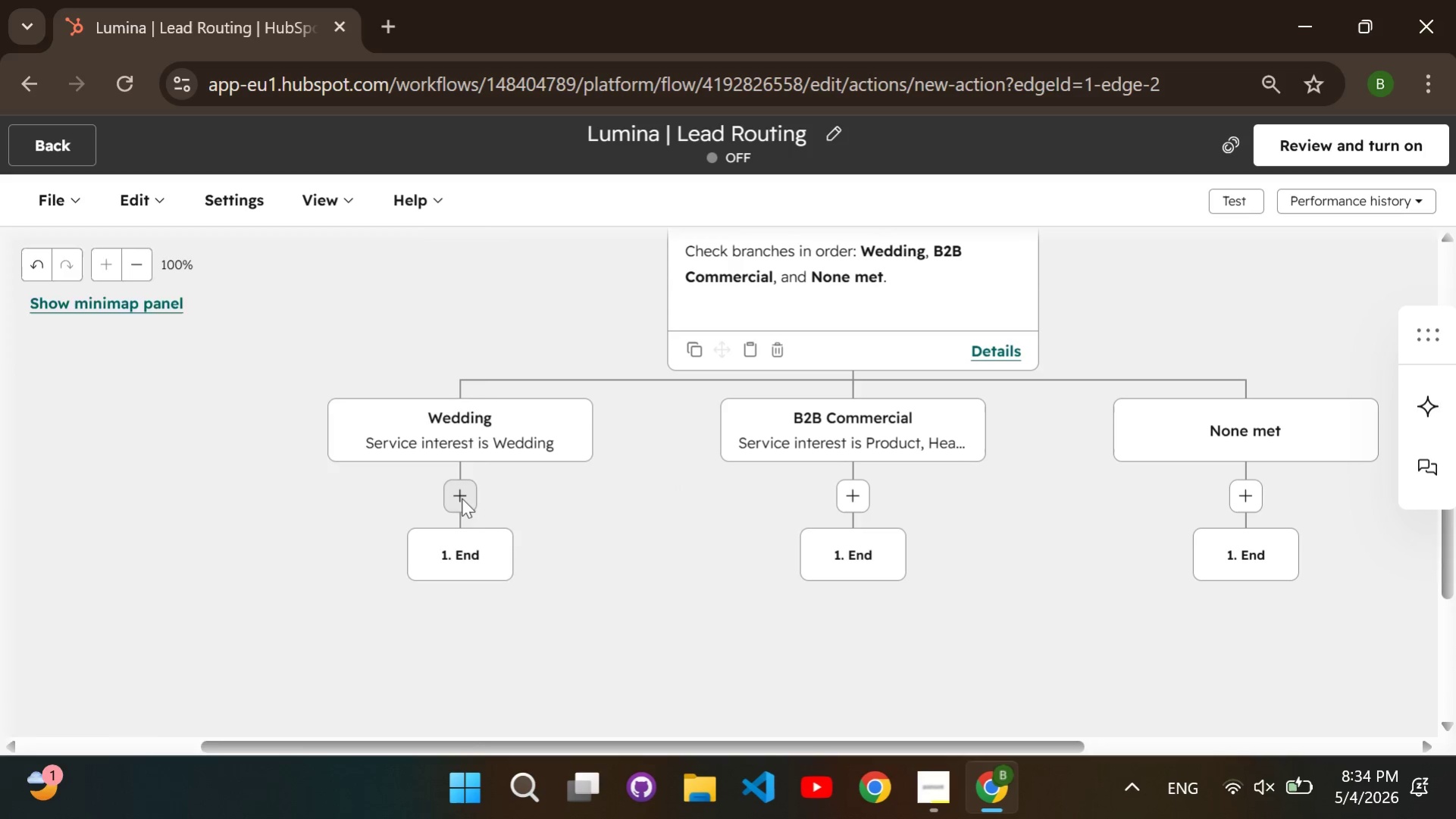 
left_click([303, 468])
 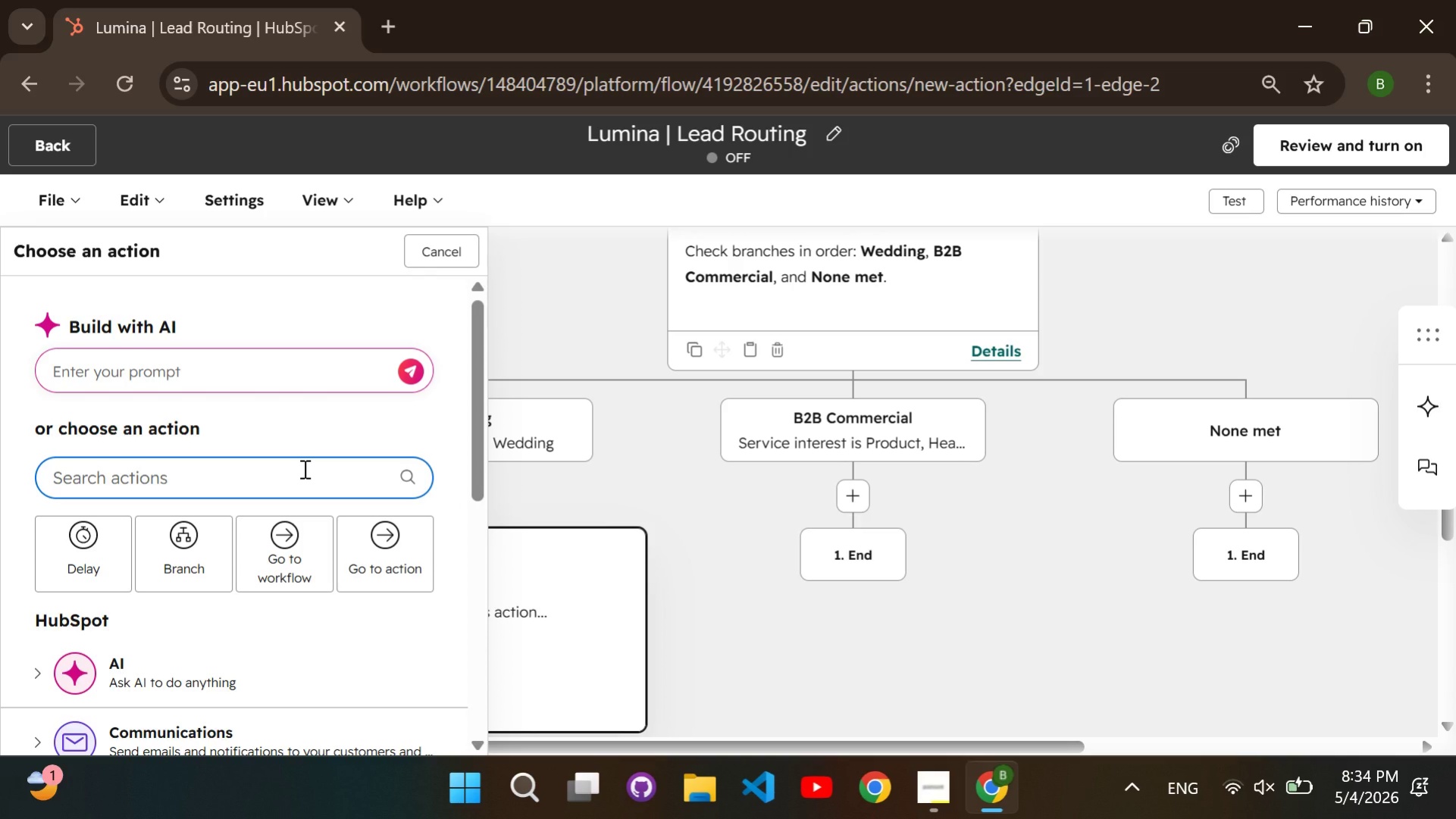 
type(create record)
 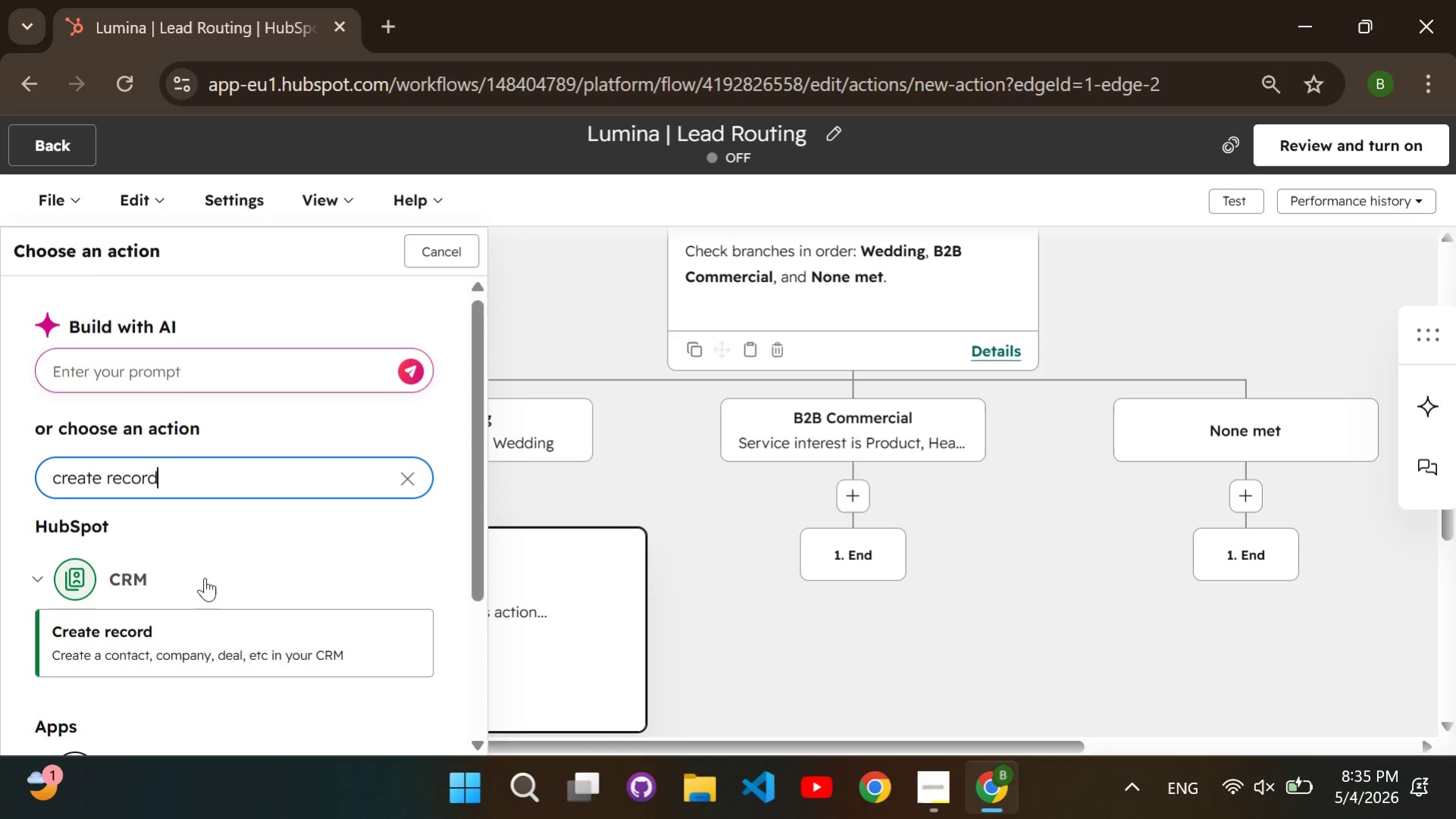 
scroll: coordinate [208, 597], scroll_direction: down, amount: 1.0
 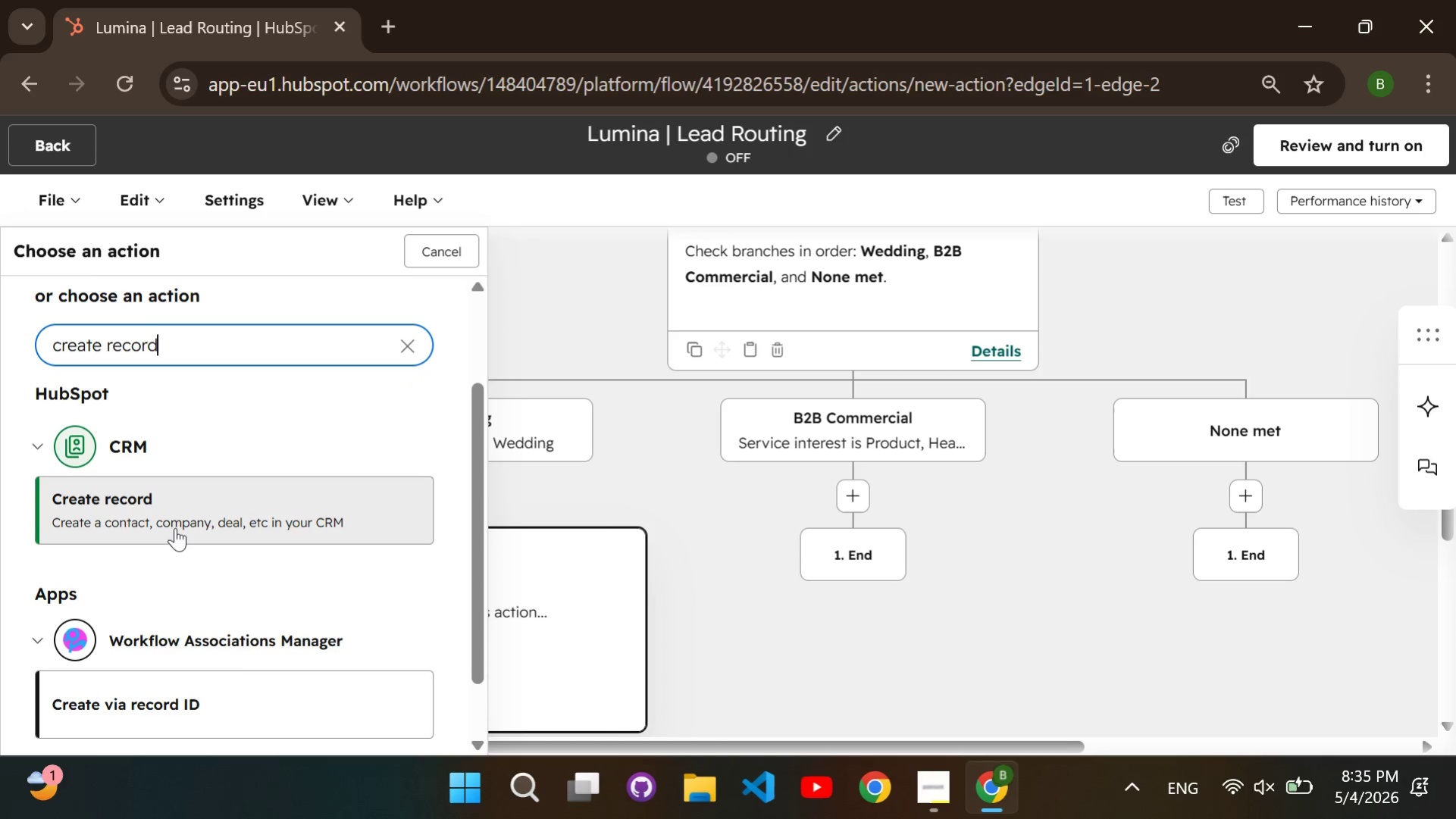 
left_click([175, 527])
 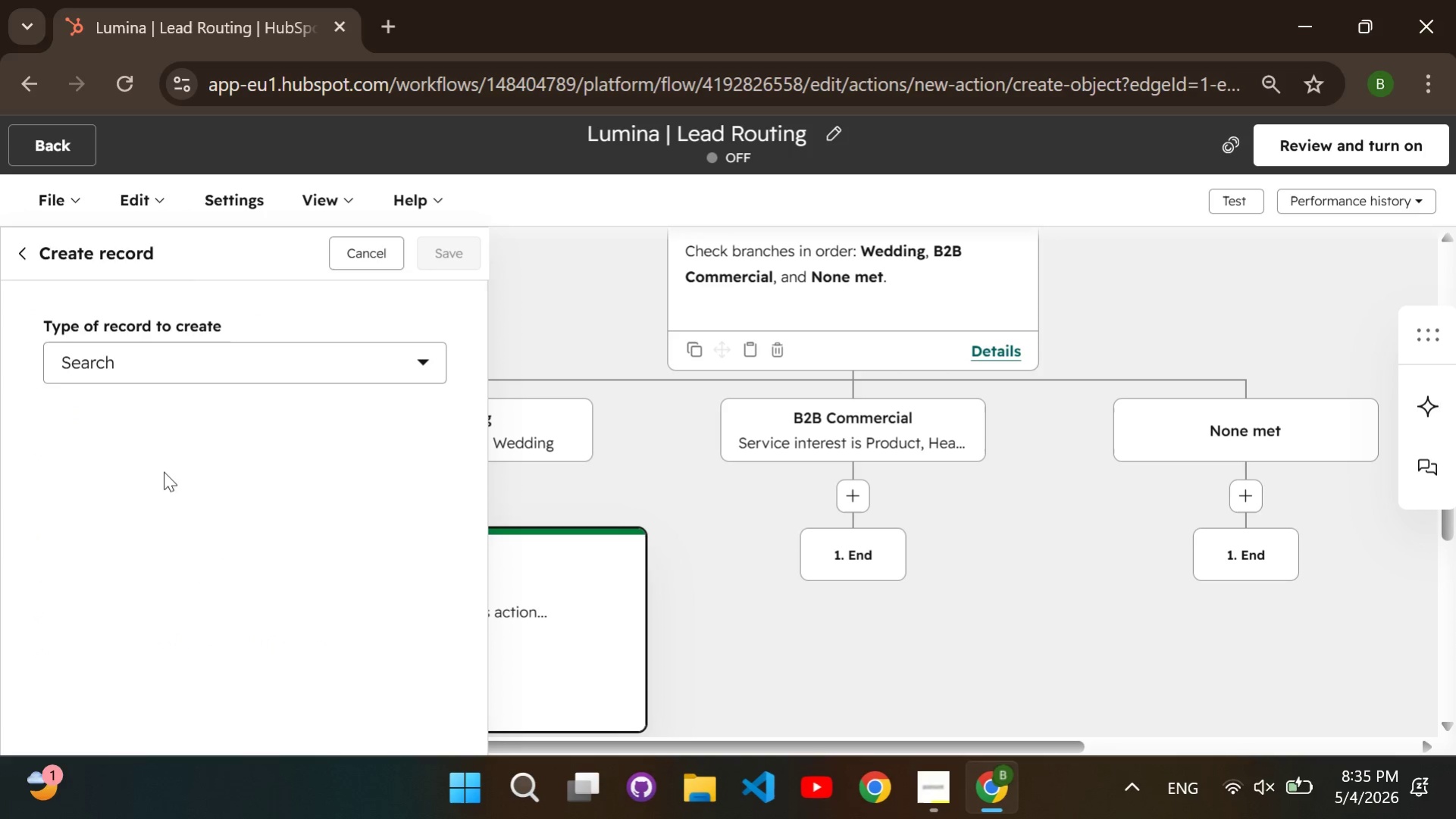 
left_click([231, 373])
 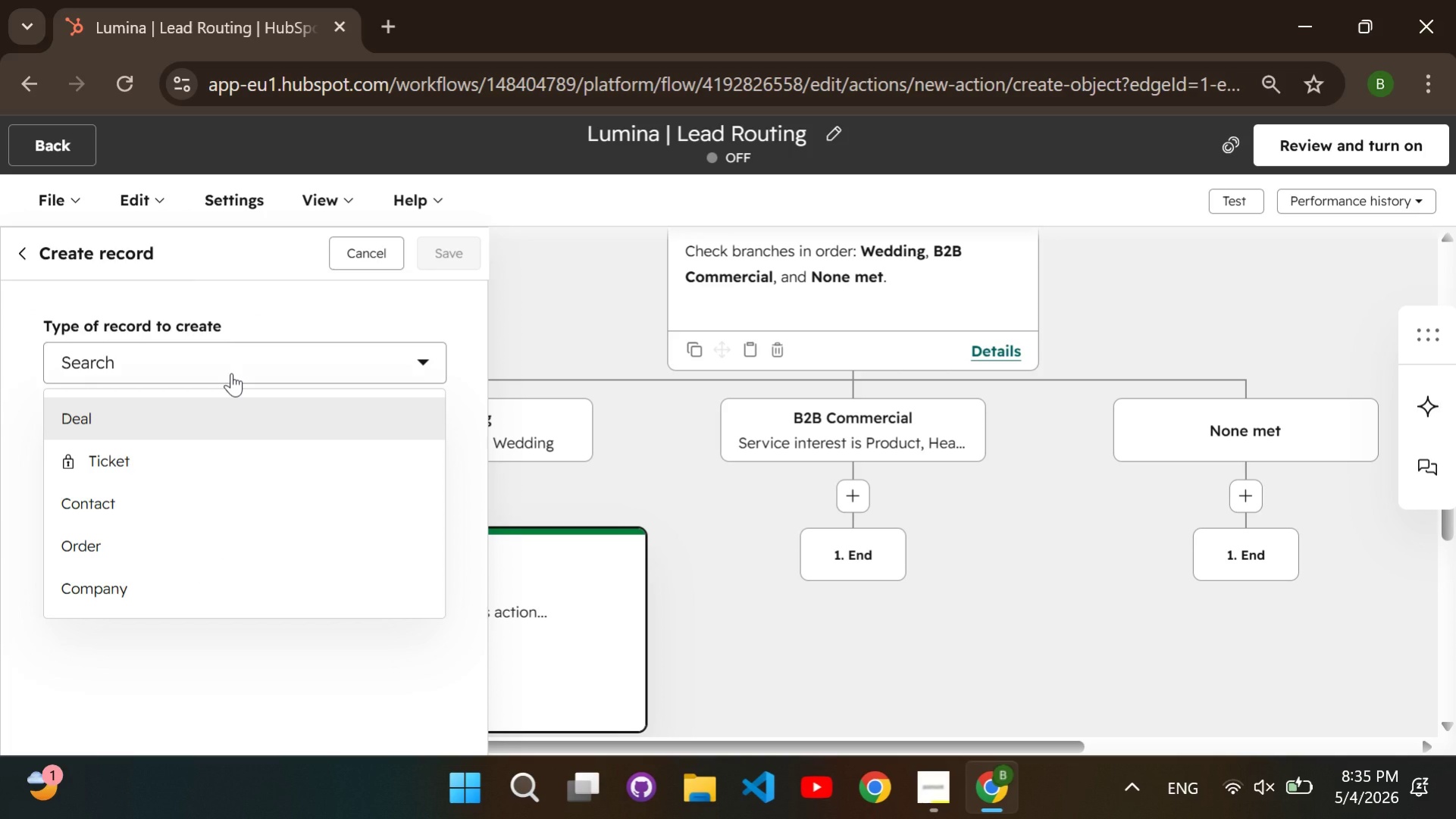 
type(deal)
 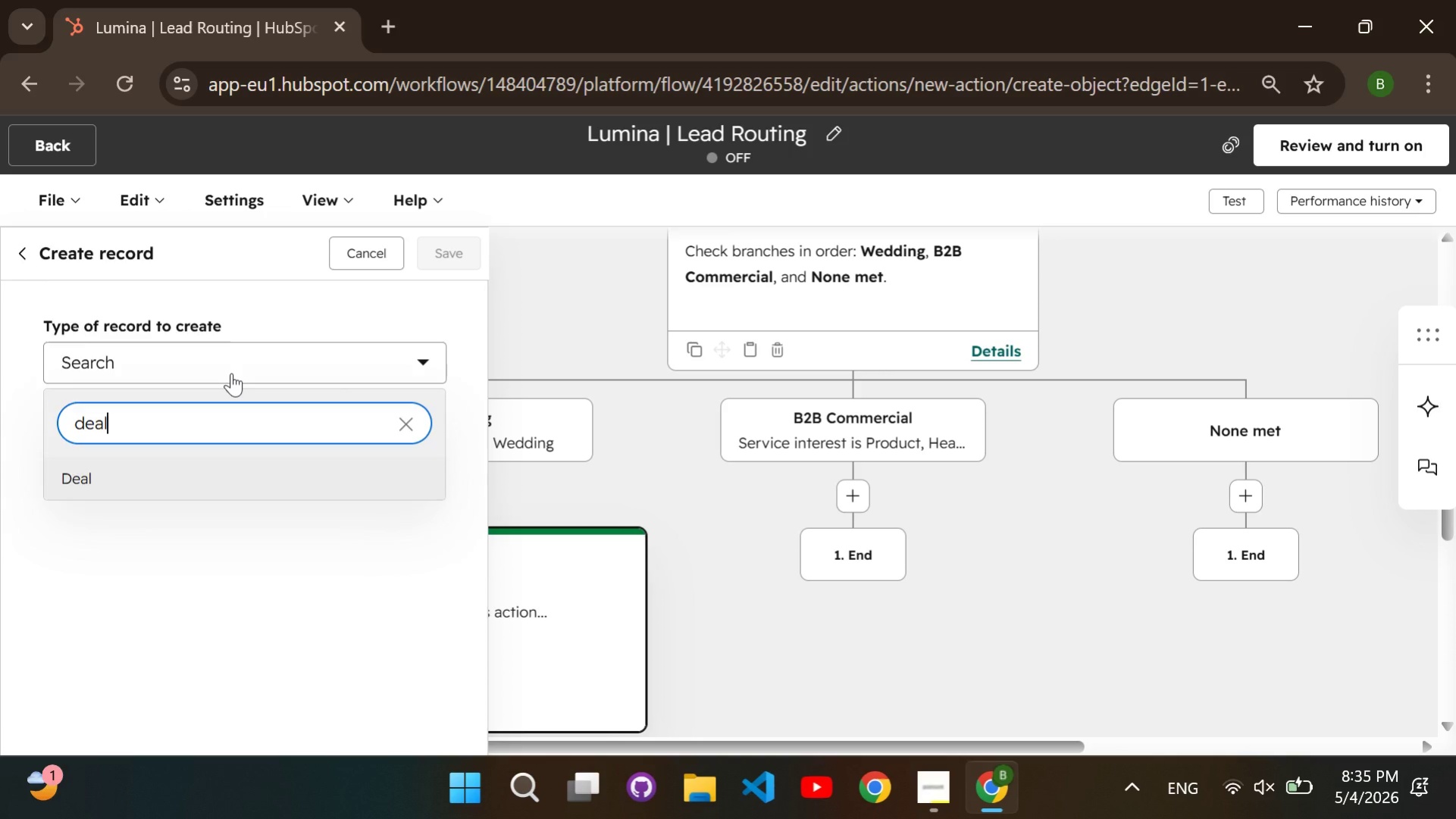 
key(Enter)
 